 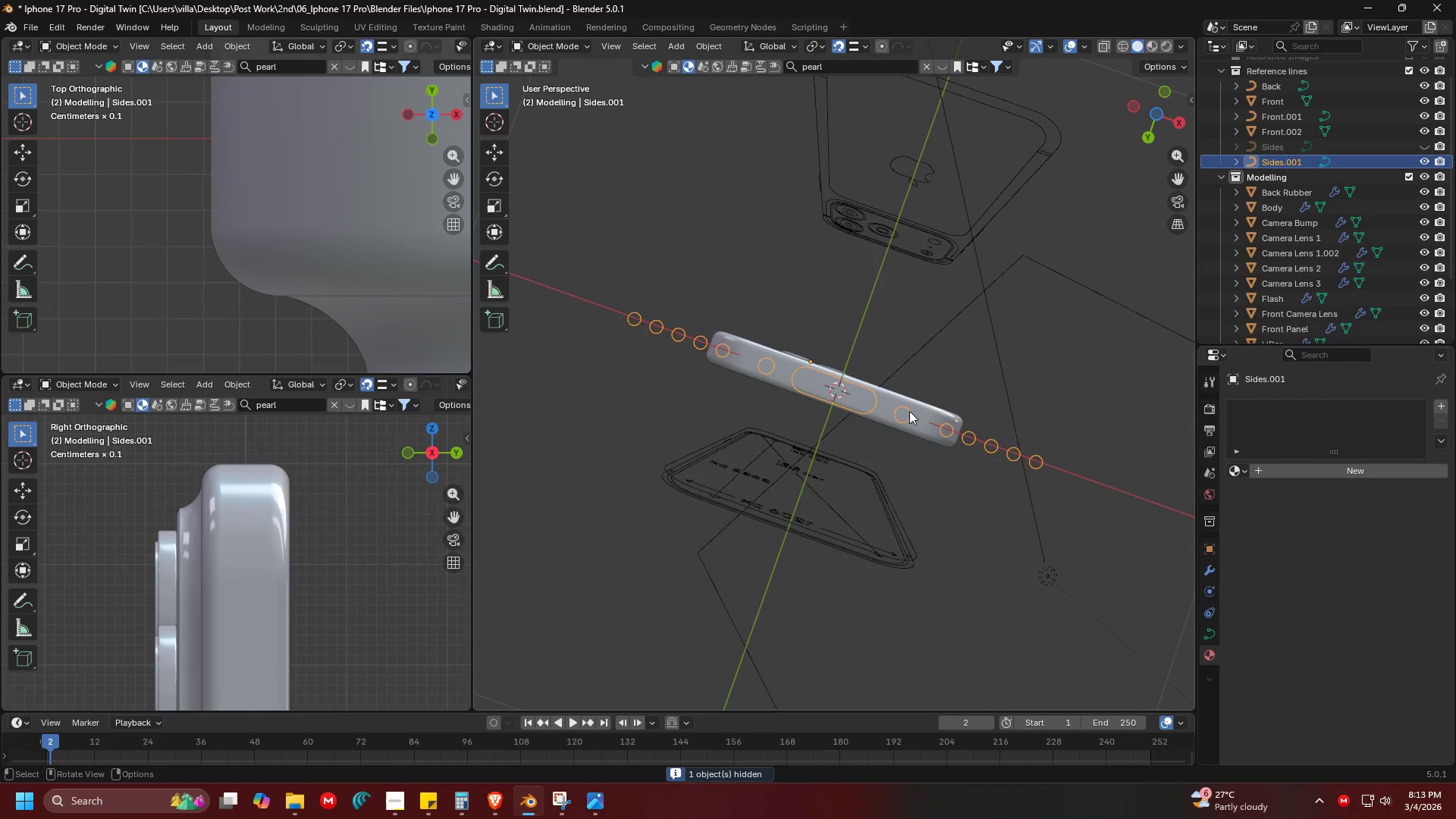 
key(Tab)
 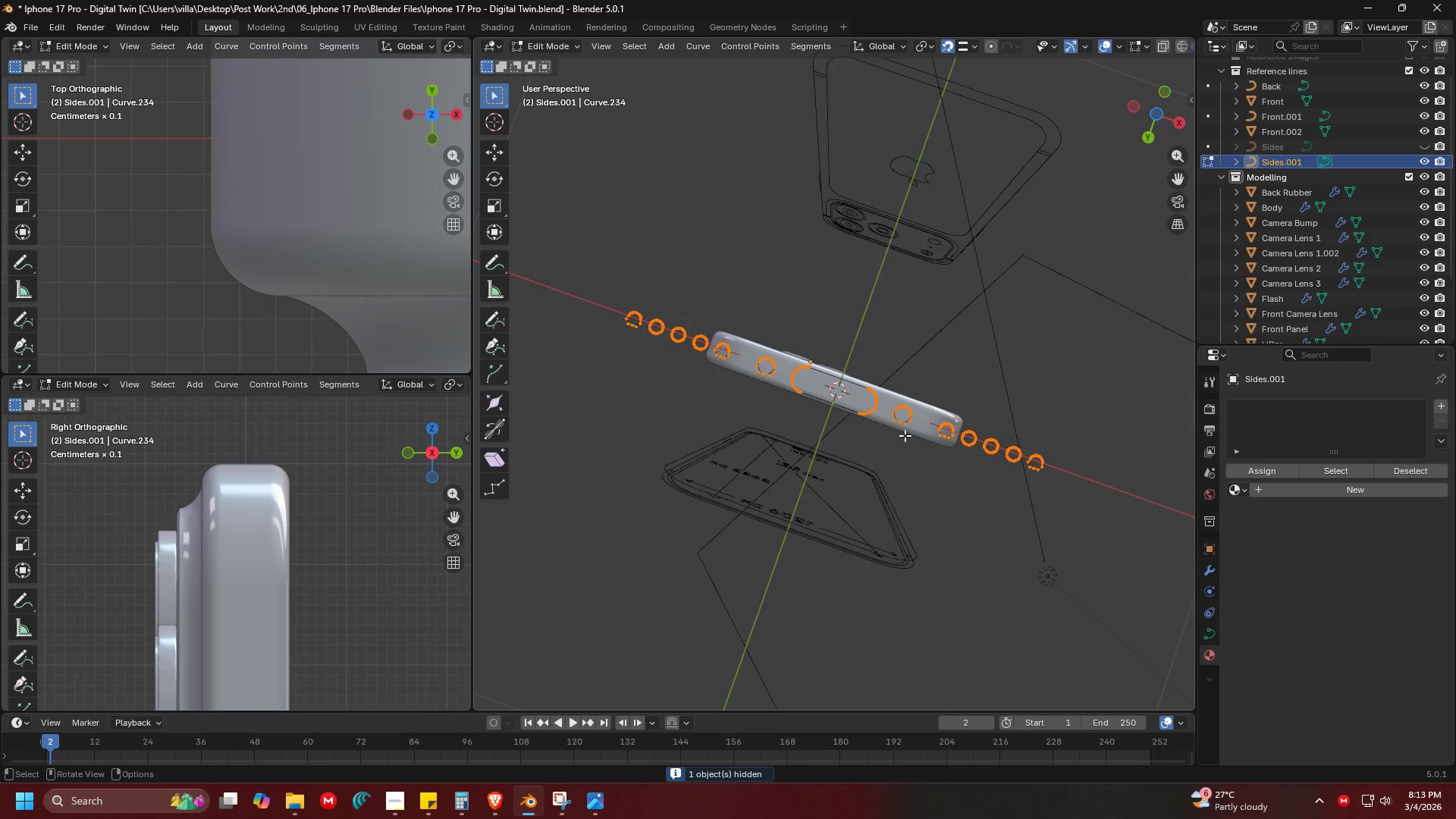 
key(A)
 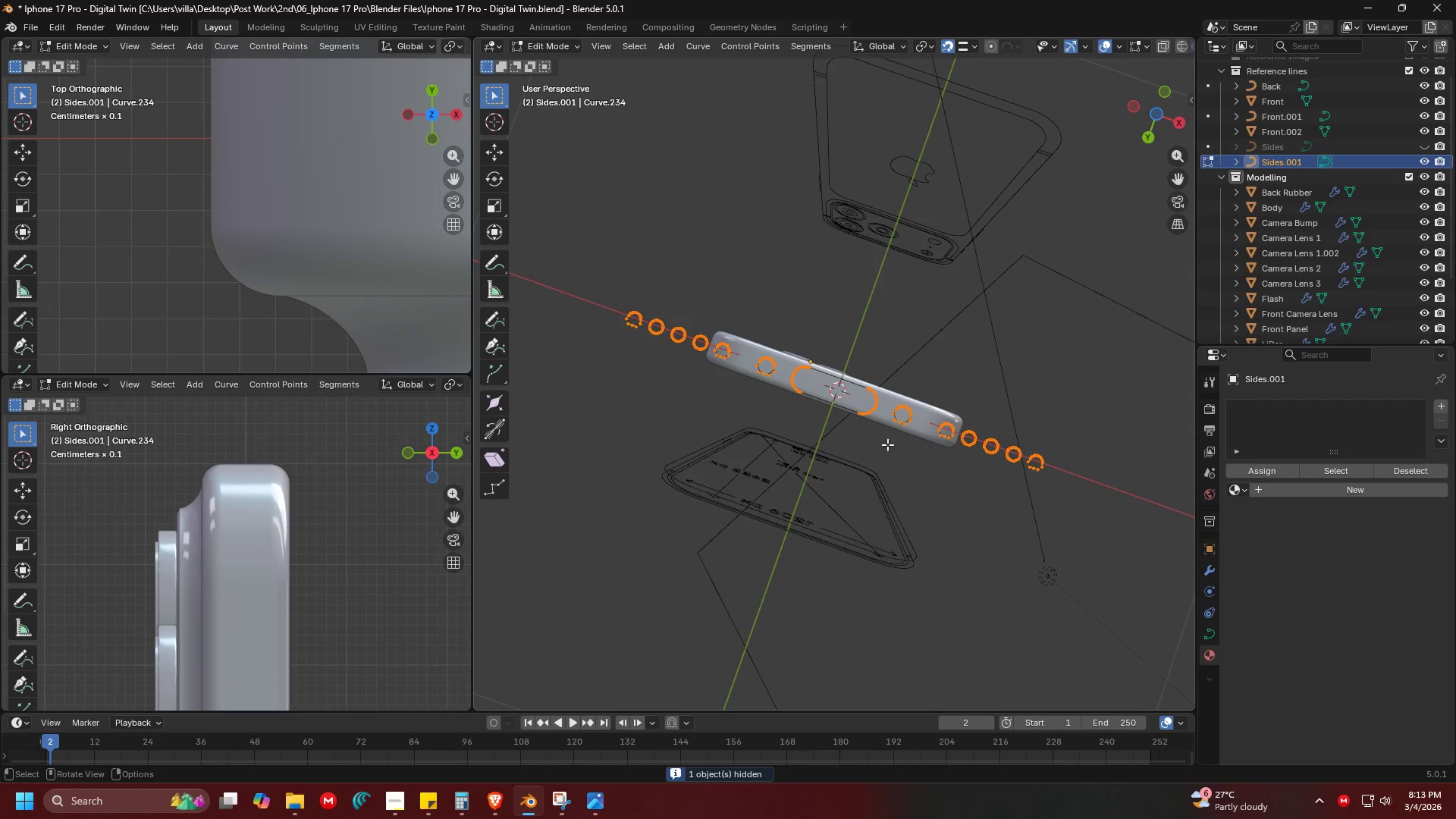 
key(Shift+ShiftLeft)
 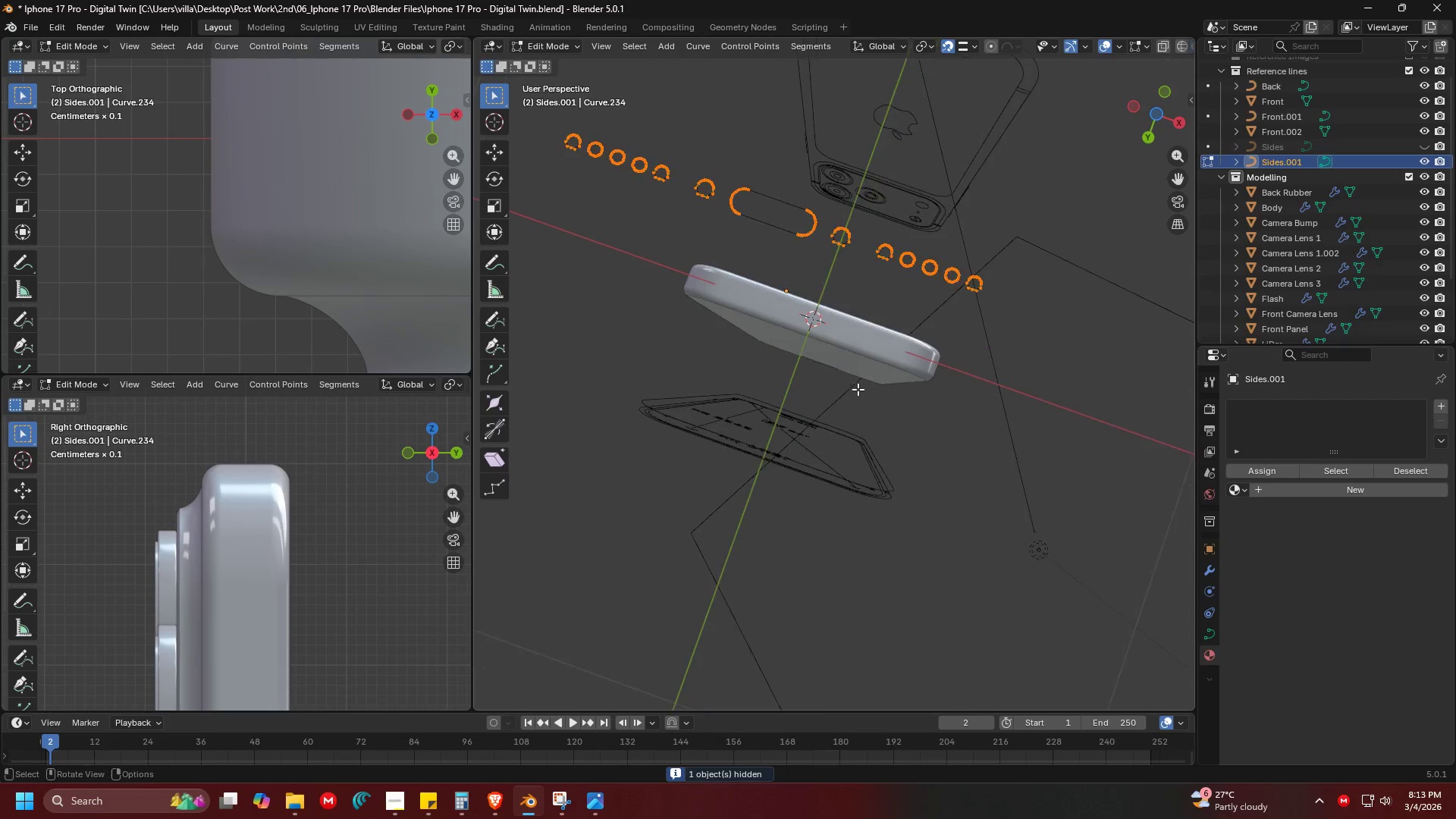 
scroll: coordinate [874, 396], scroll_direction: down, amount: 1.0
 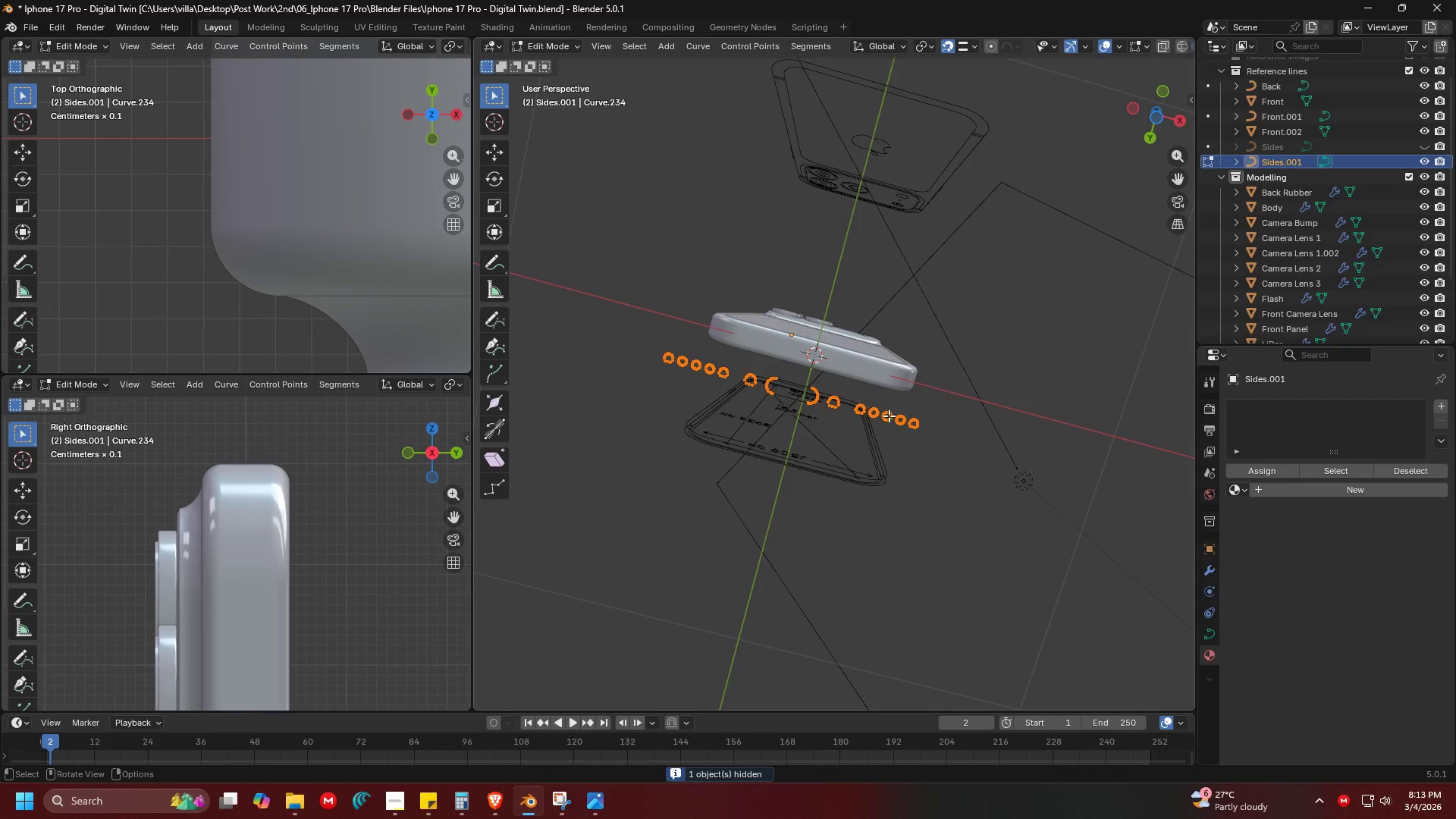 
key(Tab)
 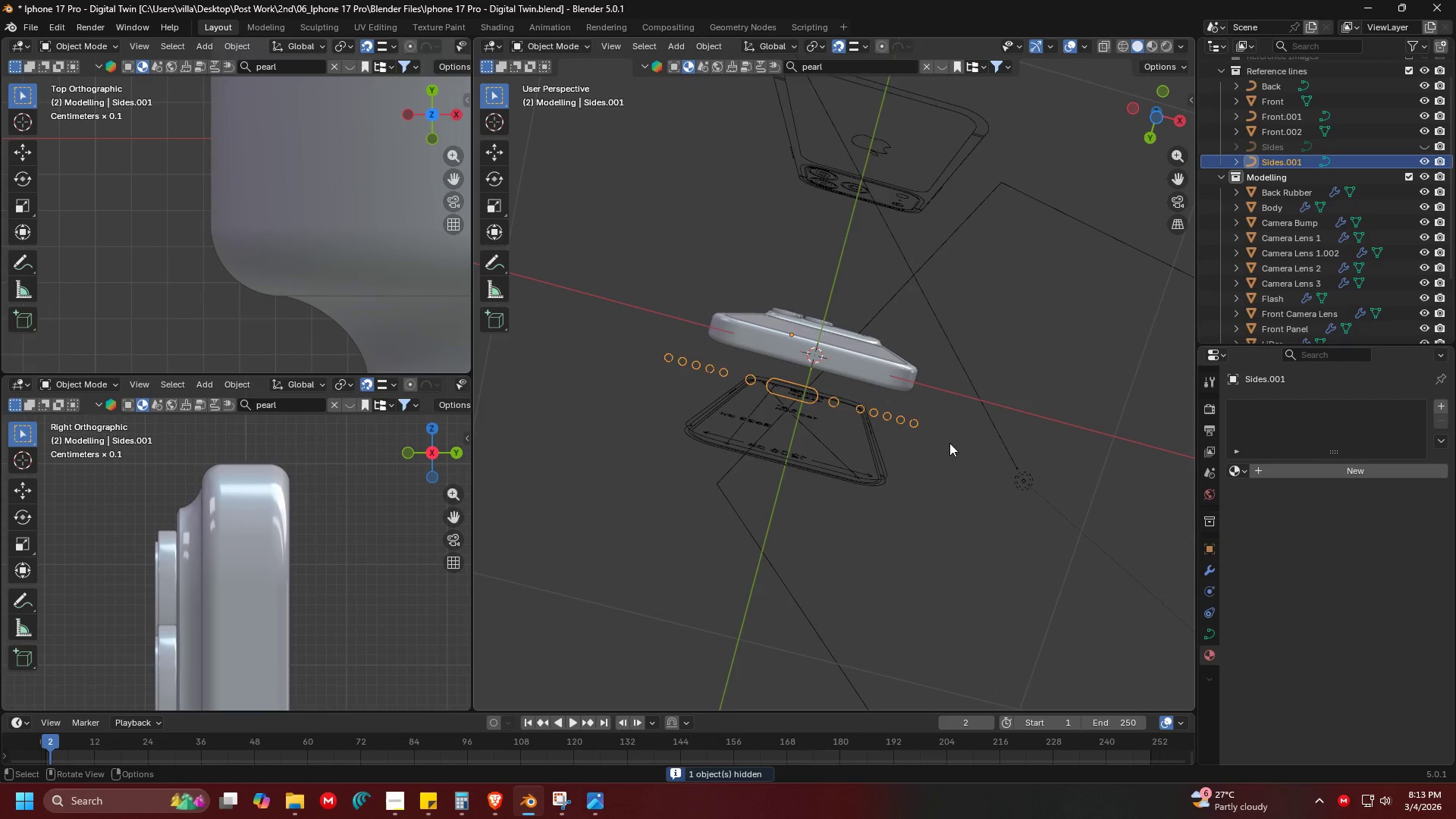 
key(Tab)
 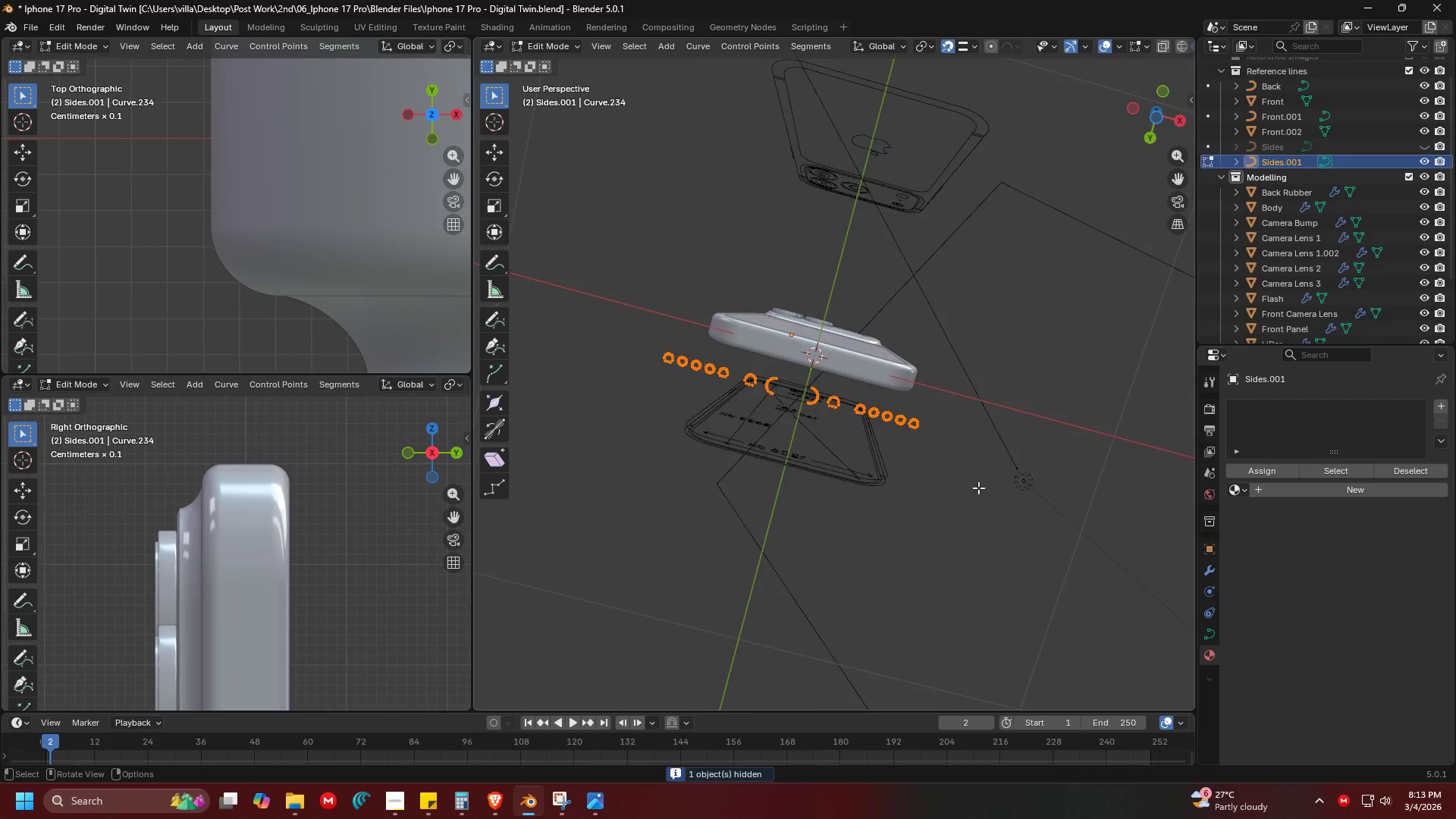 
hold_key(key=ShiftLeft, duration=0.52)
 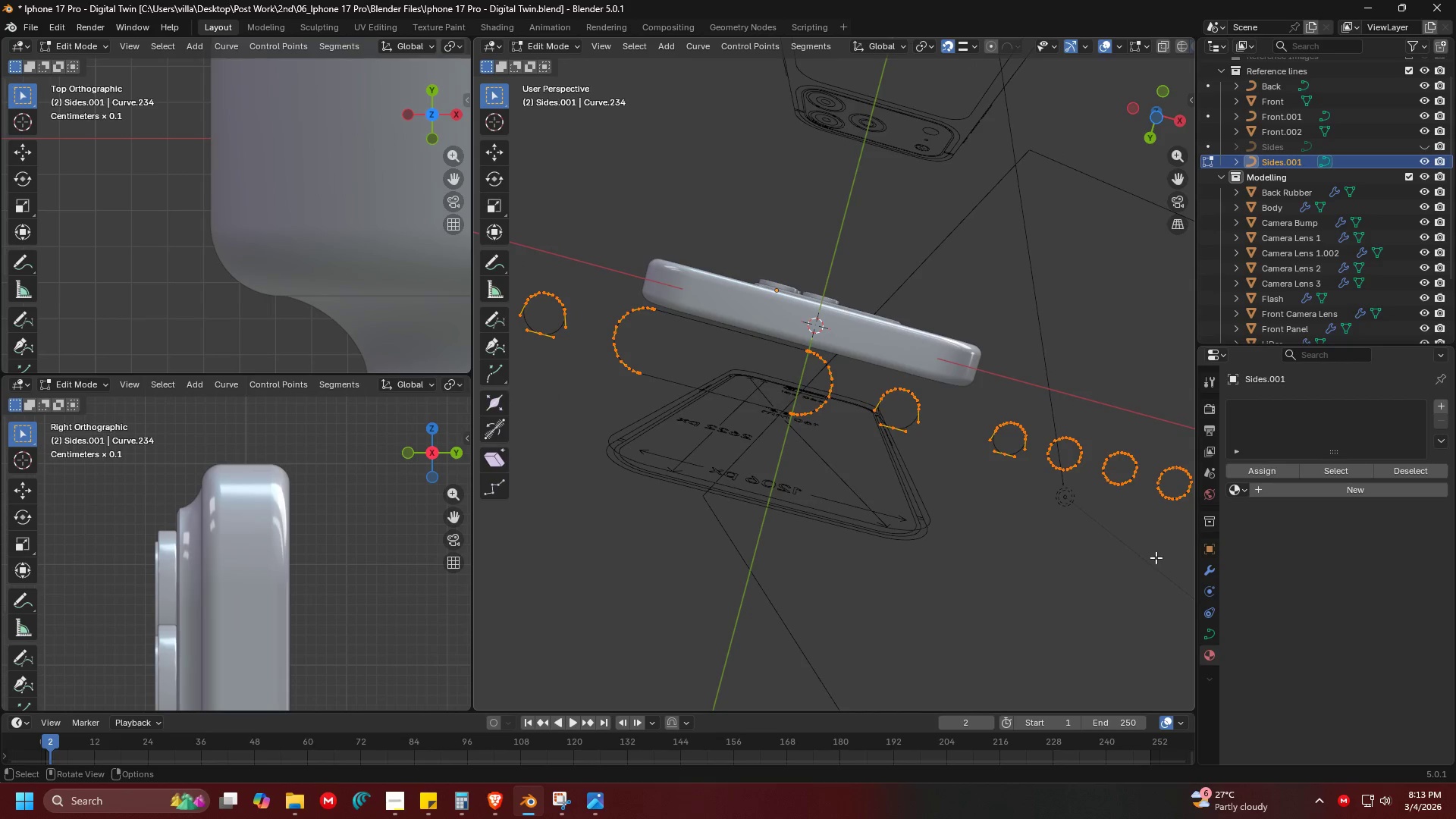 
scroll: coordinate [946, 485], scroll_direction: up, amount: 2.0
 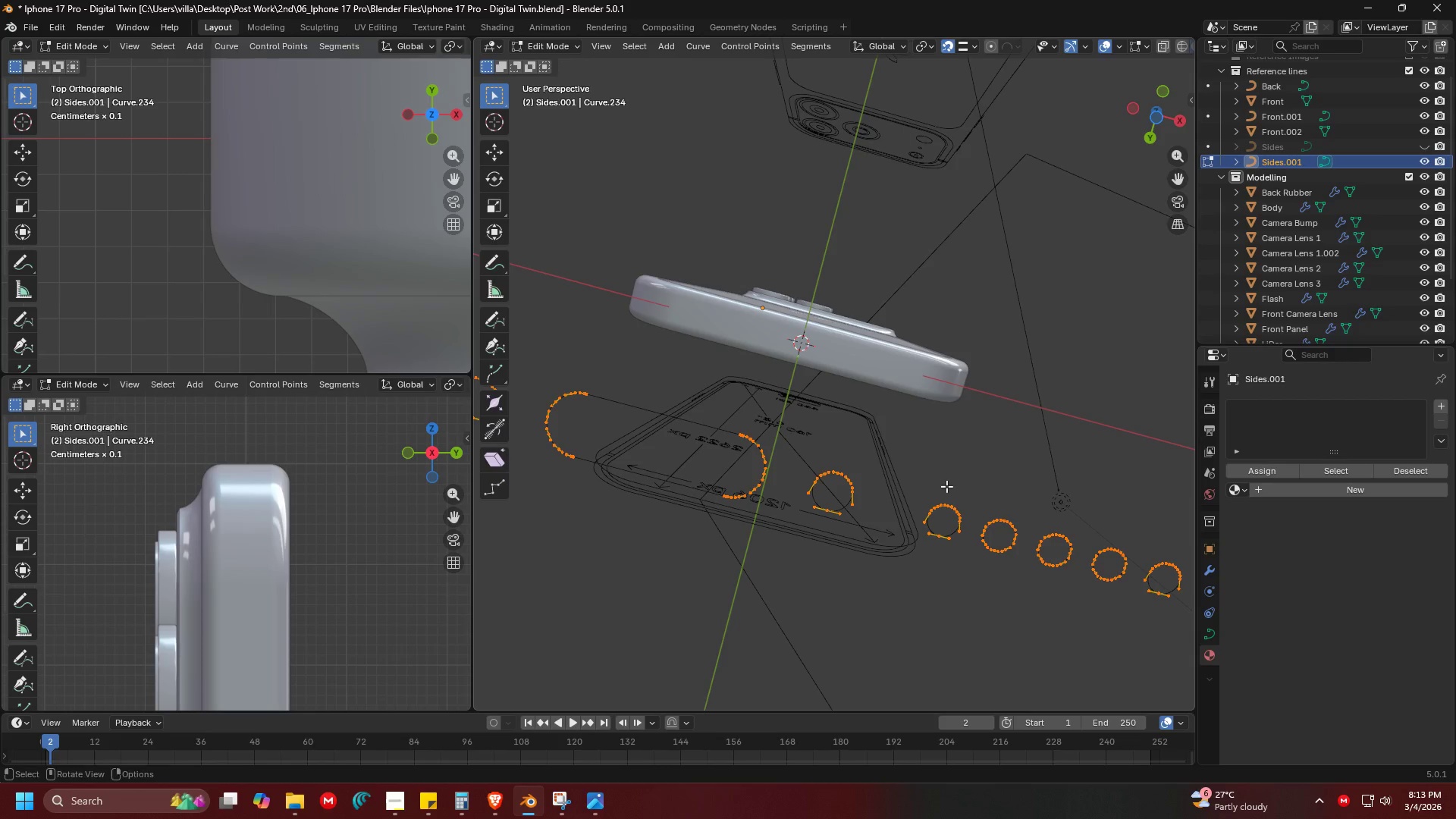 
key(Tab)
 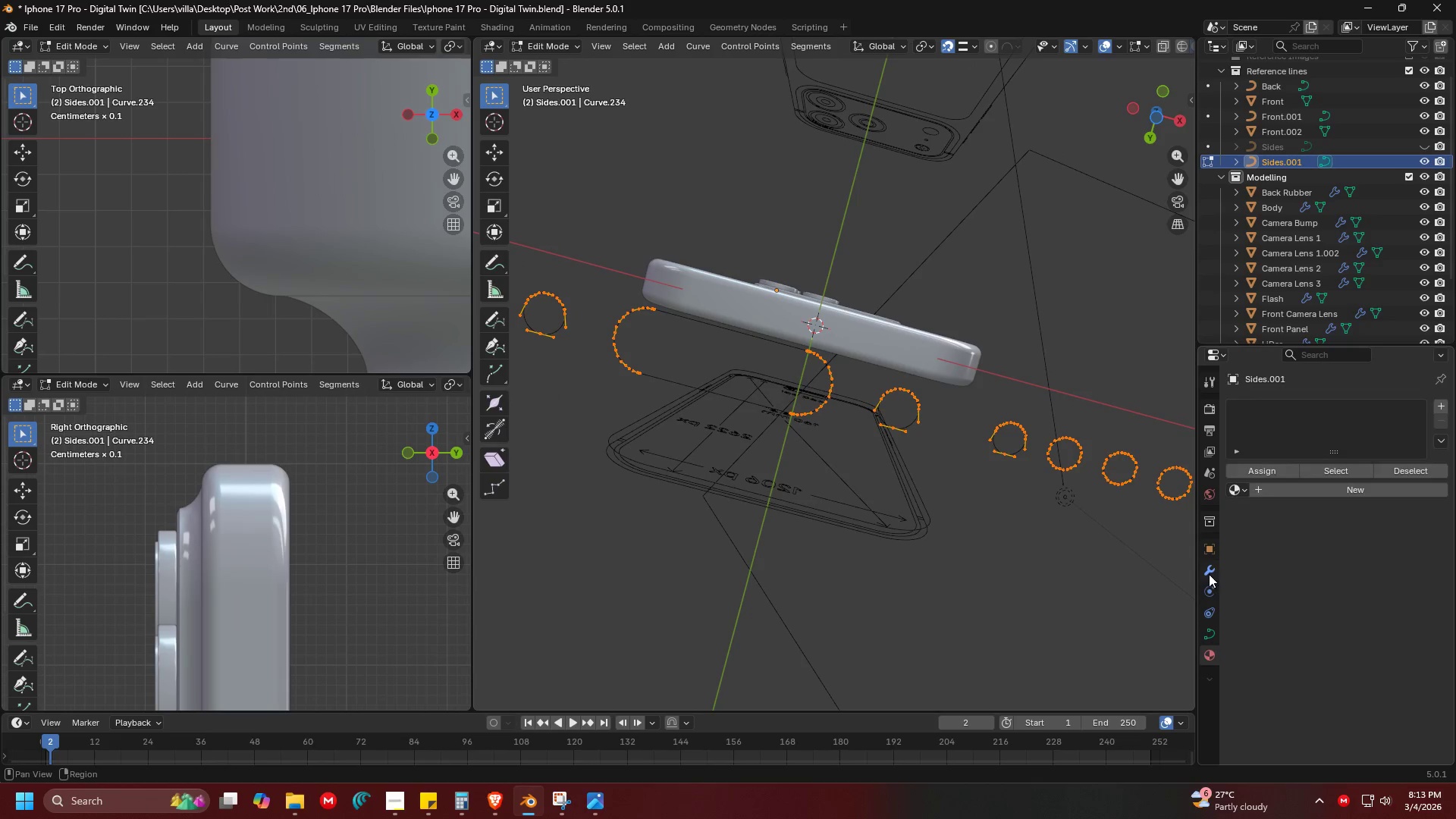 
left_click([1209, 574])
 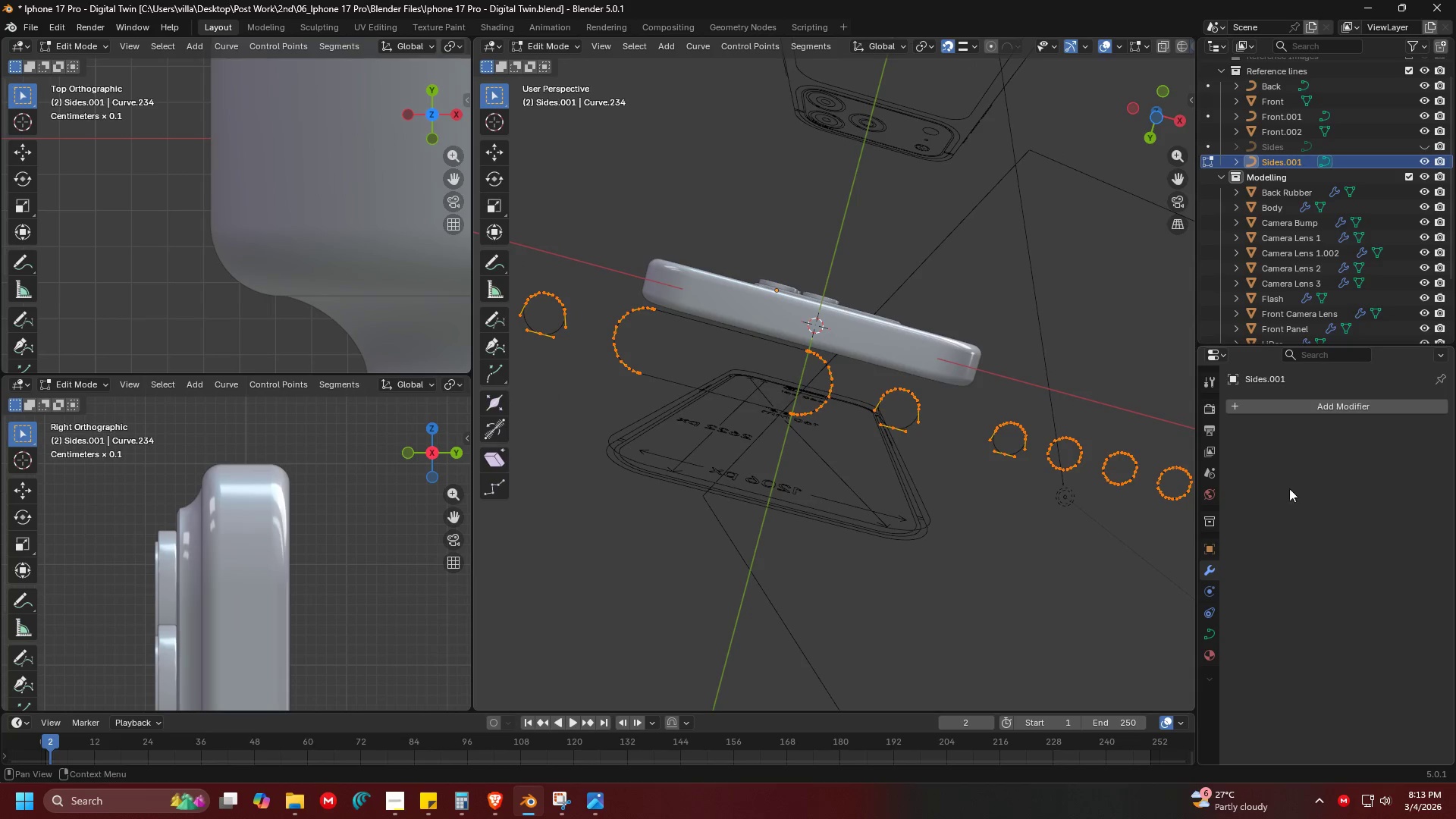 
key(Tab)
 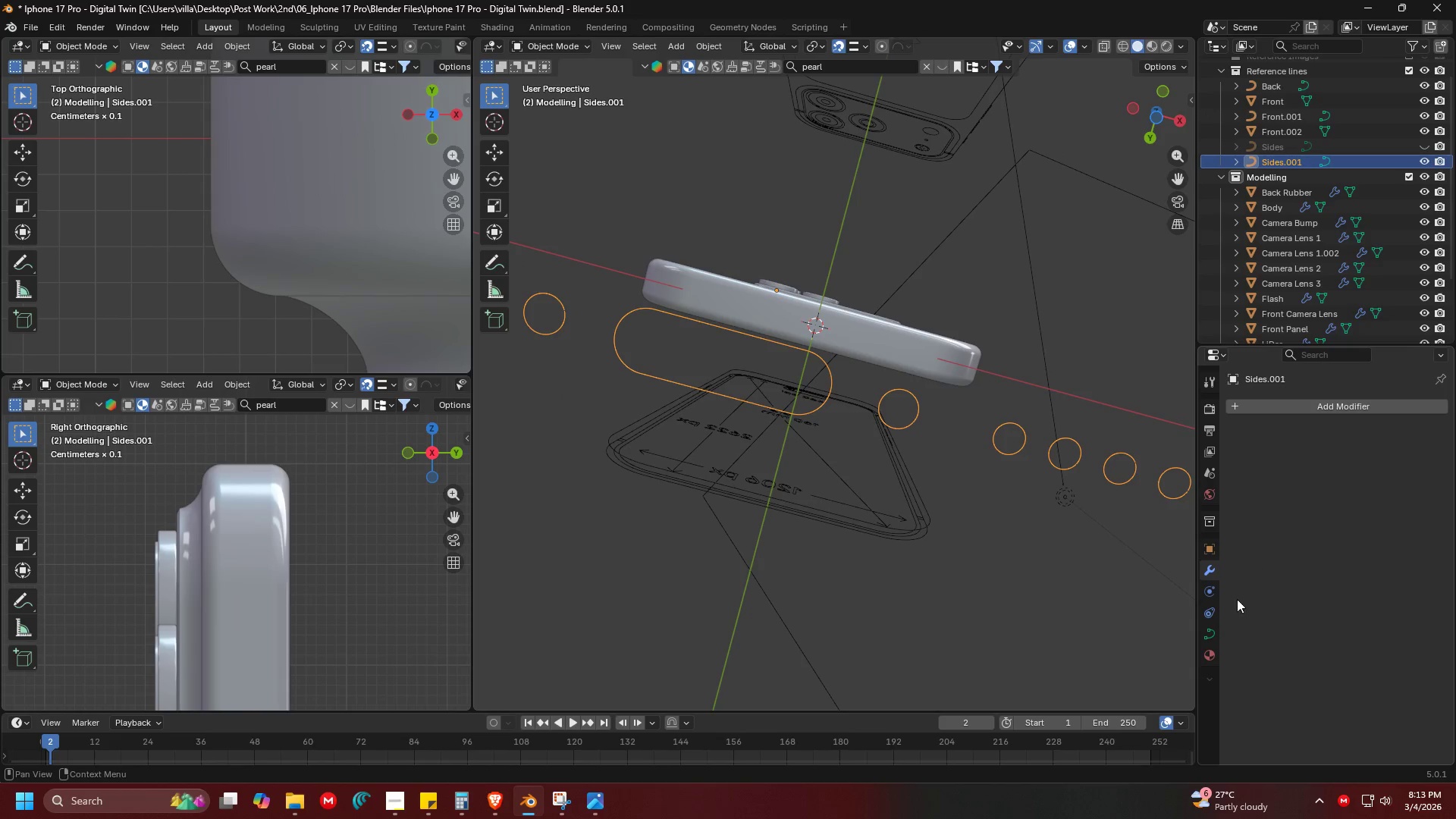 
left_click([1212, 634])
 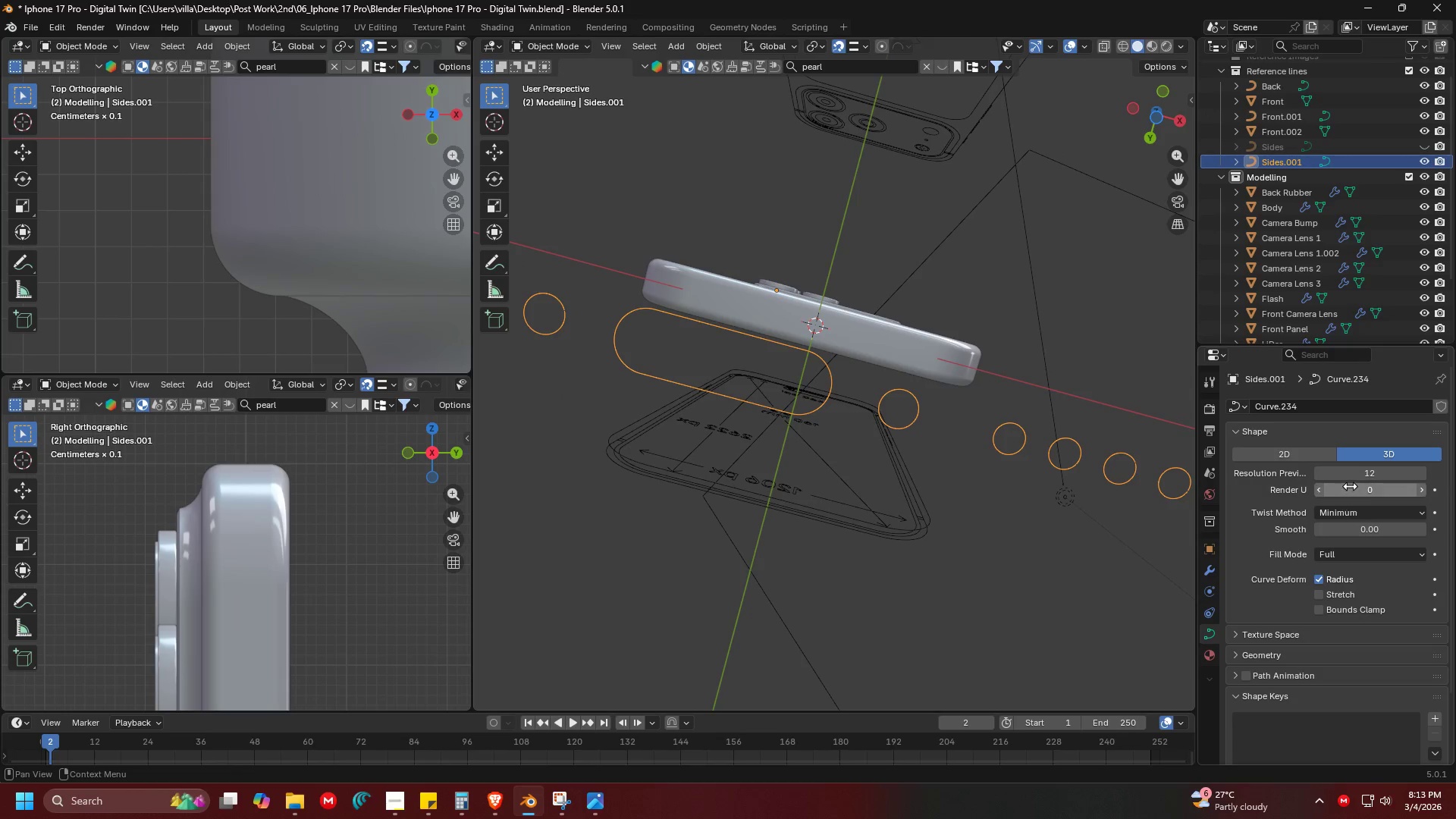 
left_click([1350, 477])
 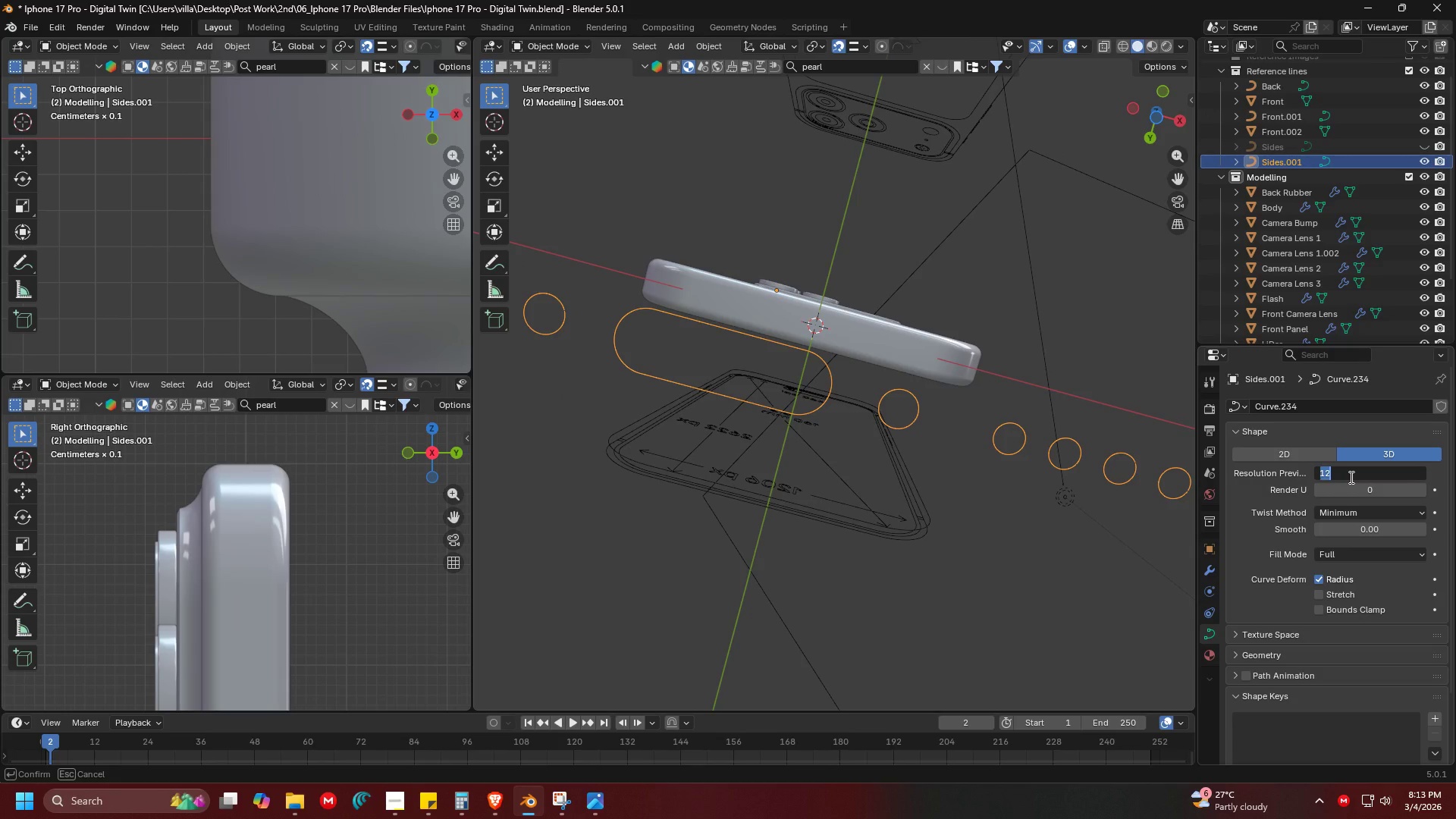 
type(30)
 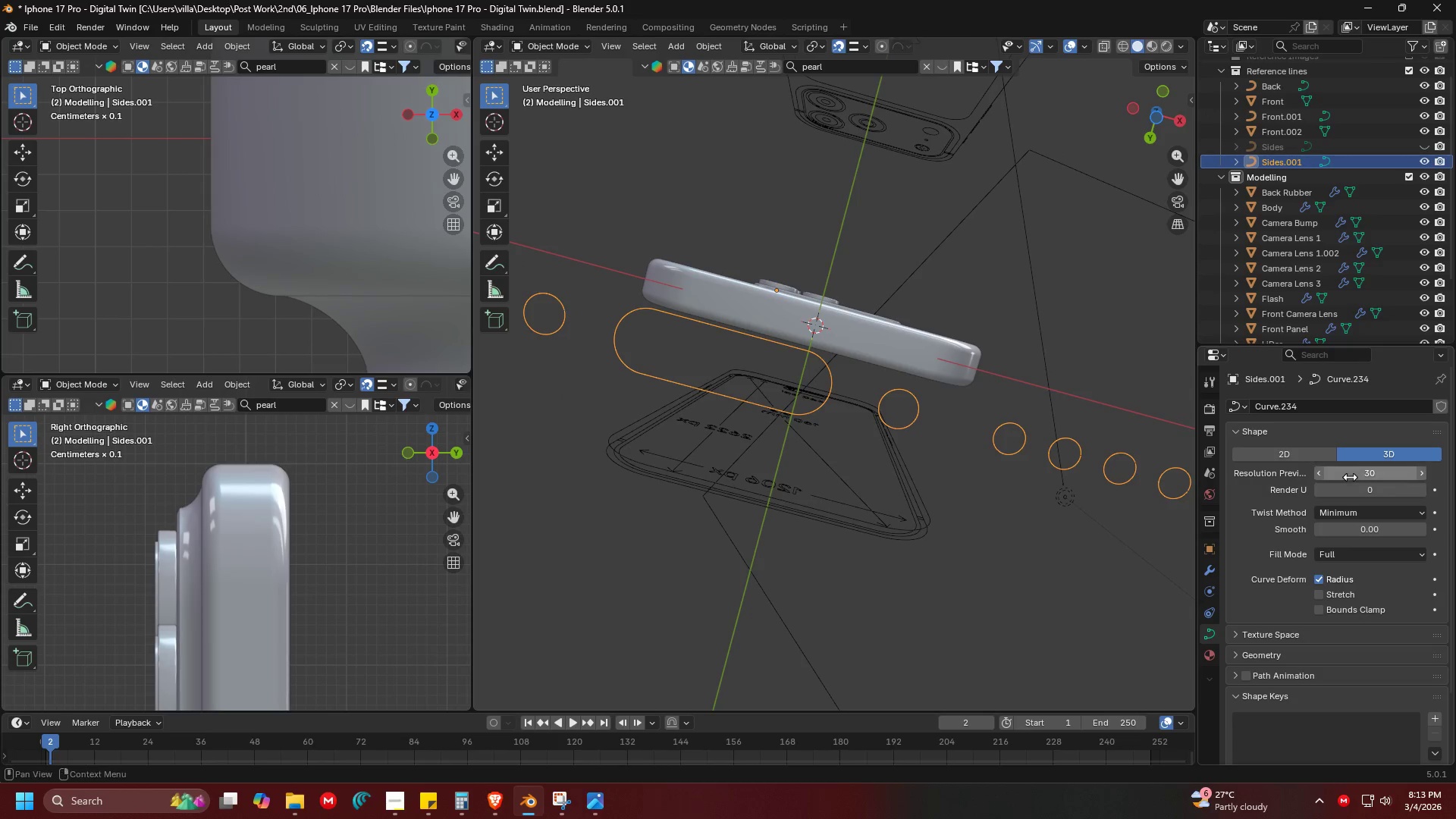 
key(Enter)
 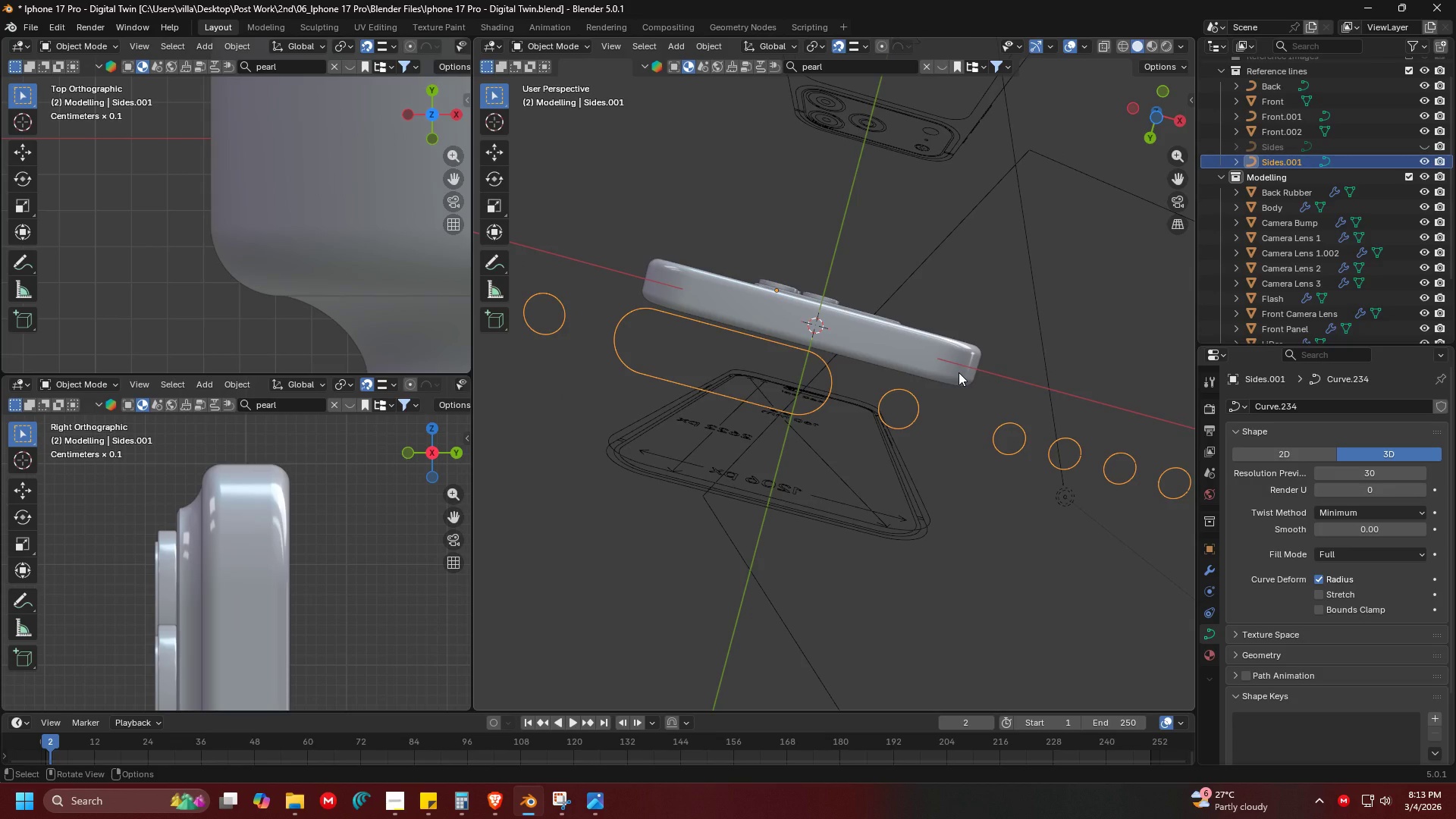 
right_click([959, 372])
 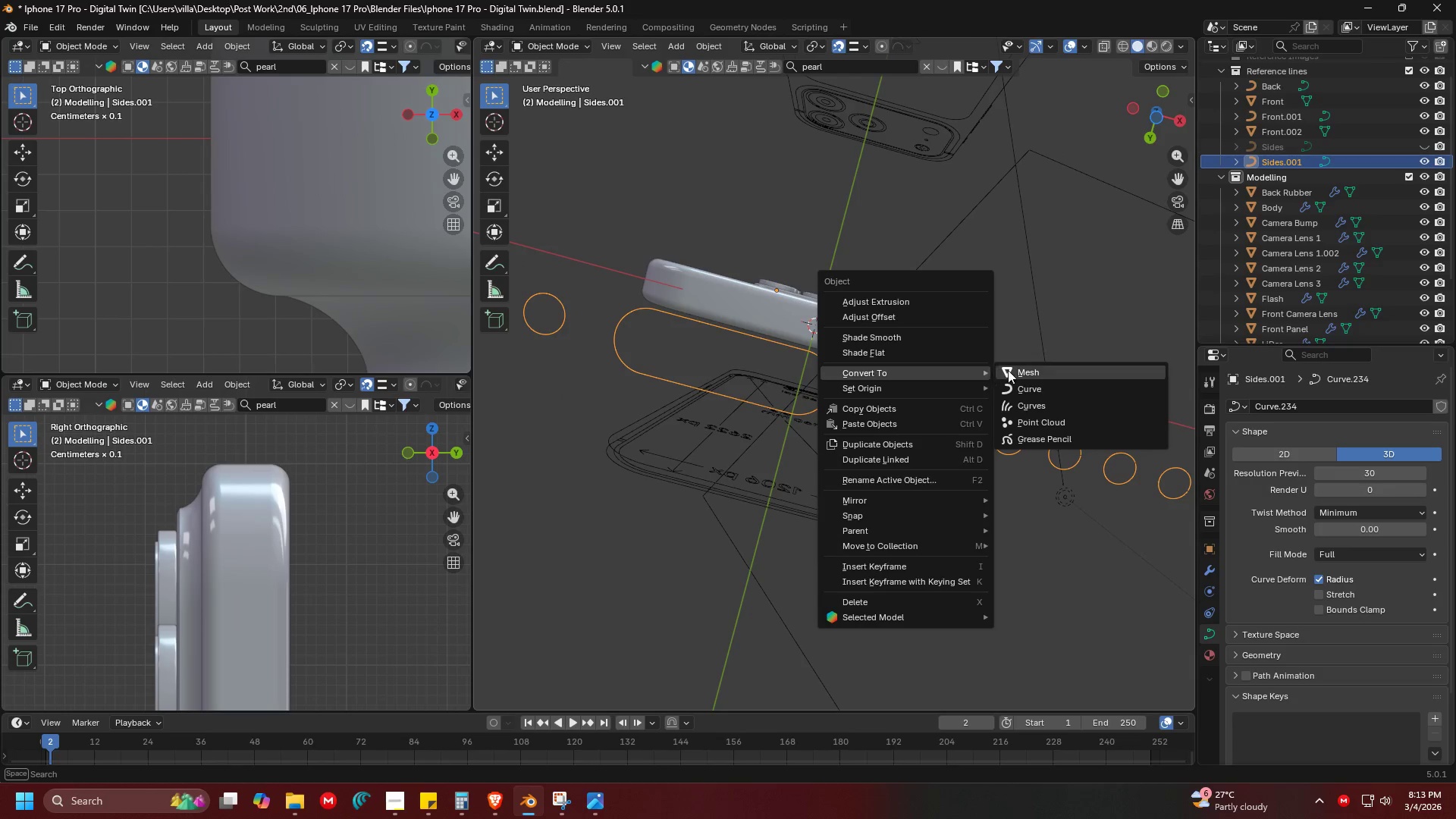 
left_click([1009, 370])
 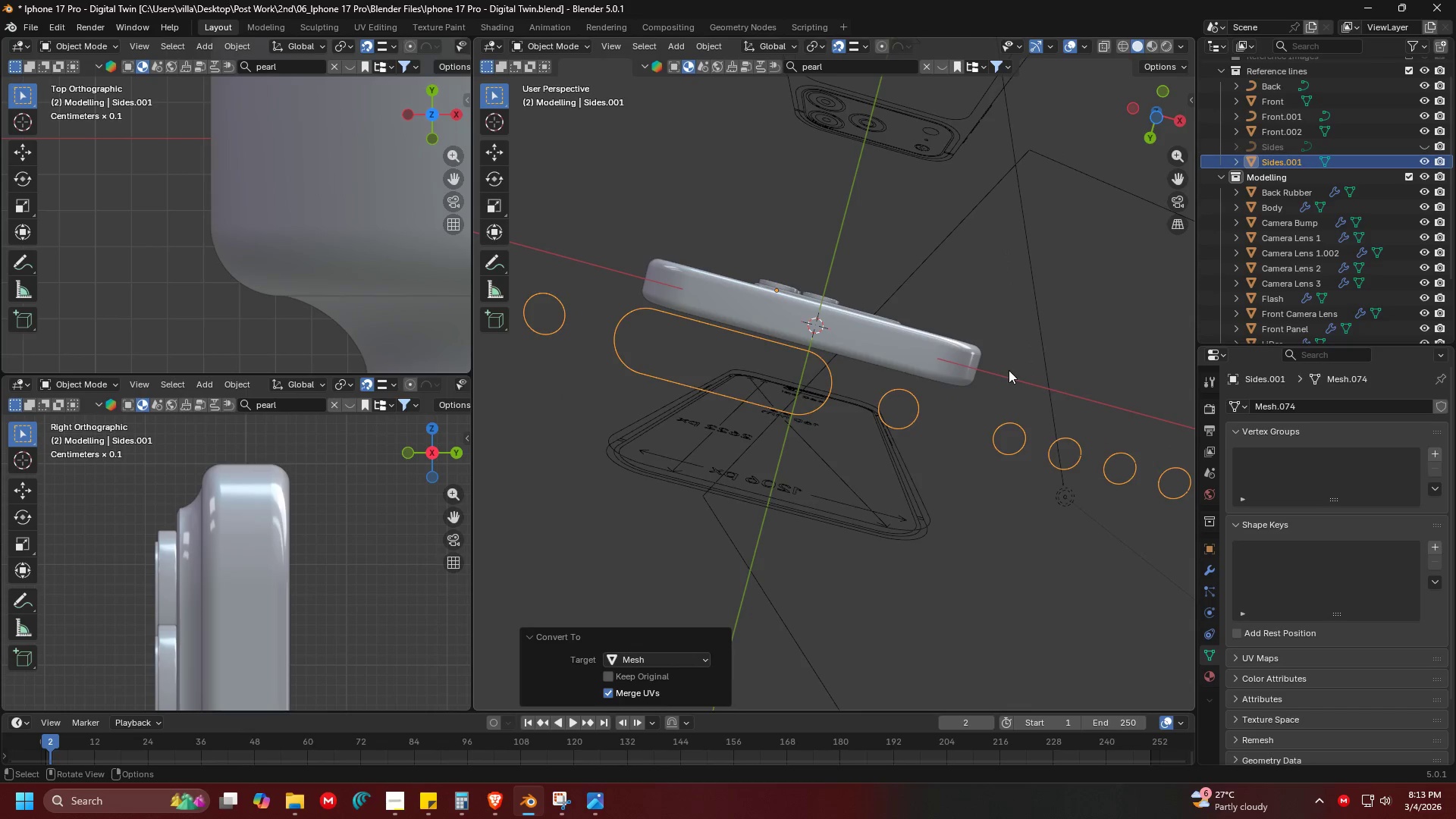 
key(Tab)
 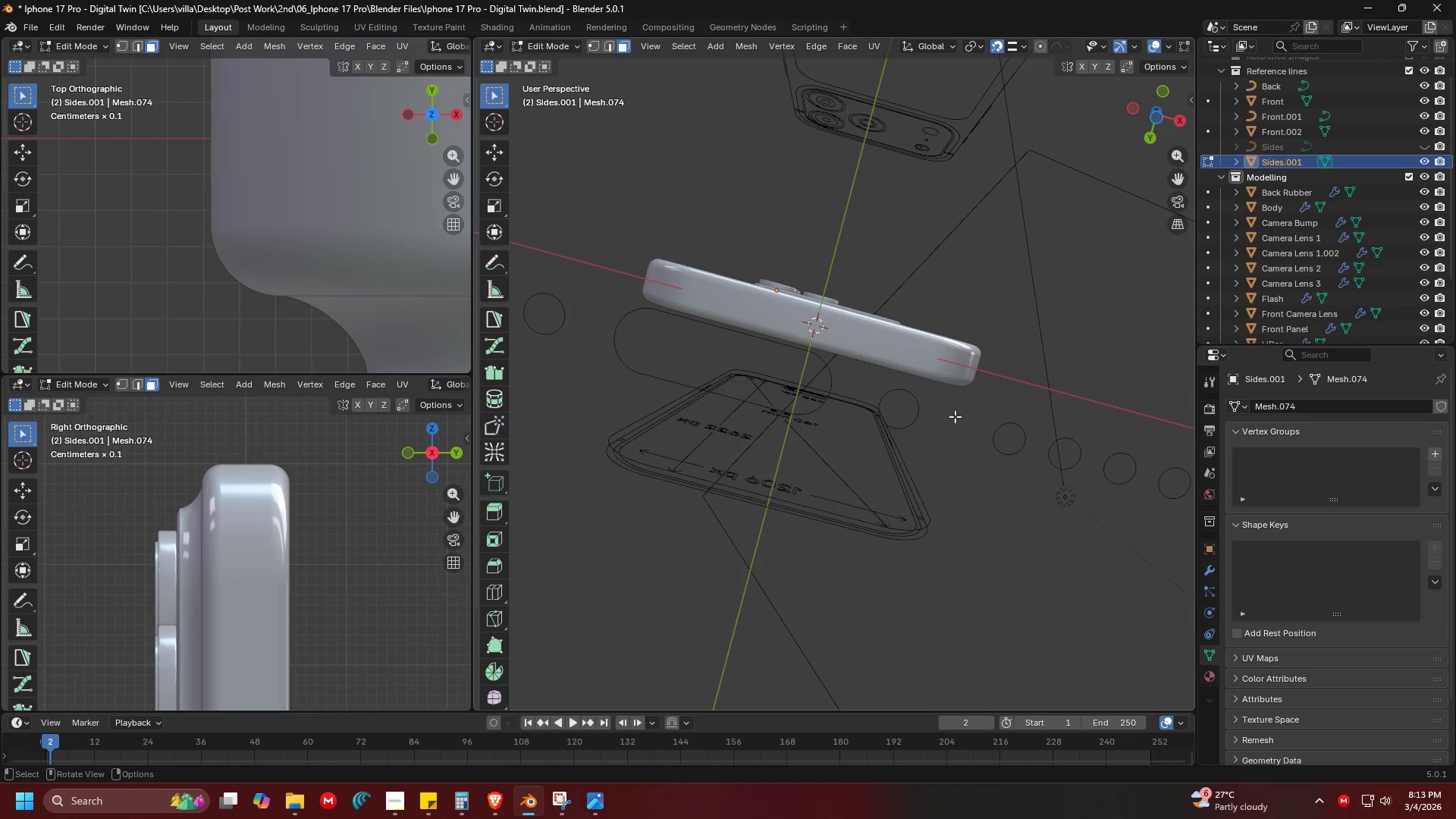 
key(A)
 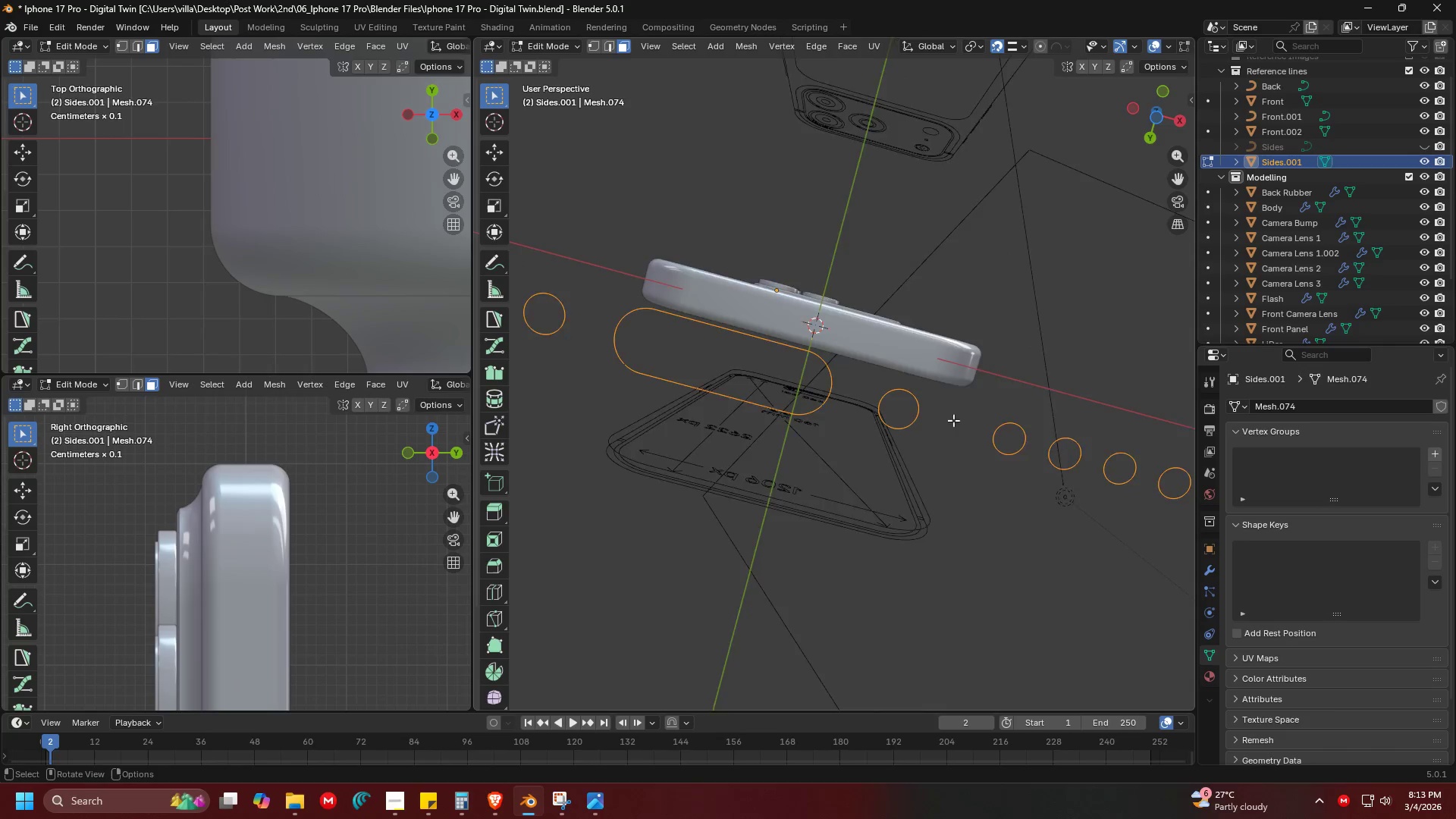 
scroll: coordinate [949, 432], scroll_direction: down, amount: 3.0
 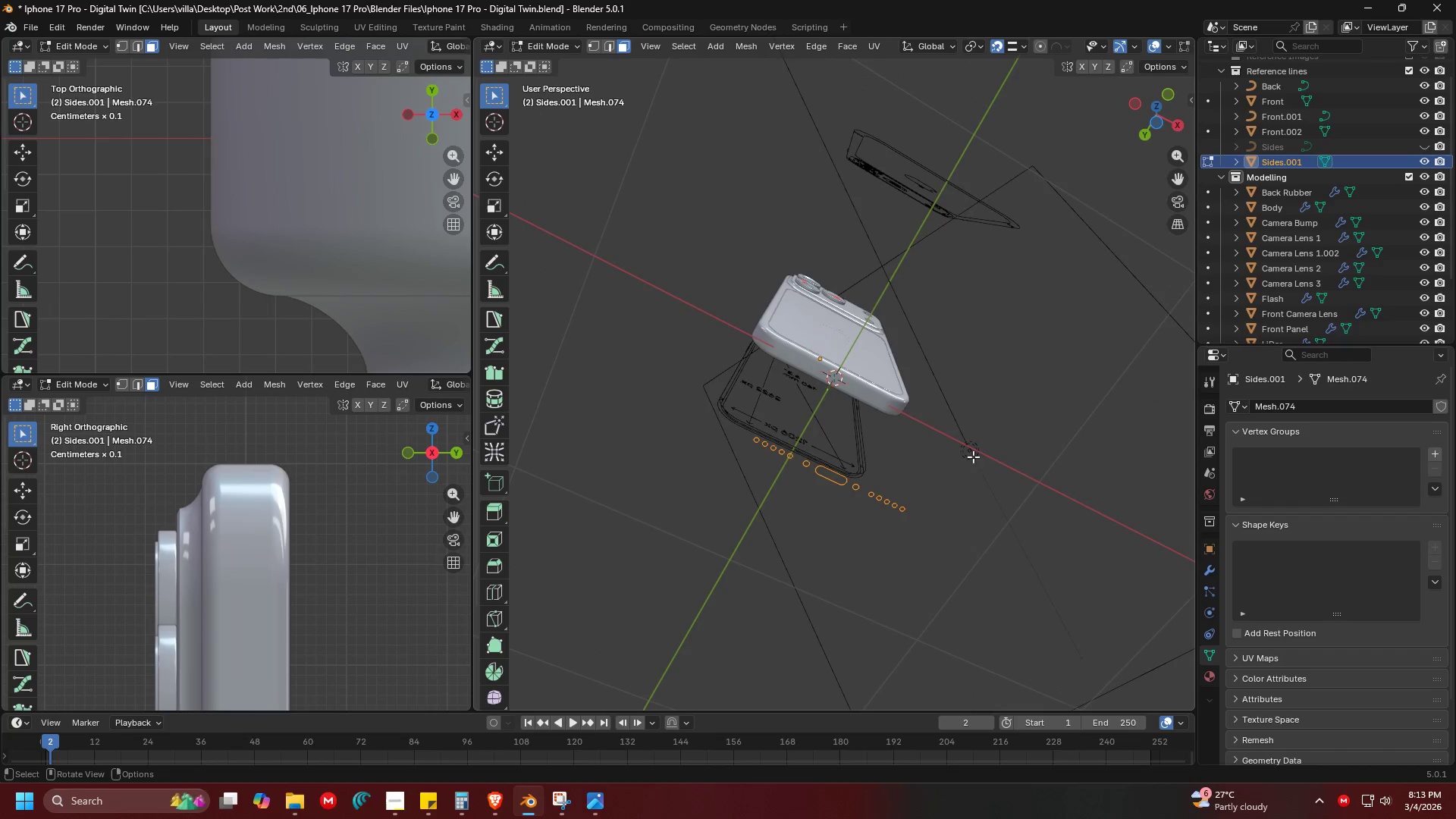 
key(F)
 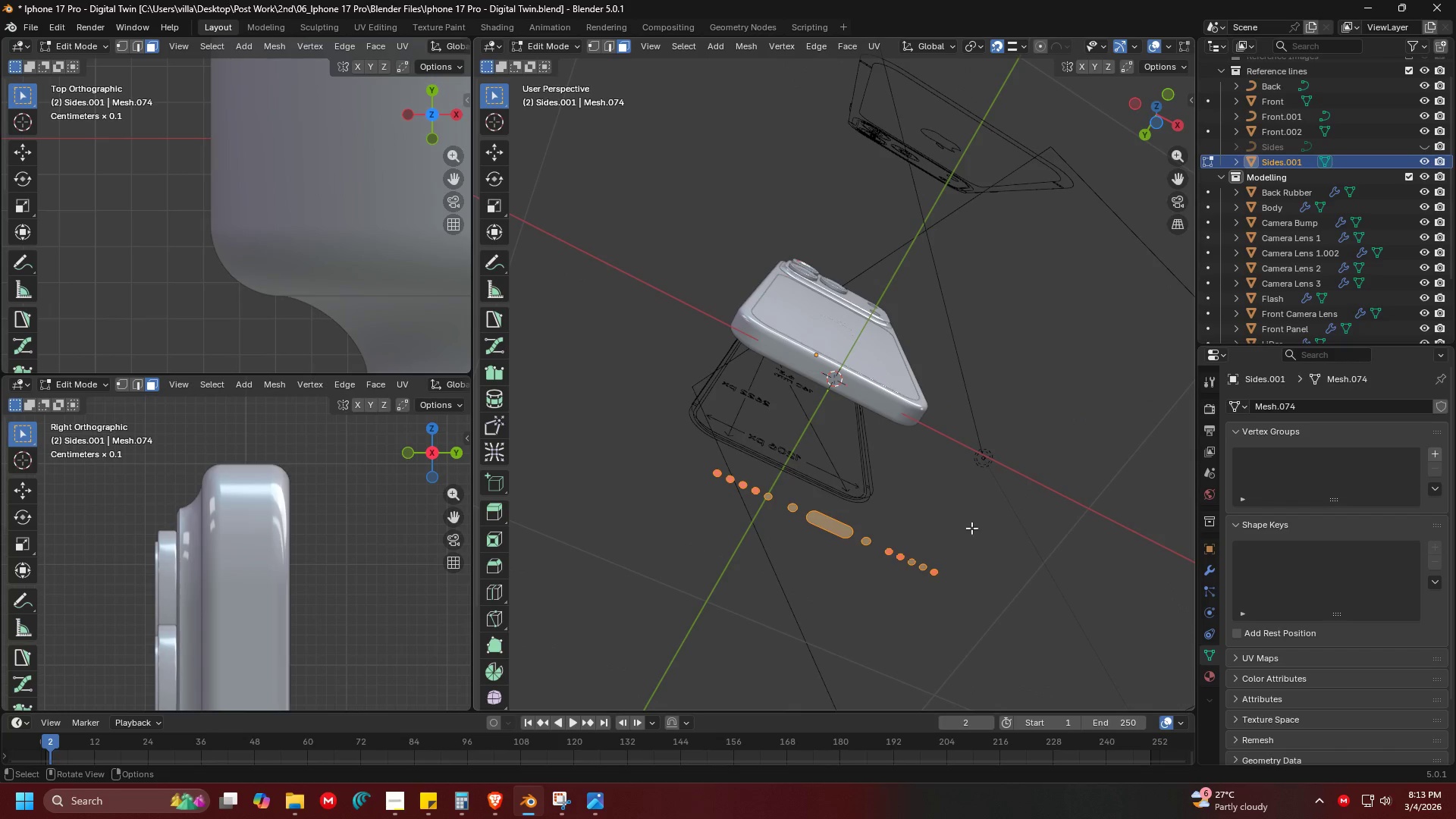 
scroll: coordinate [974, 469], scroll_direction: up, amount: 1.0
 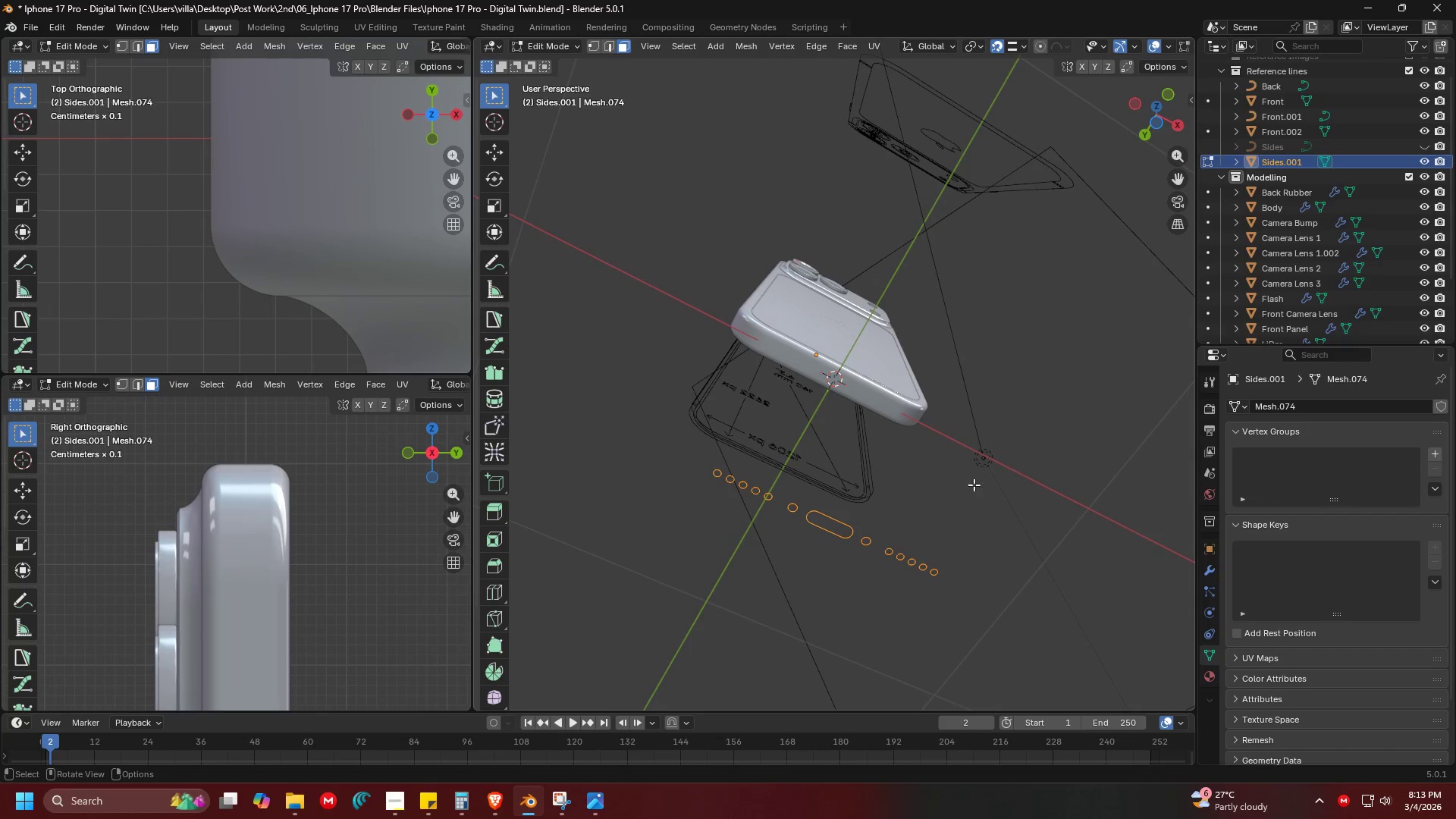 
key(Shift+ShiftLeft)
 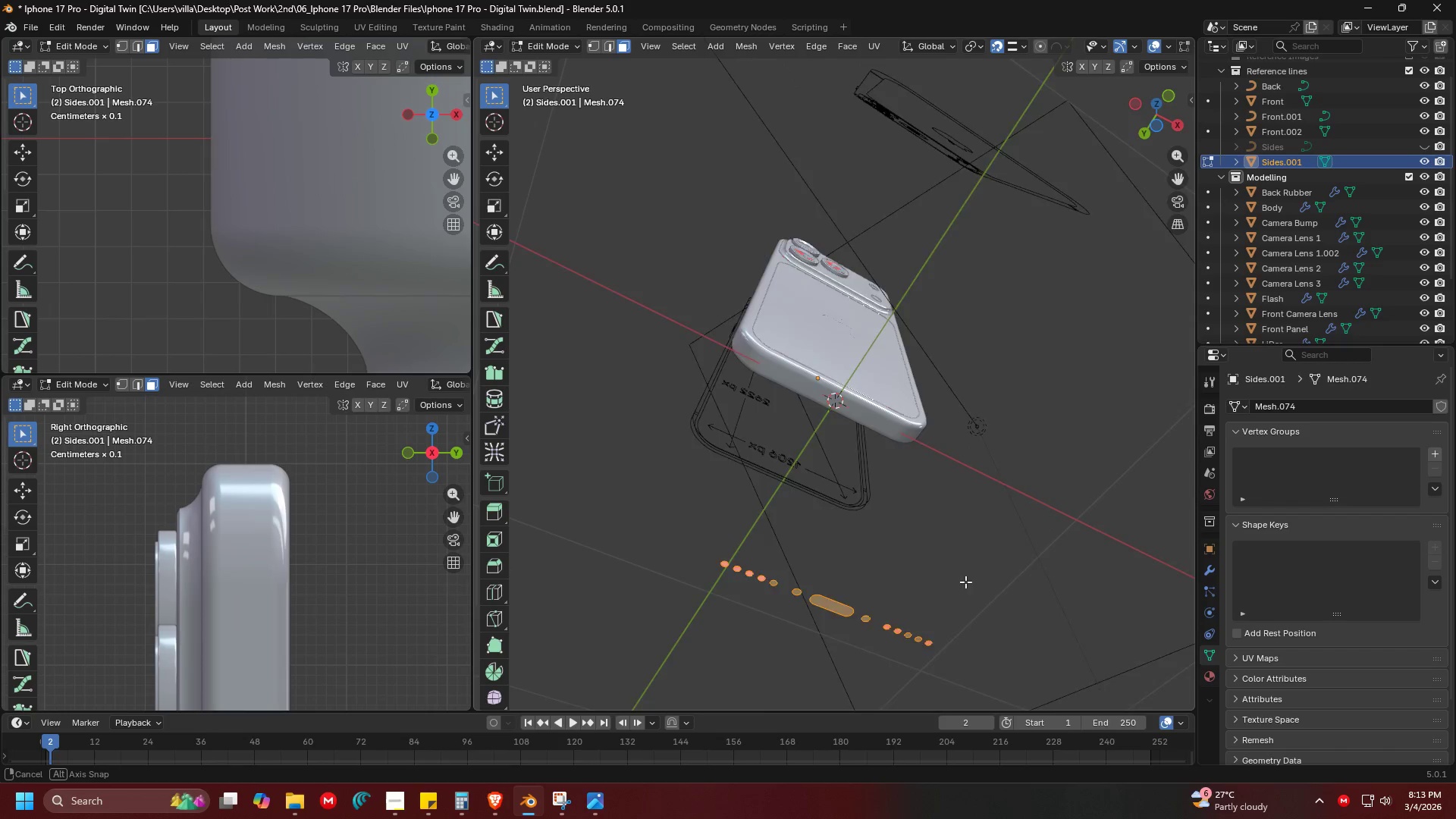 
key(E)
 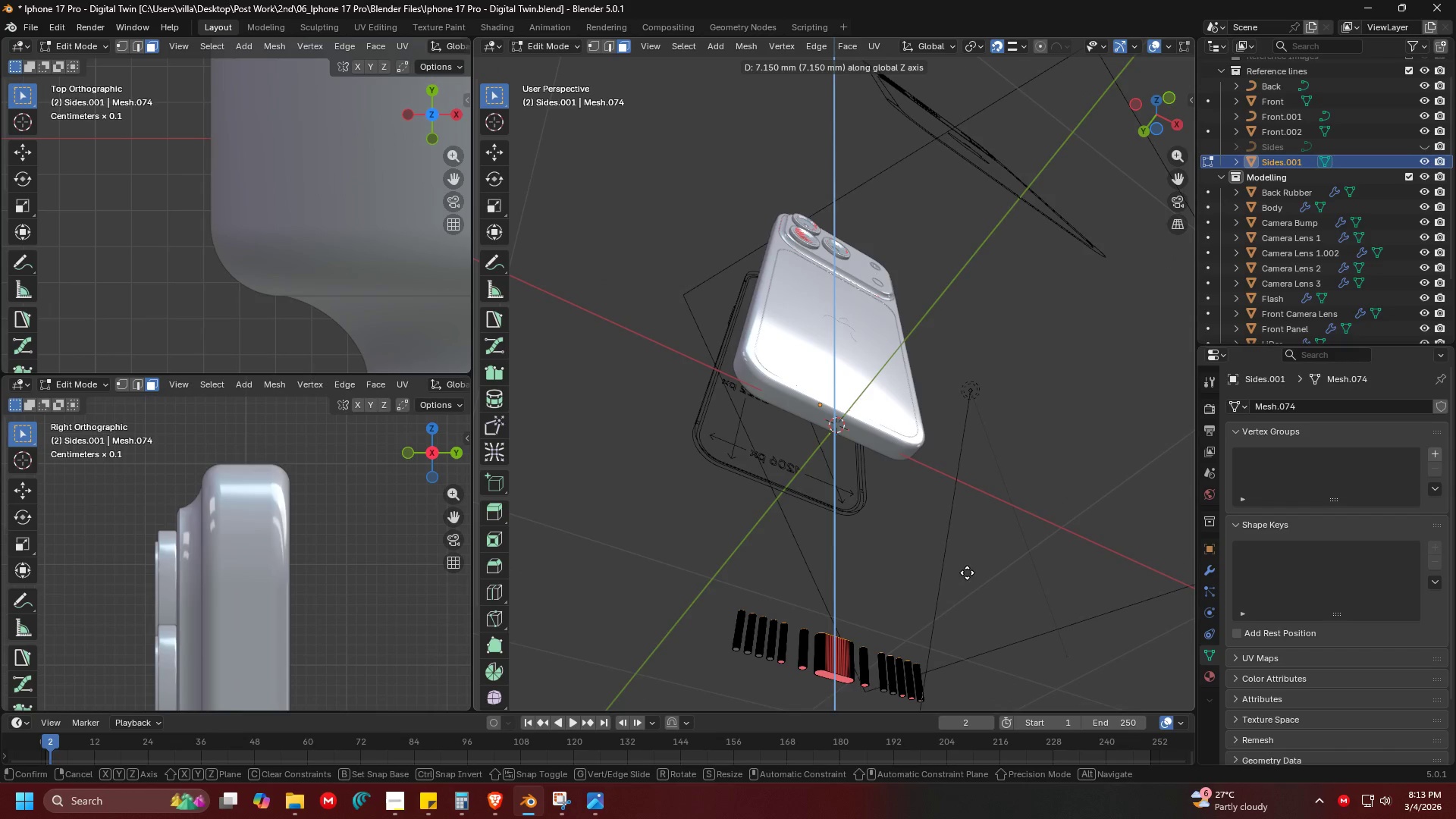 
left_click([967, 573])
 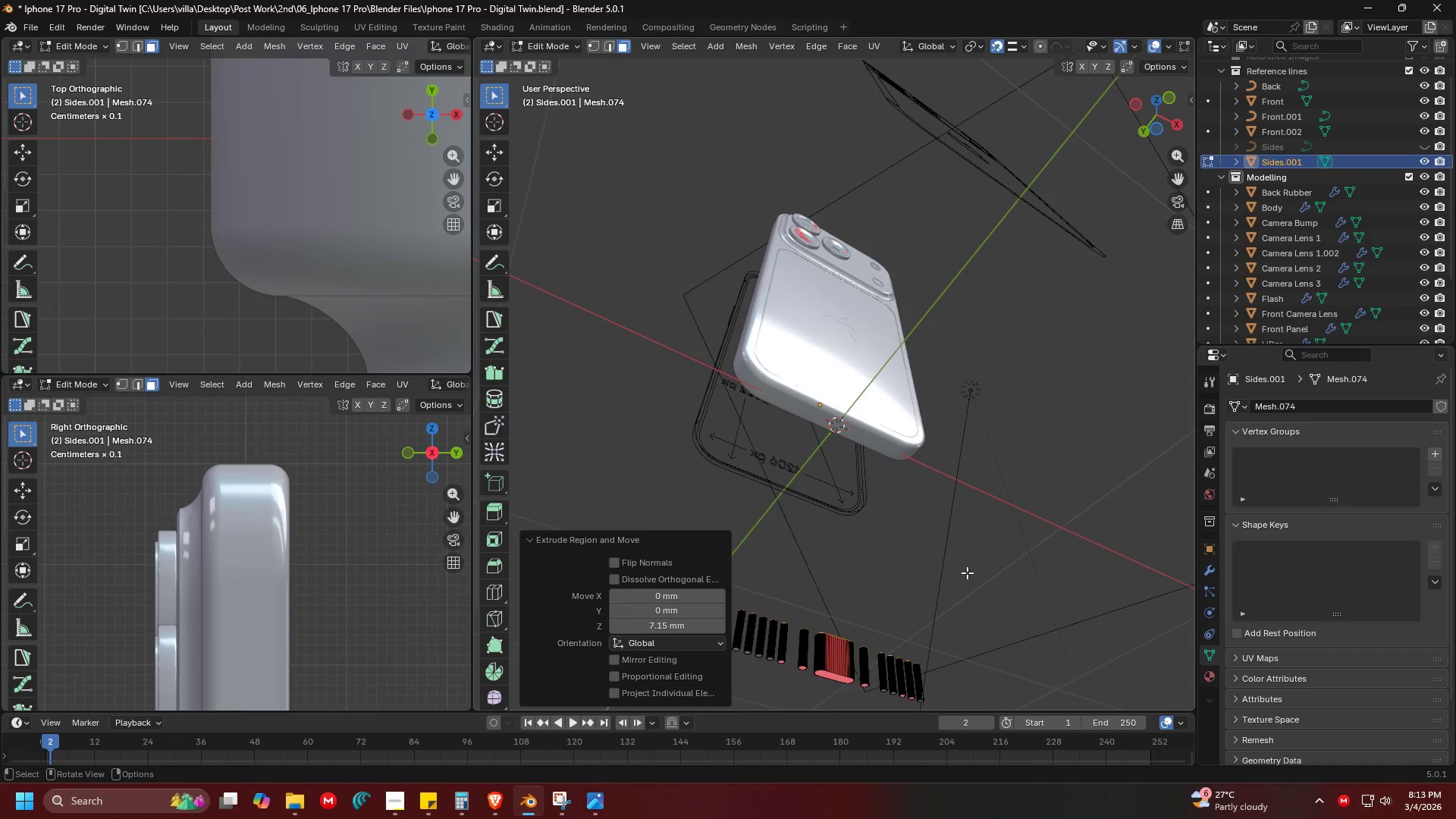 
type(aN)
key(Tab)
 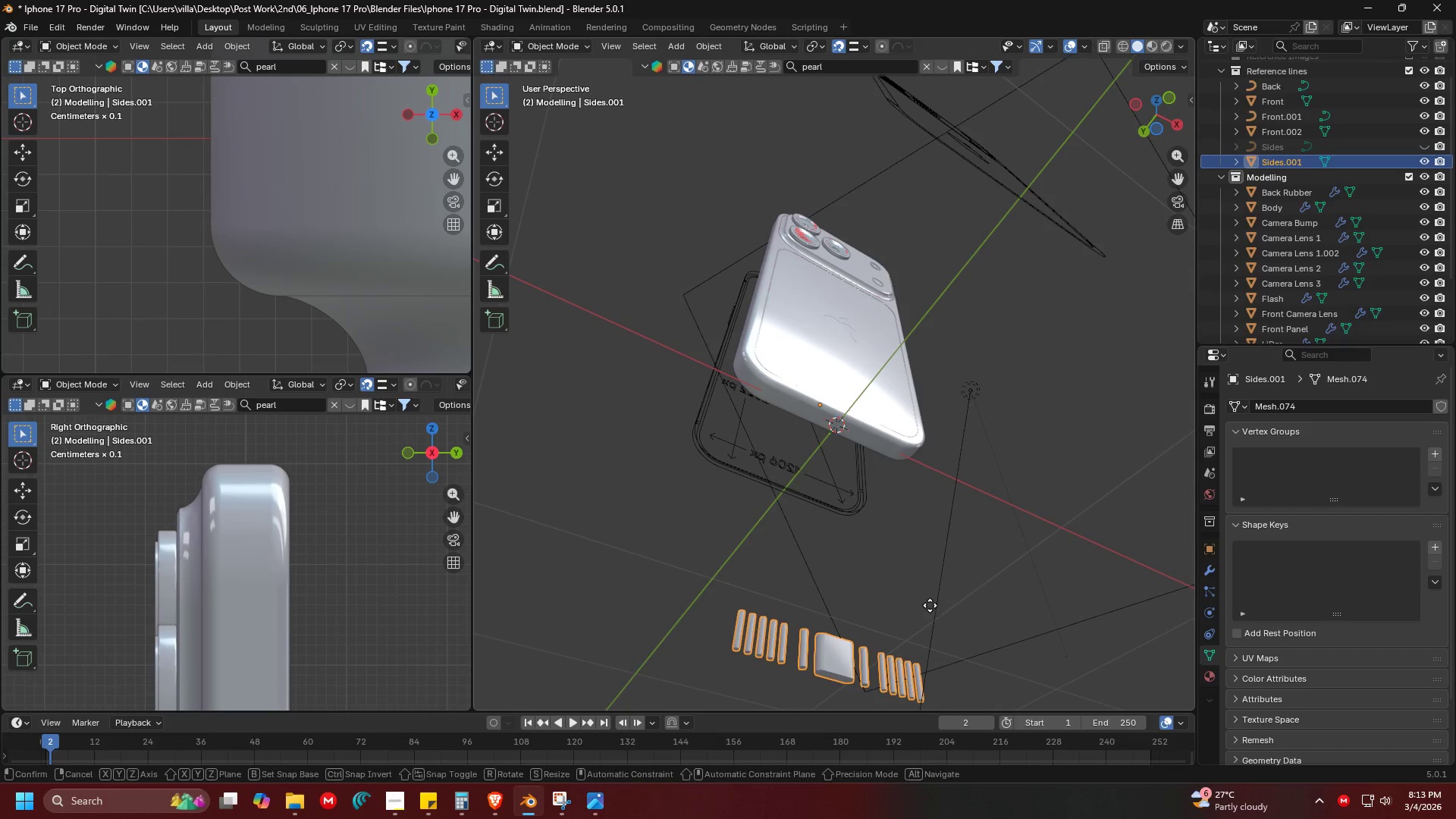 
 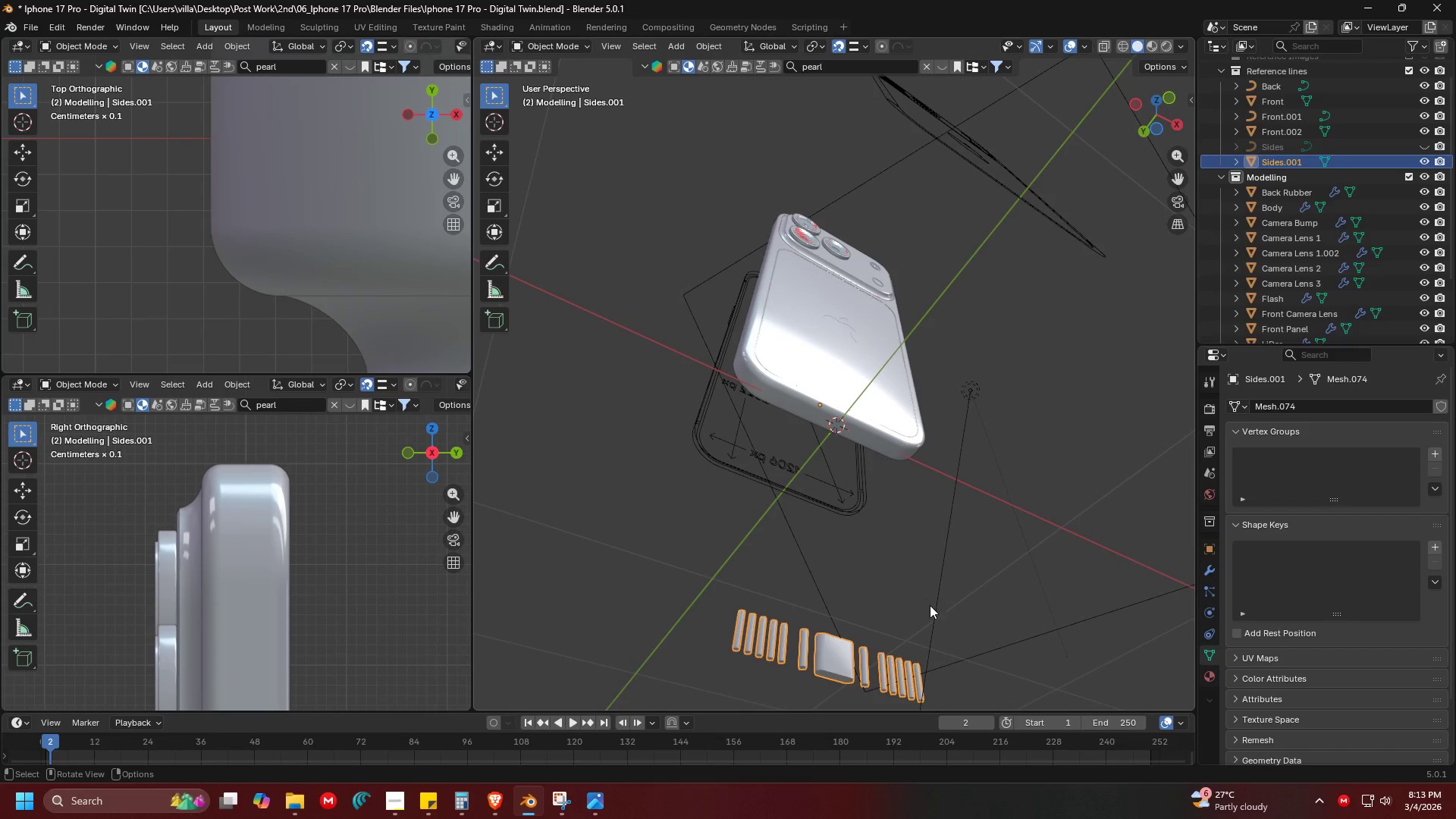 
key(G)
 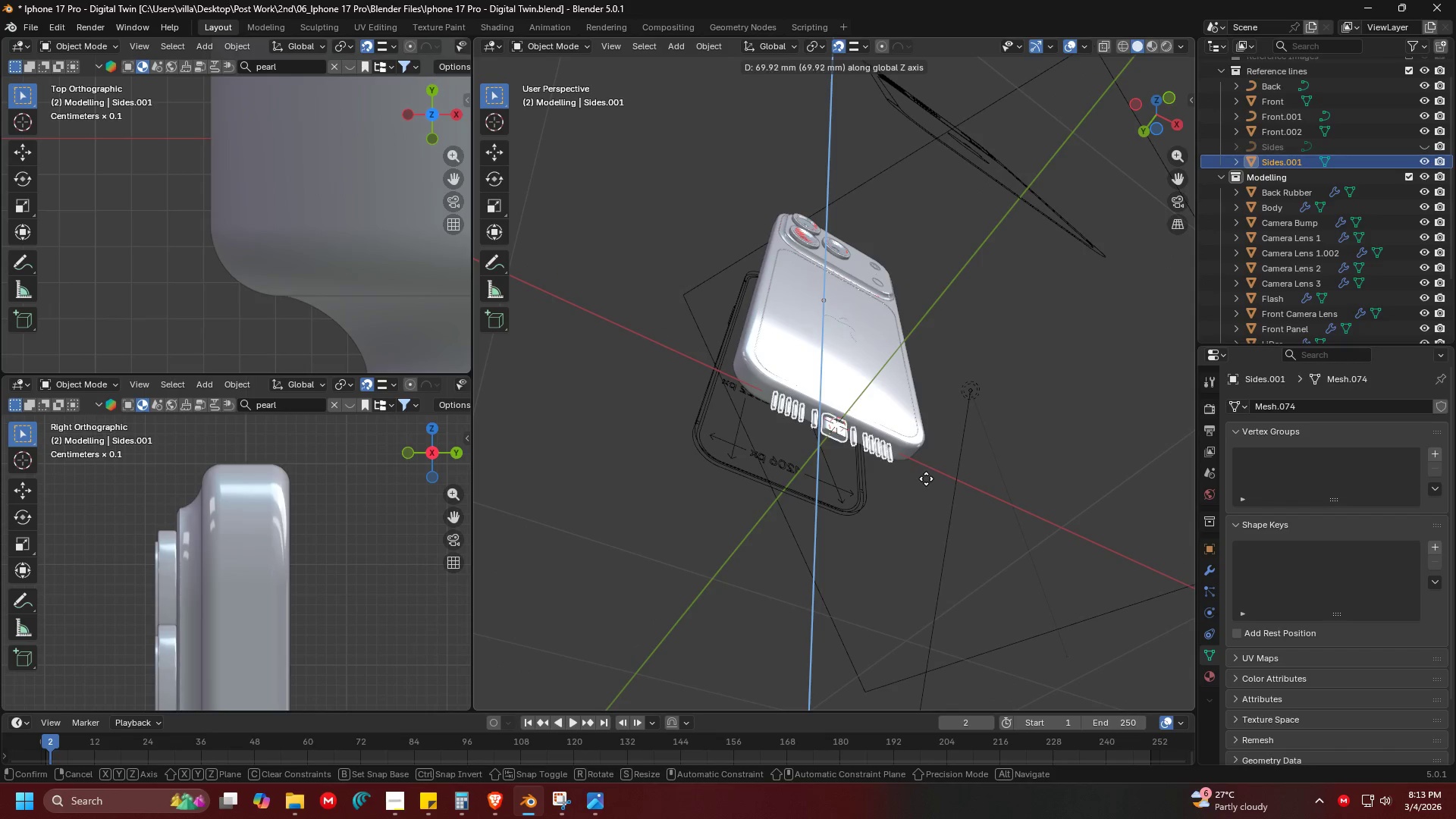 
left_click([925, 476])
 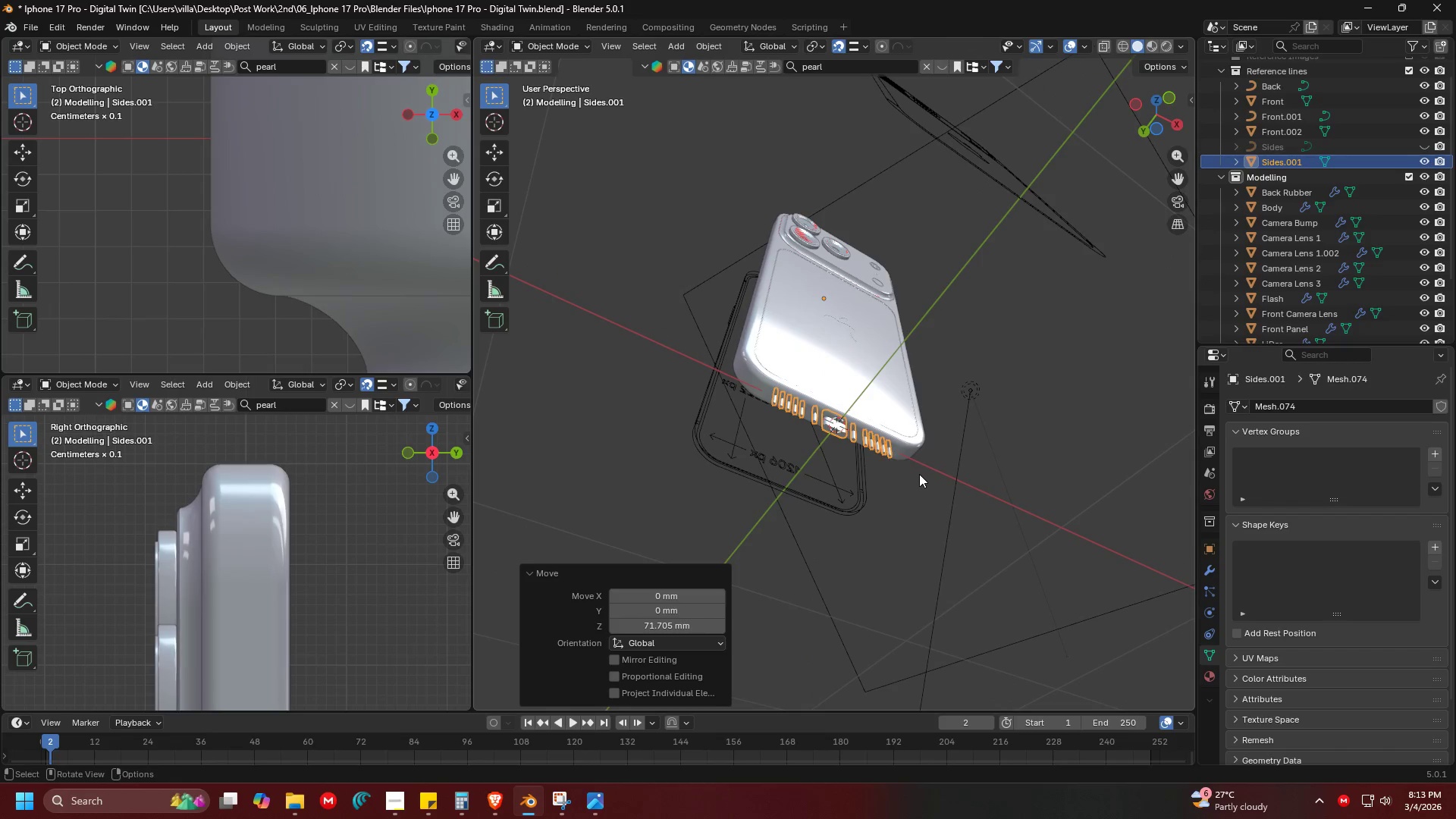 
key(Shift+ShiftLeft)
 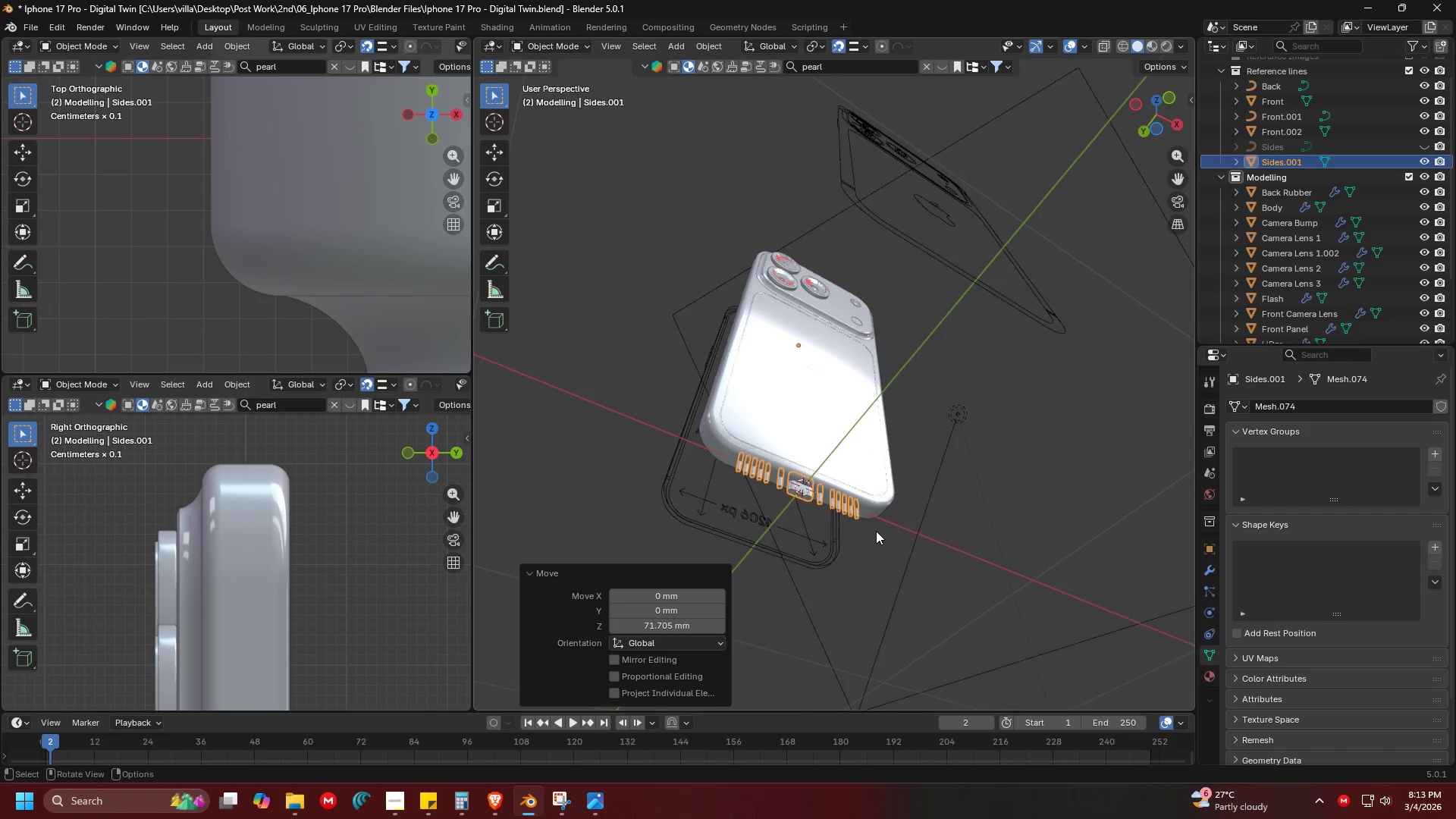 
key(Shift+ShiftLeft)
 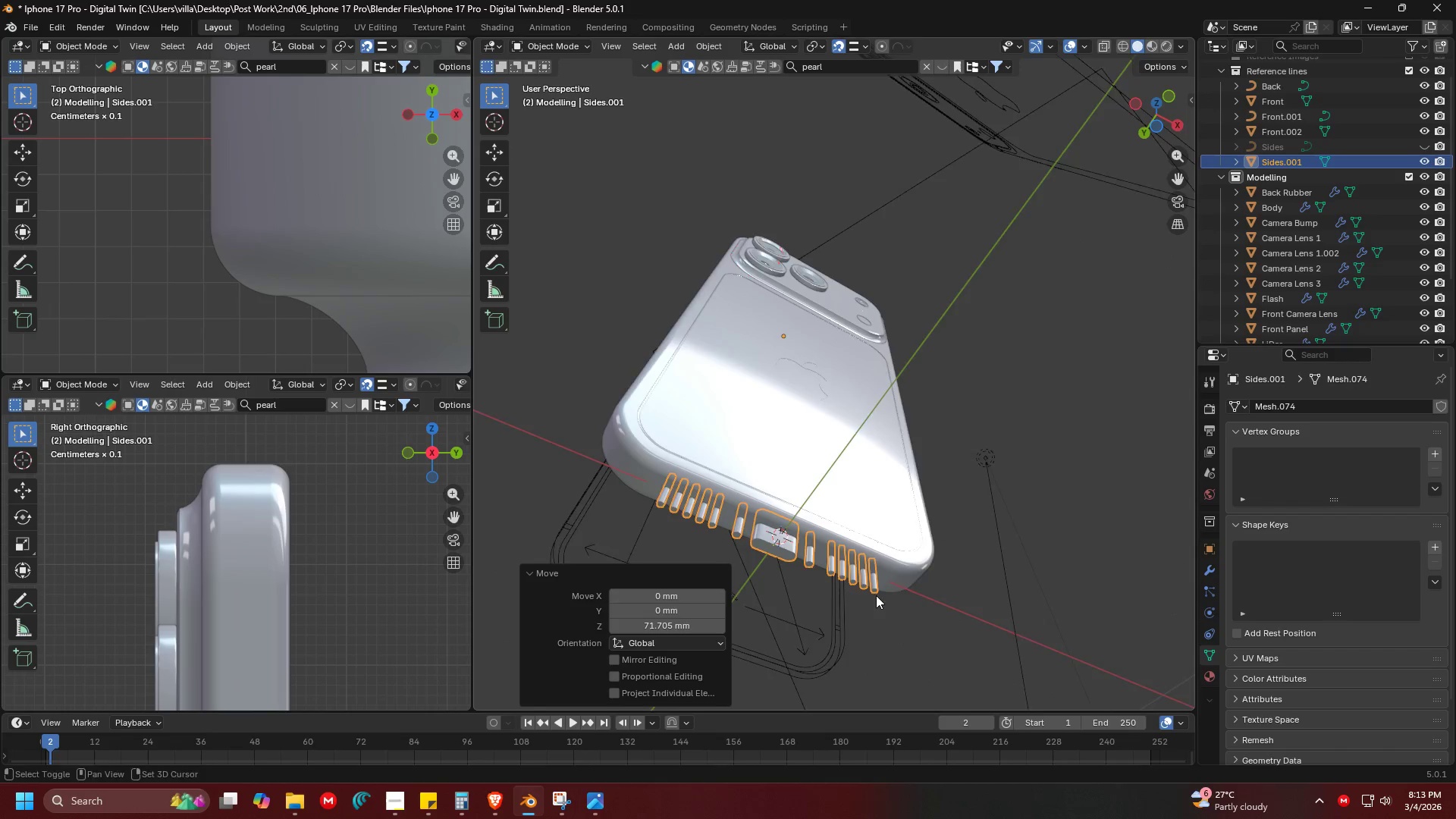 
scroll: coordinate [887, 570], scroll_direction: up, amount: 4.0
 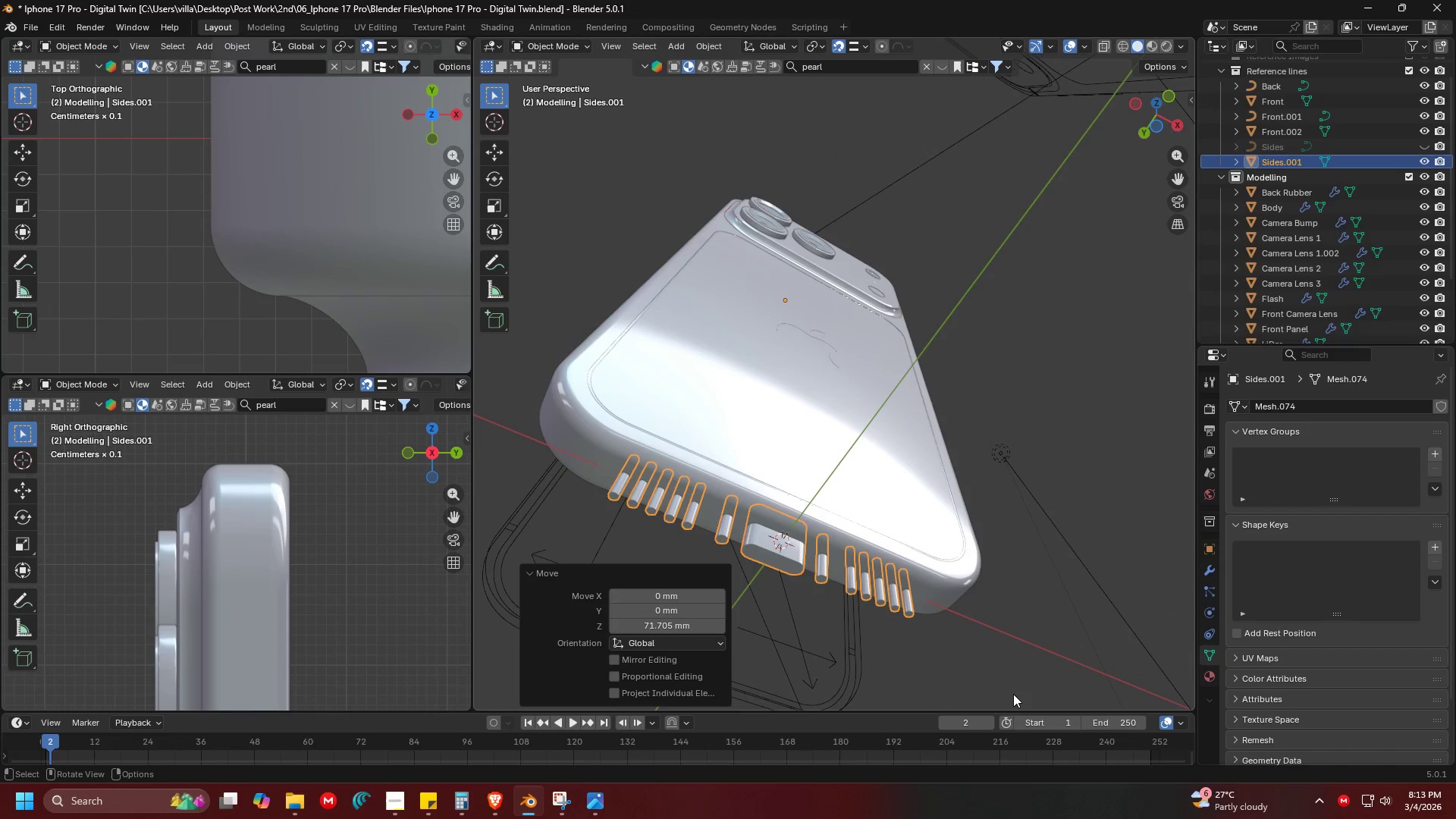 
key(G)
 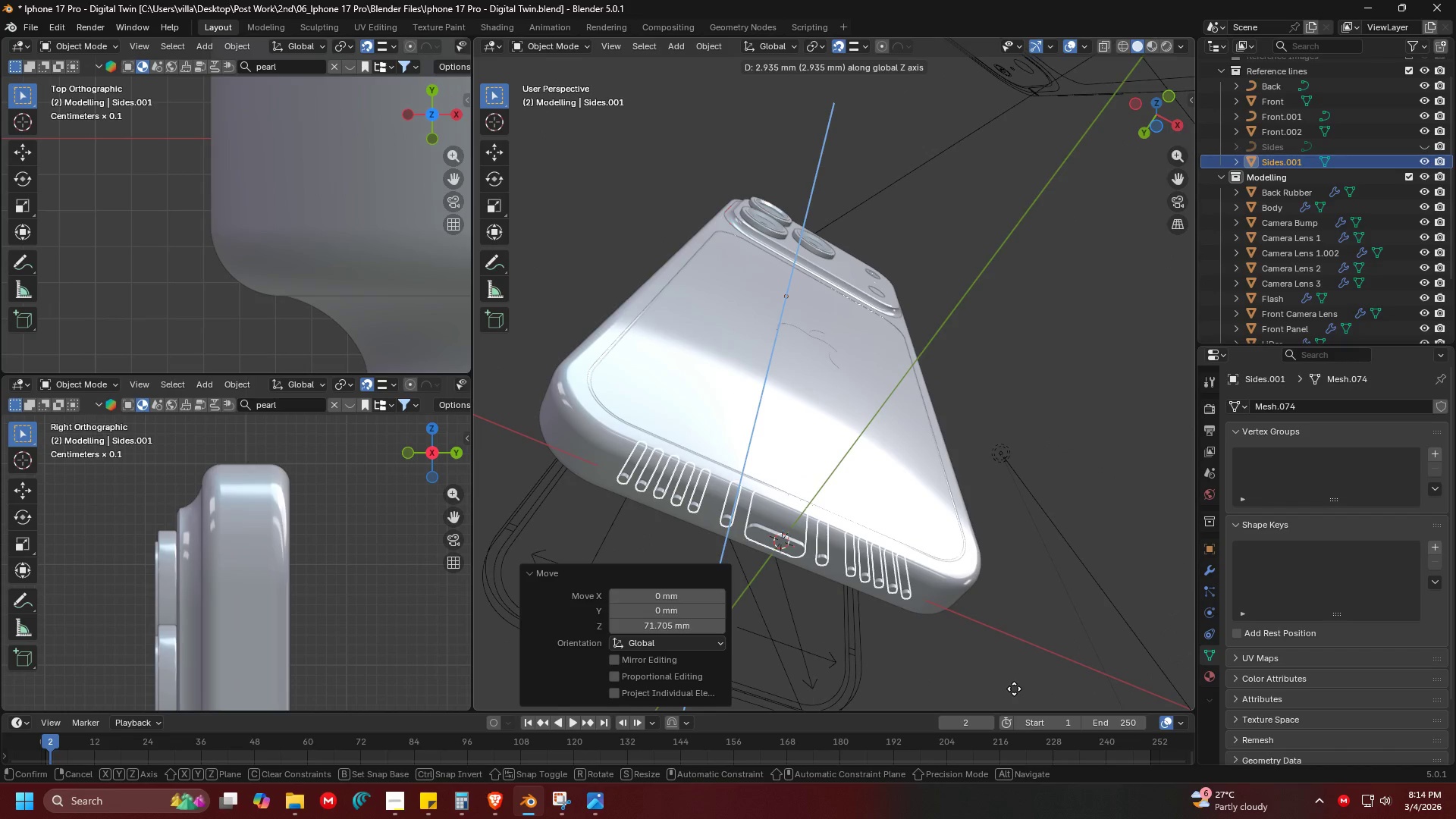 
left_click([1013, 689])
 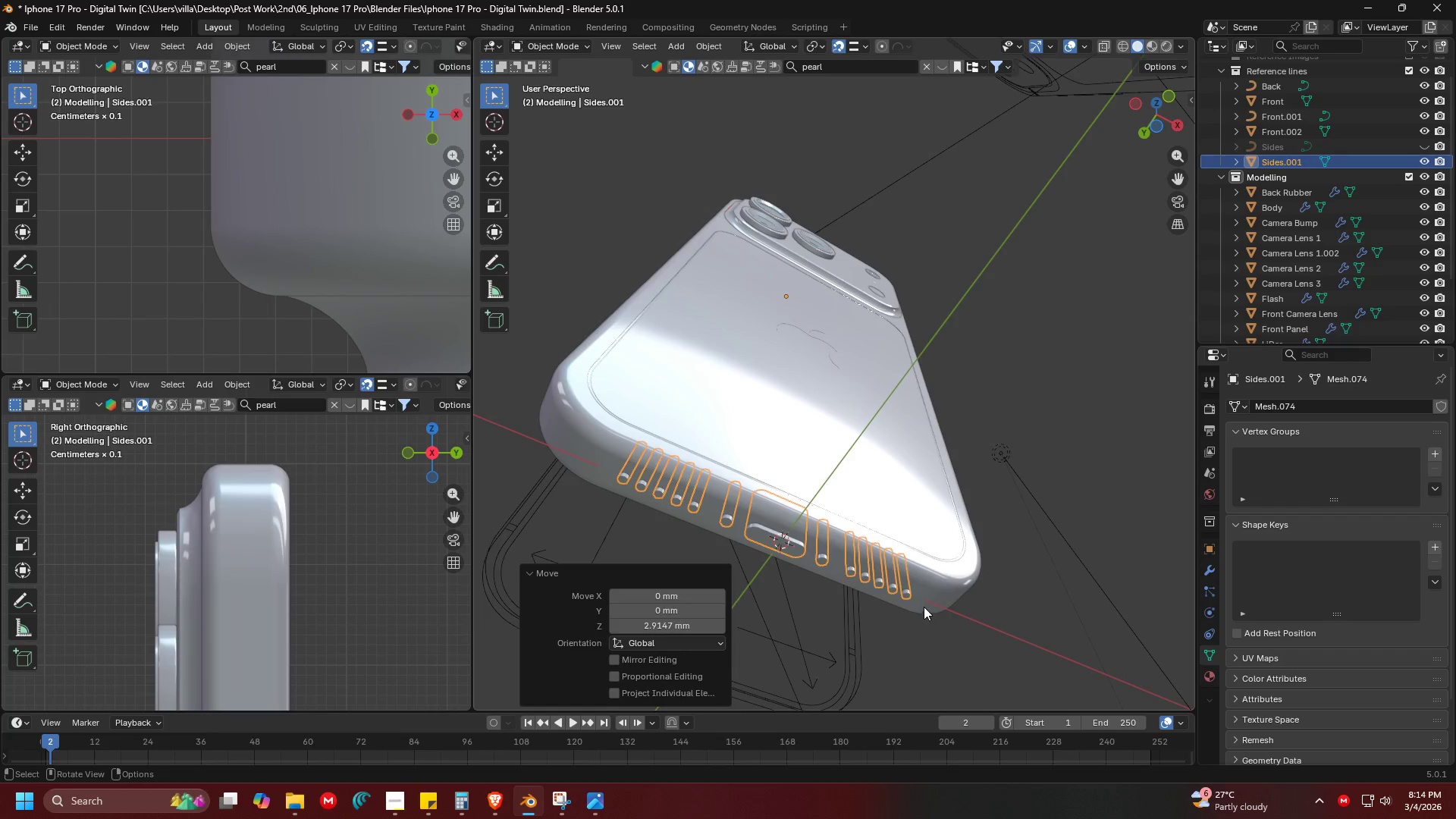 
key(Tab)
 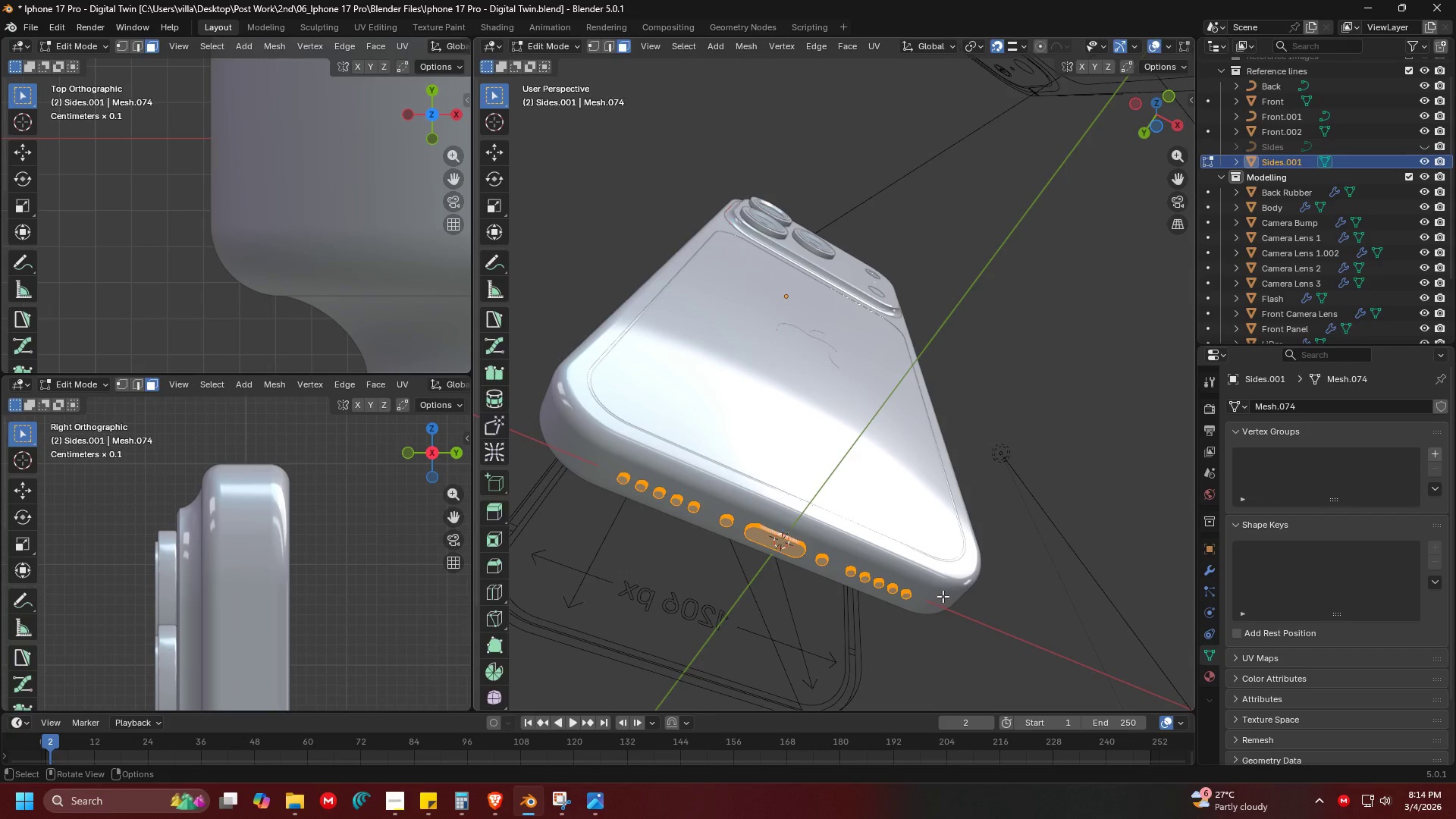 
key(Tab)
 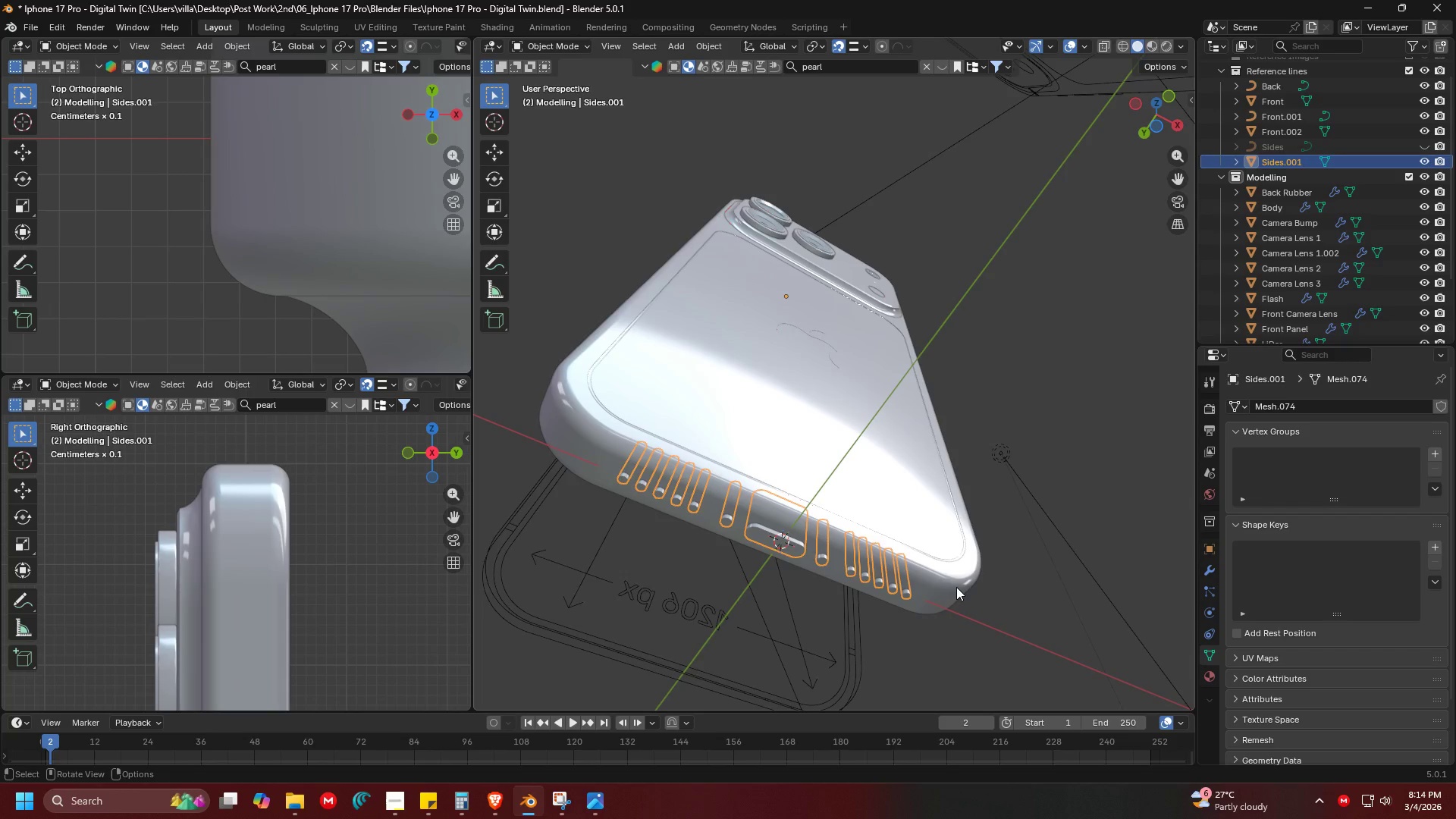 
left_click([956, 587])
 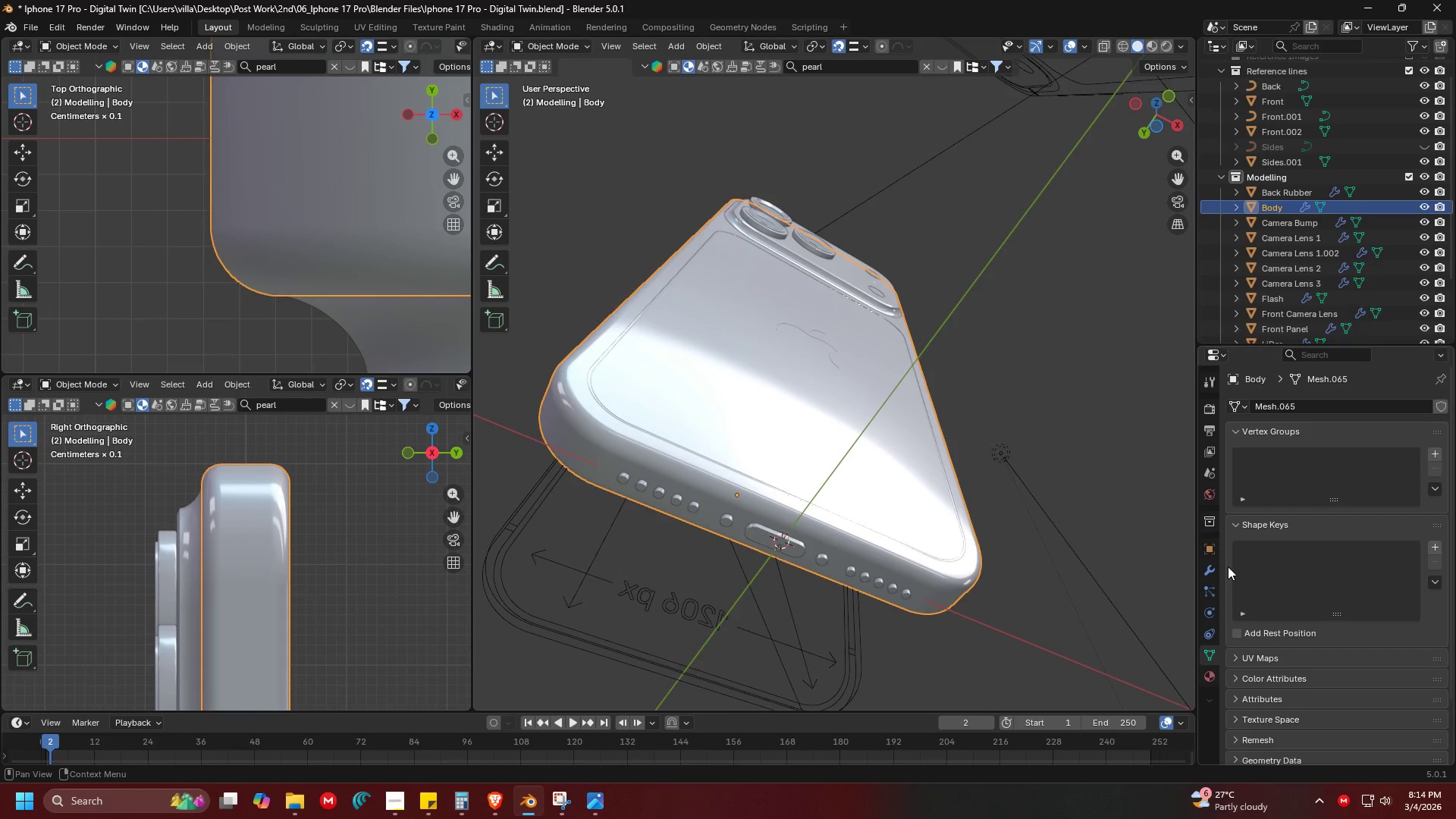 
left_click([1216, 570])
 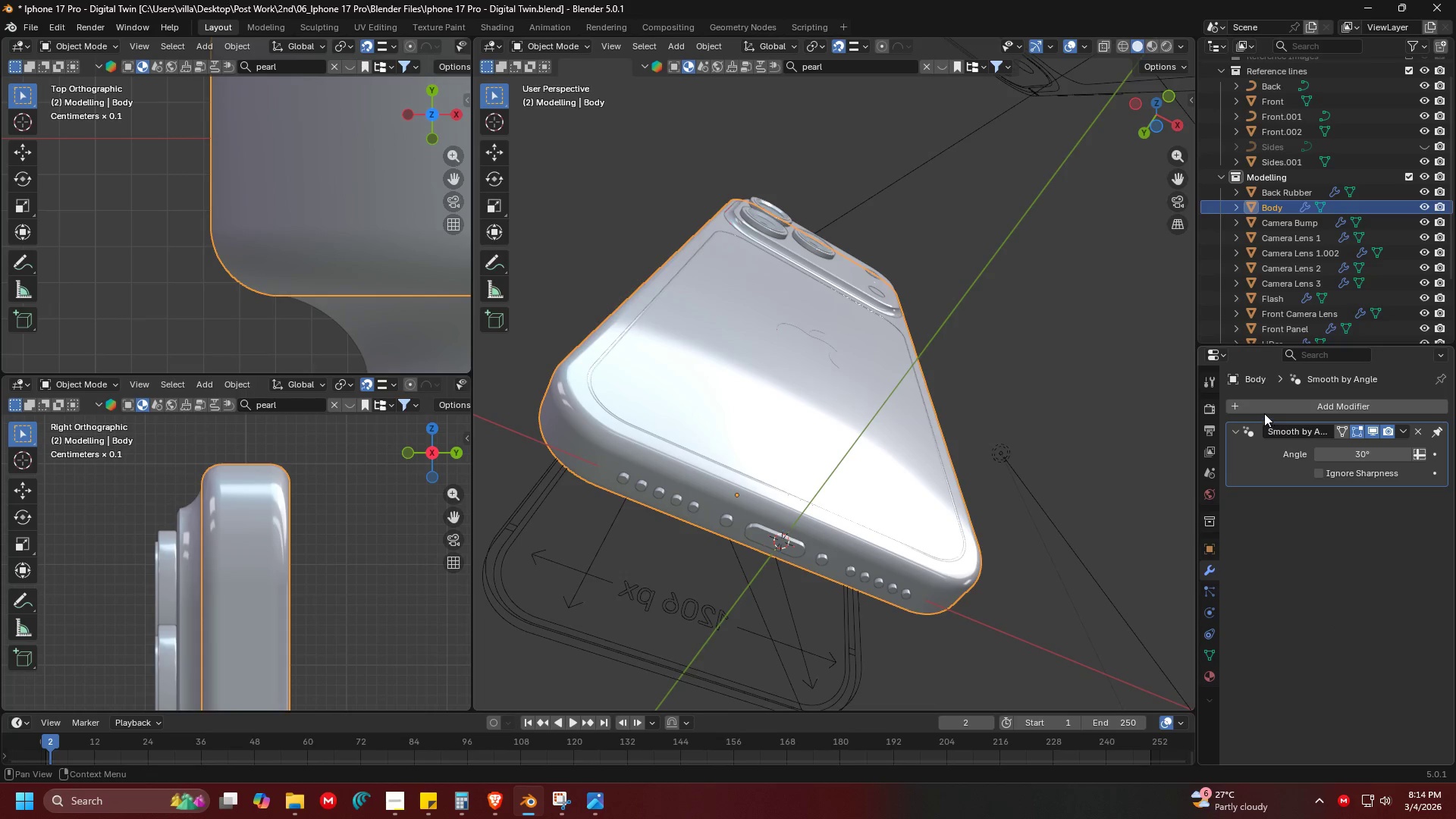 
double_click([1263, 413])
 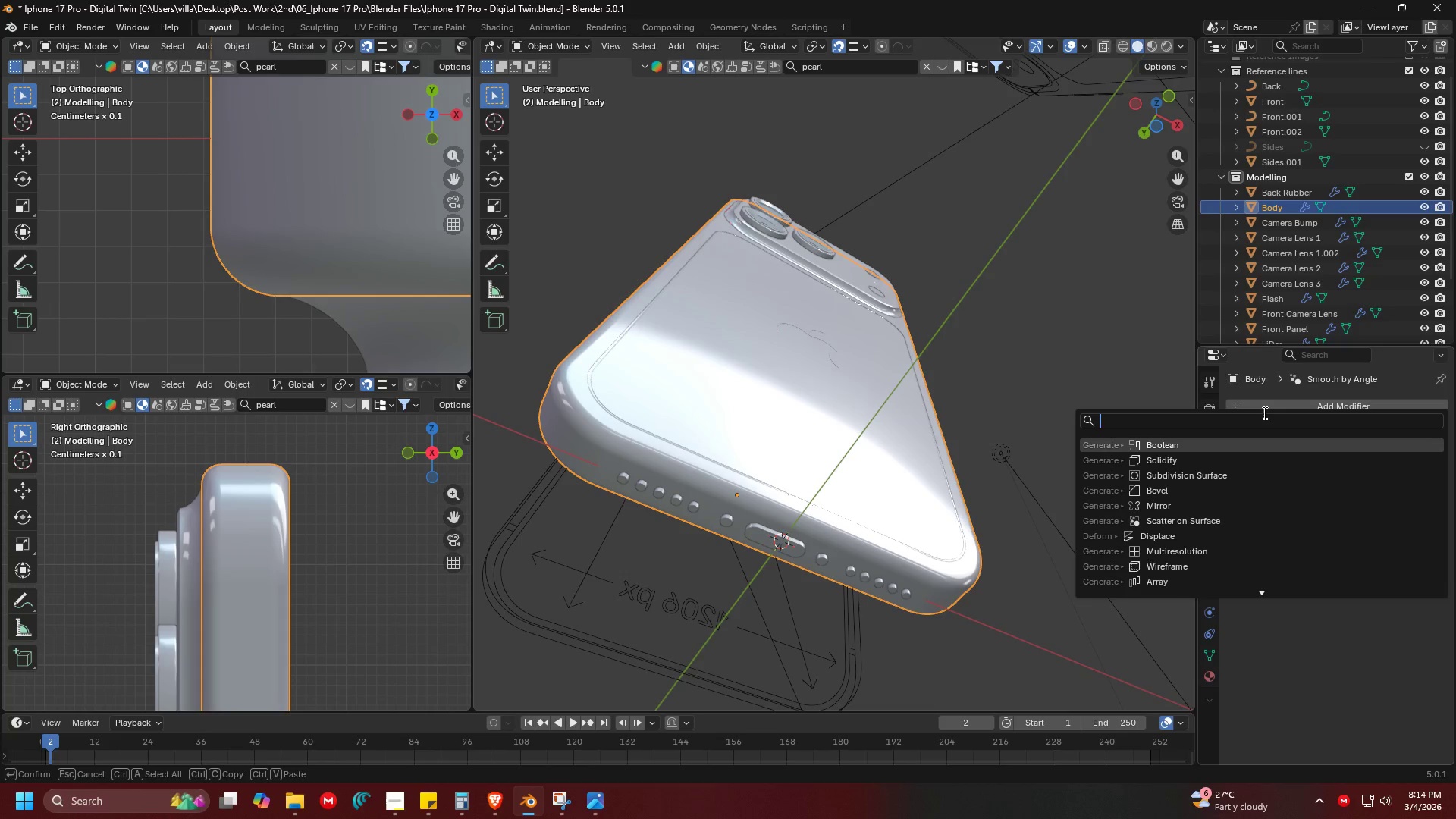 
type(bool)
 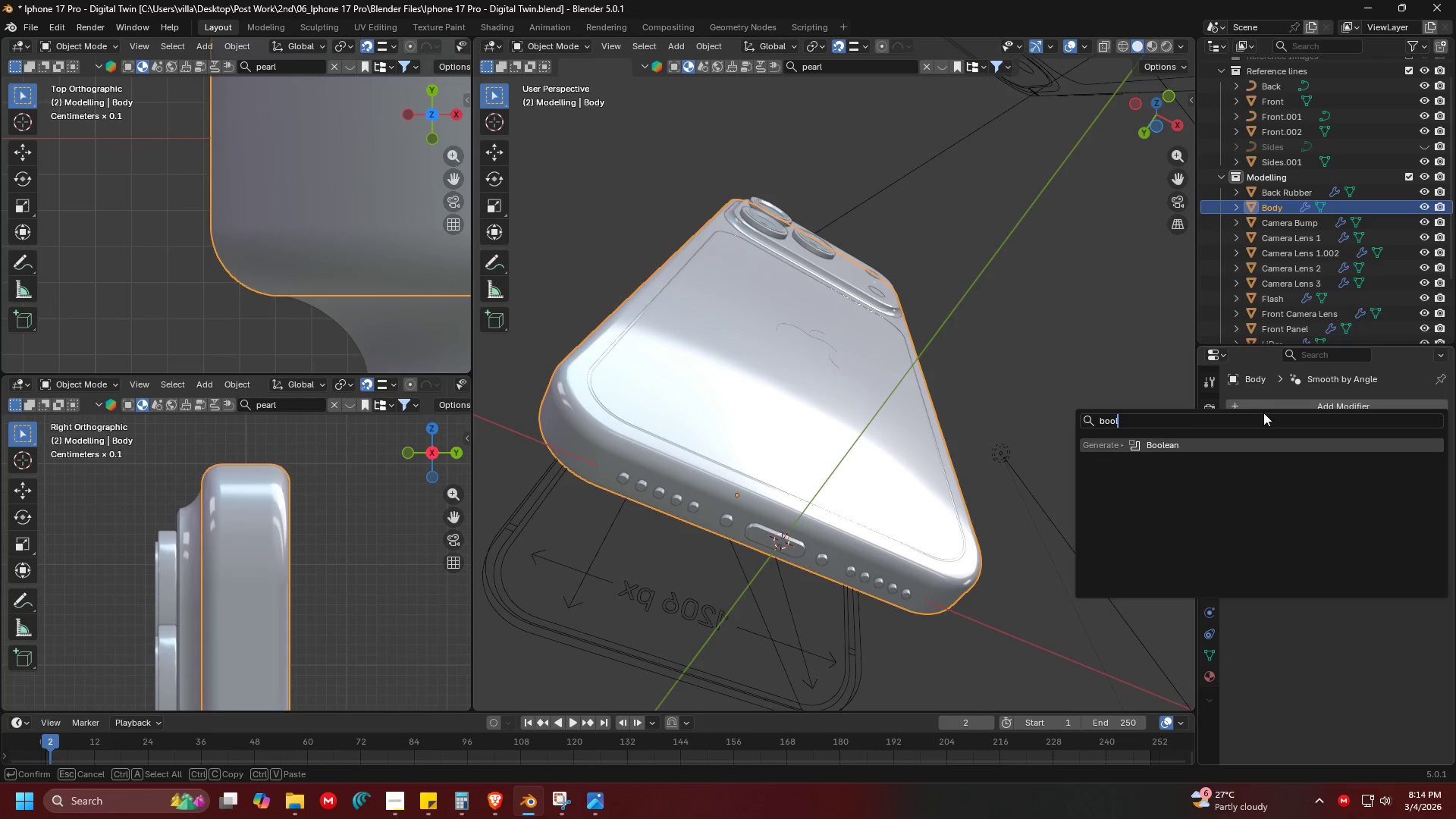 
key(Enter)
 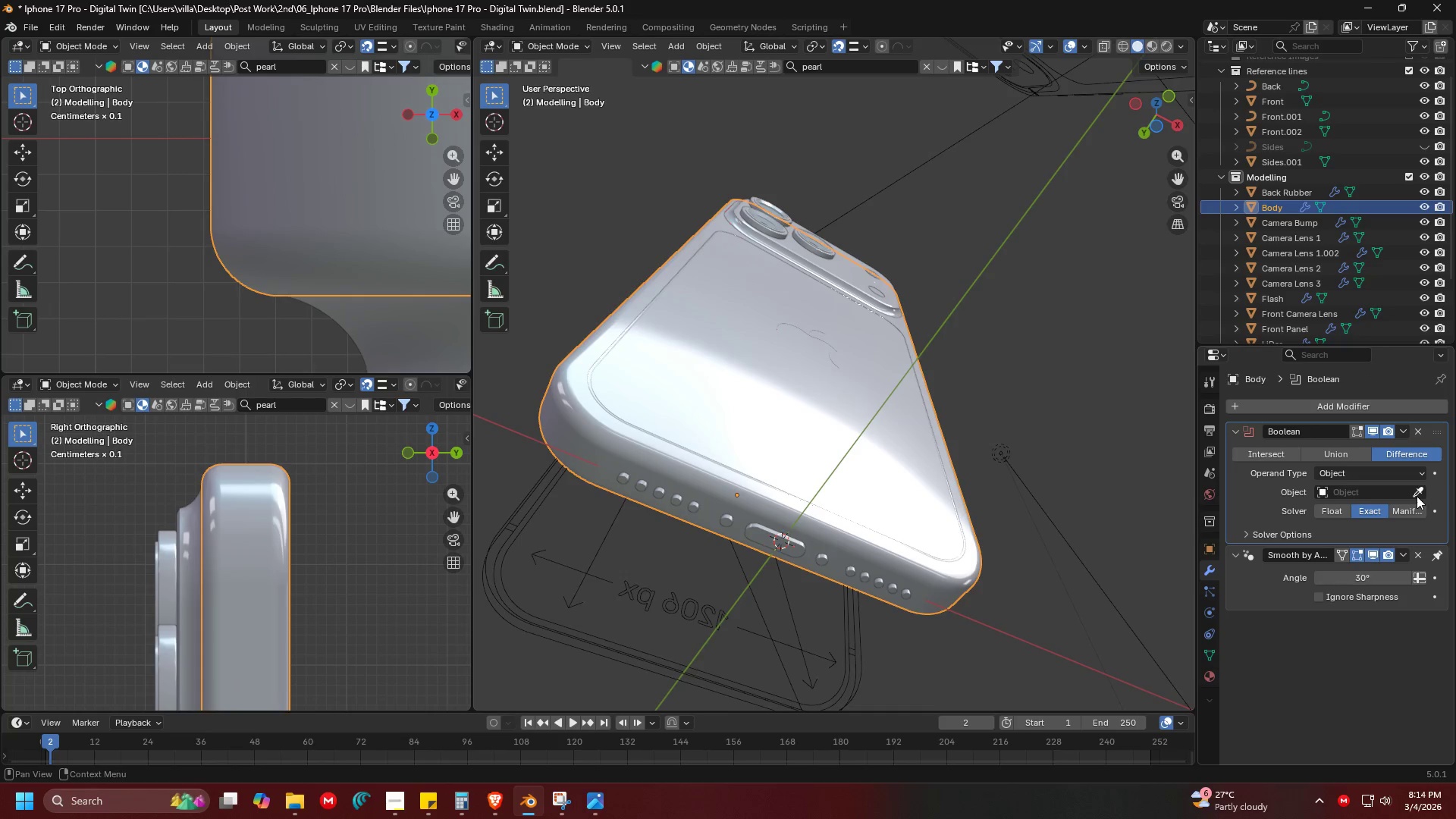 
left_click([1417, 492])
 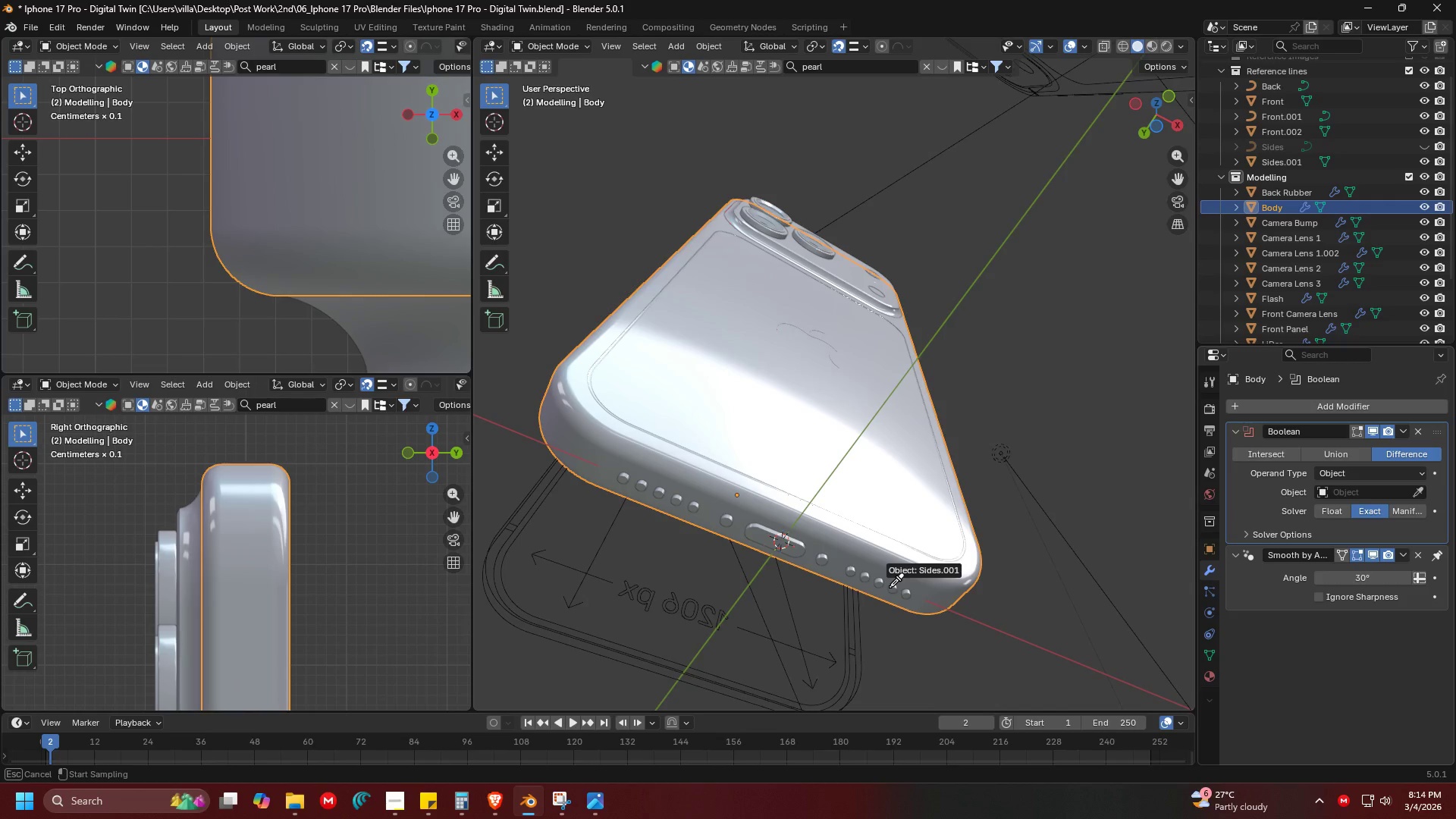 
left_click([890, 590])
 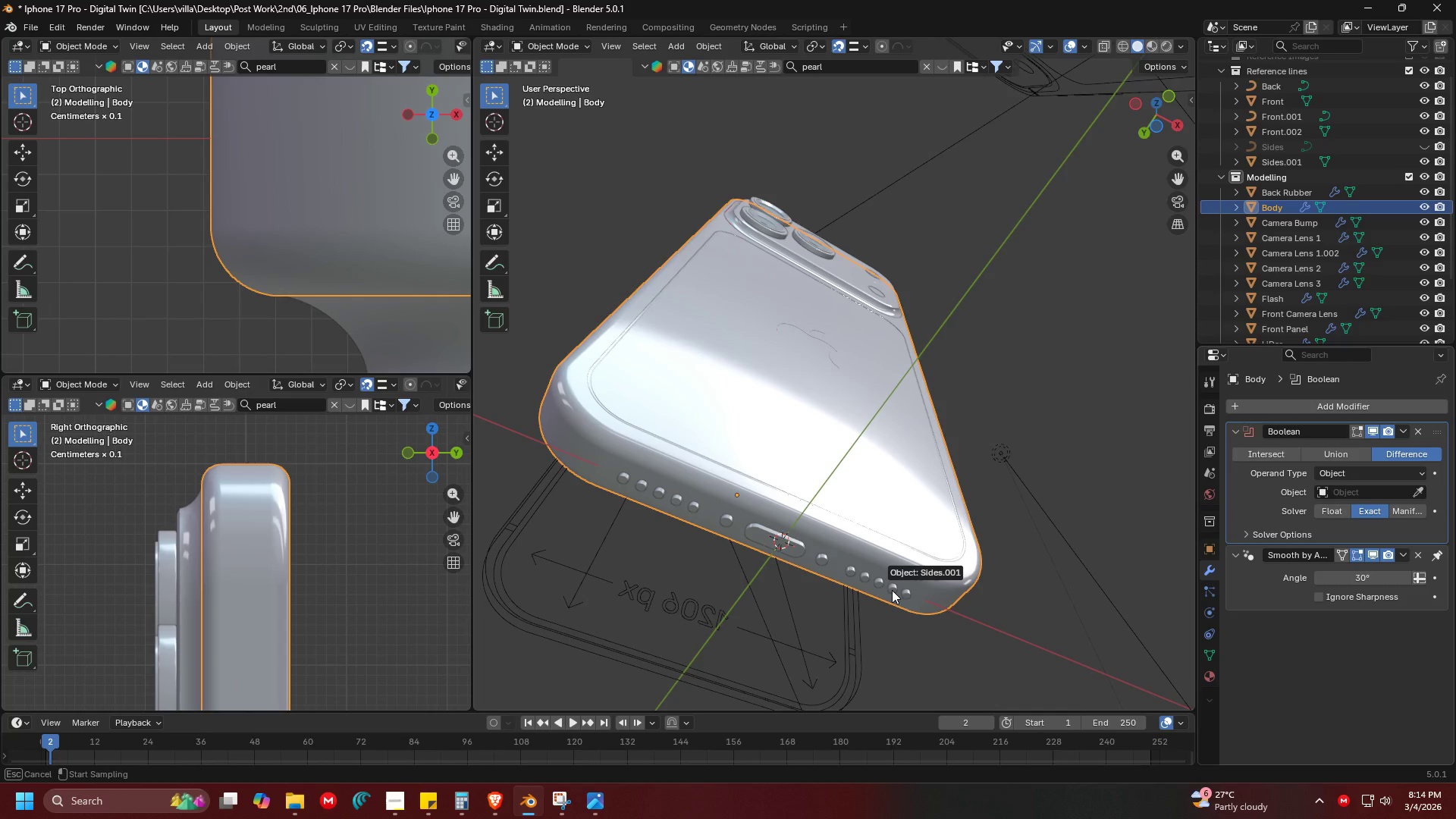 
left_click([892, 590])
 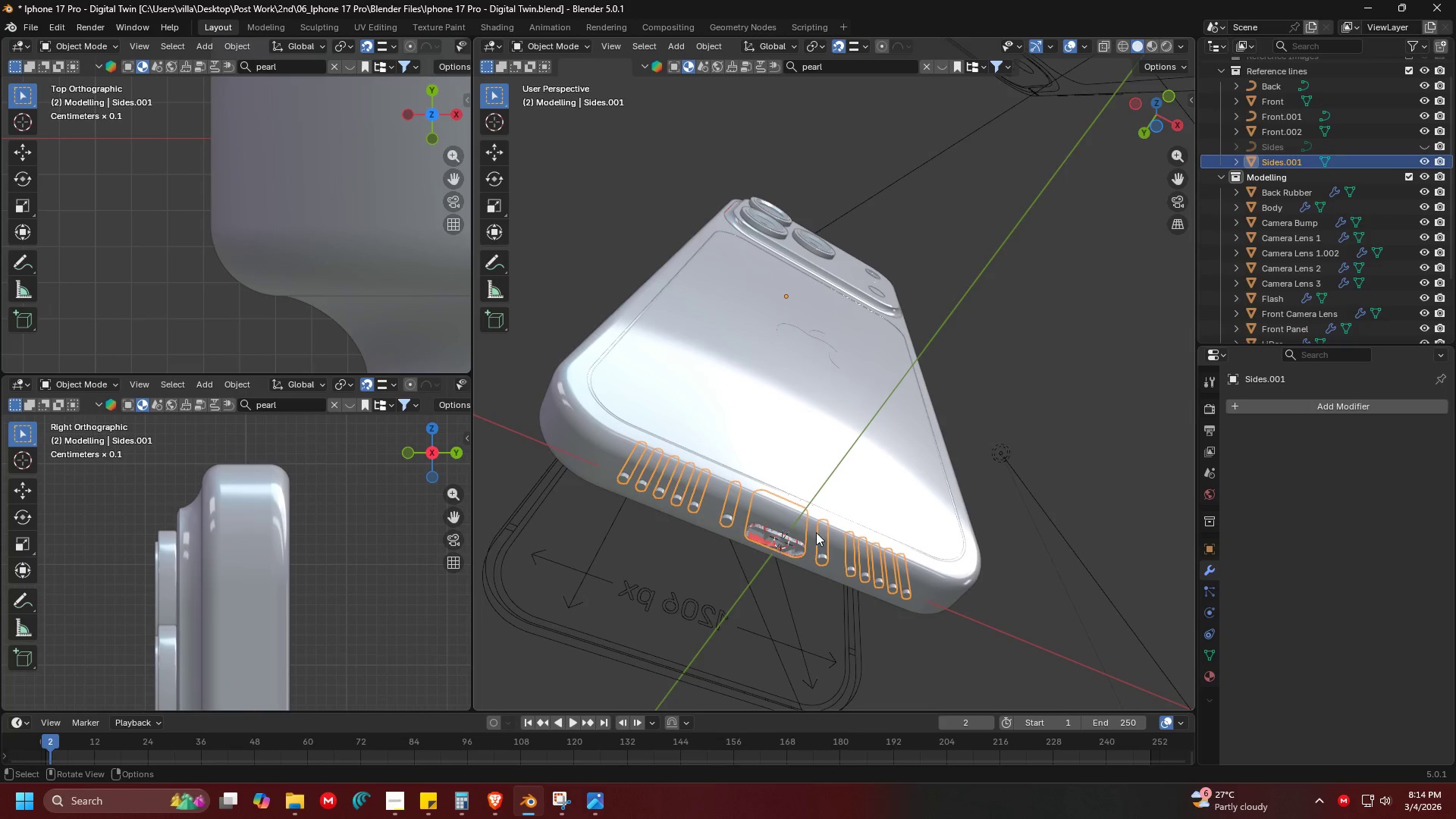 
key(Control+S)
 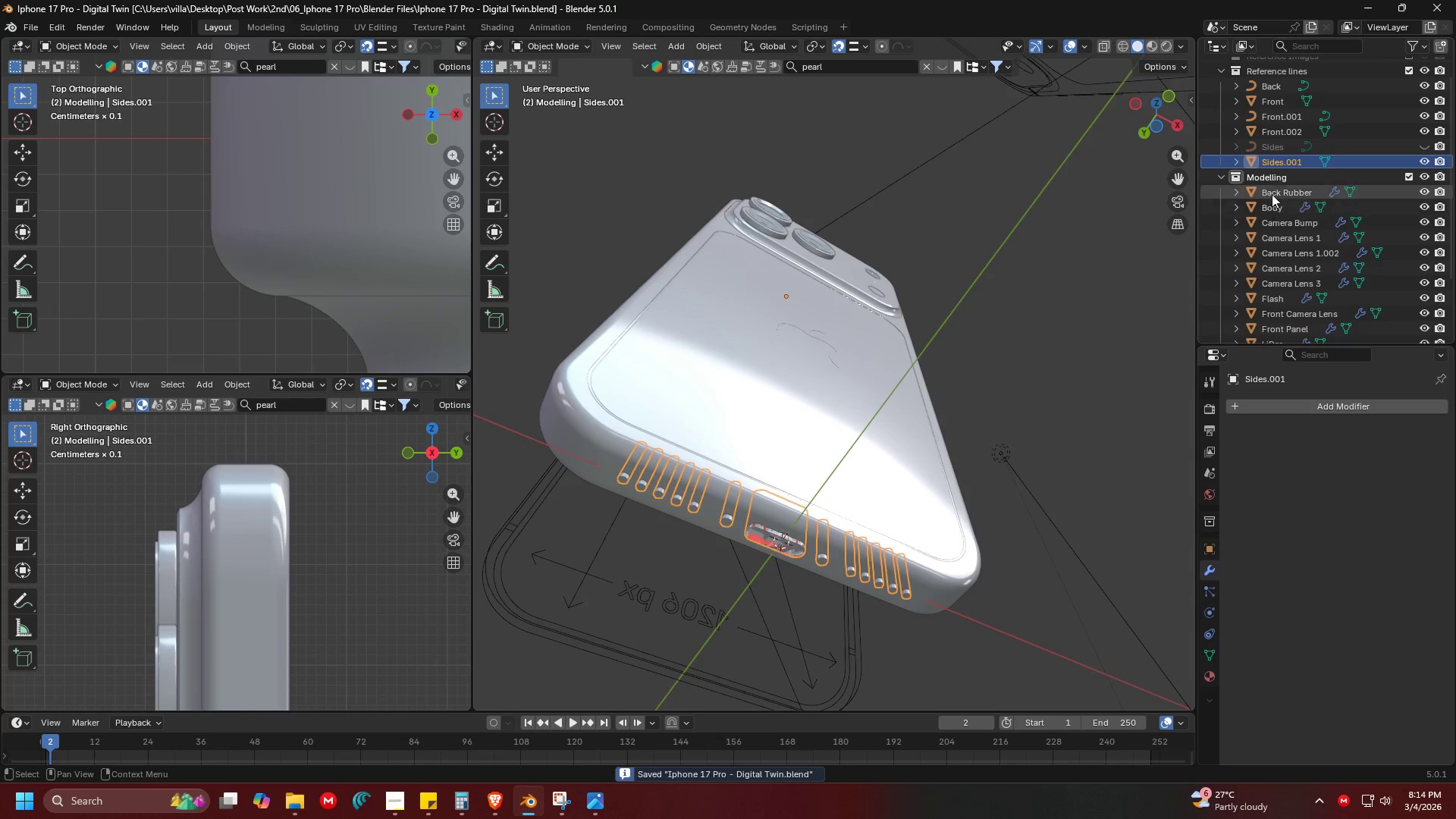 
scroll: coordinate [1283, 173], scroll_direction: down, amount: 2.0
 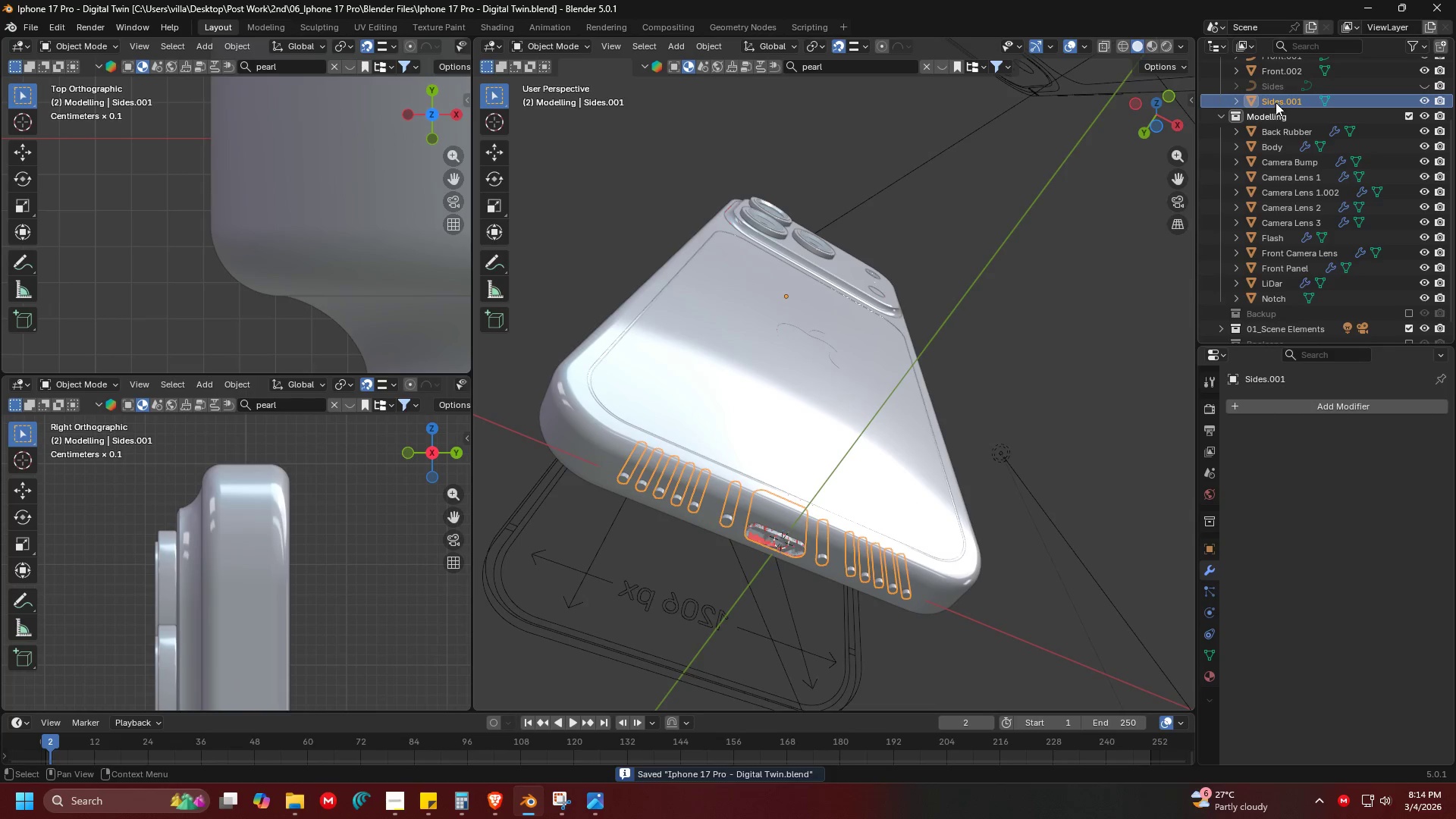 
left_click_drag(start_coordinate=[1275, 99], to_coordinate=[1279, 324])
 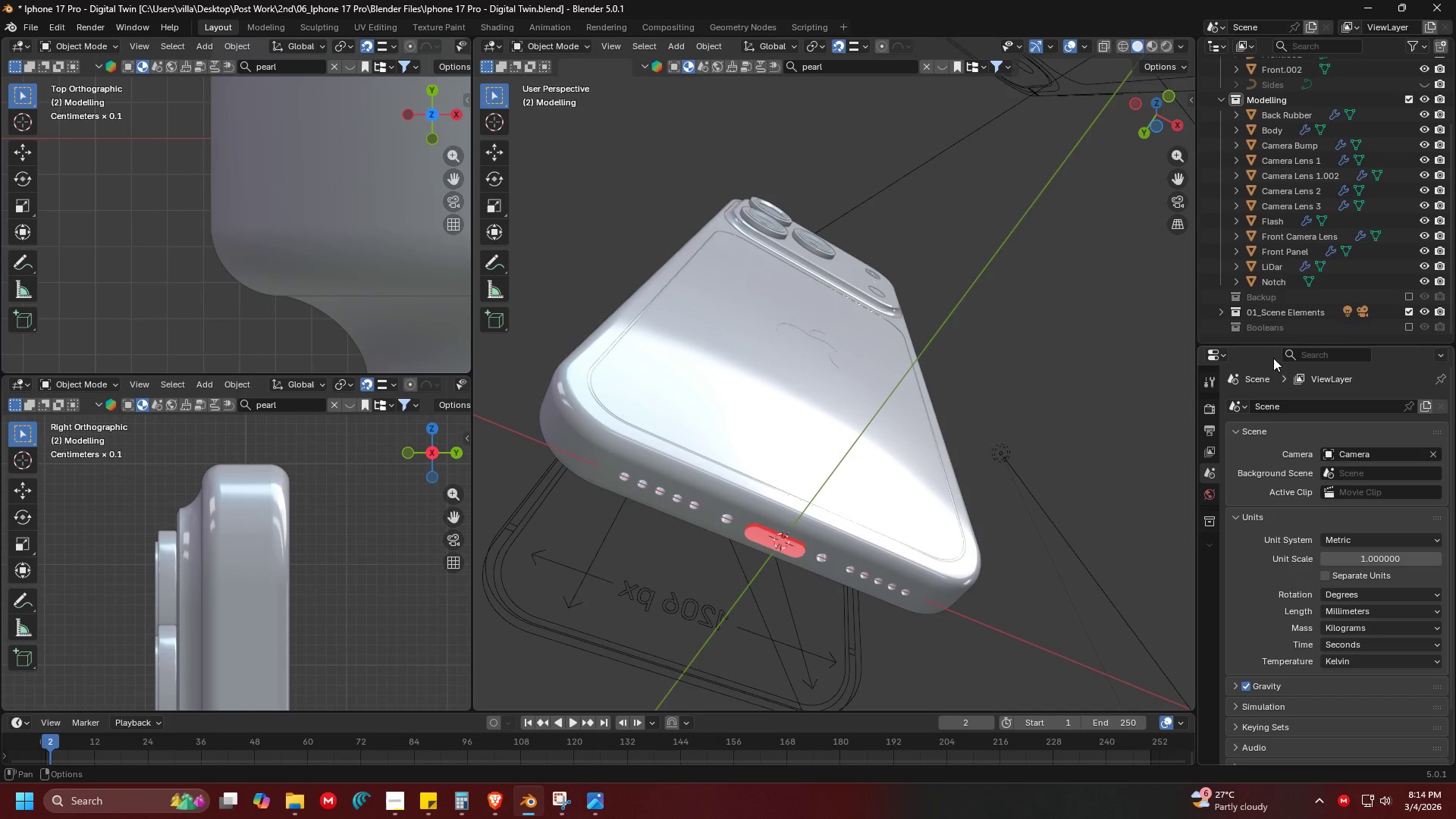 
wait(5.36)
 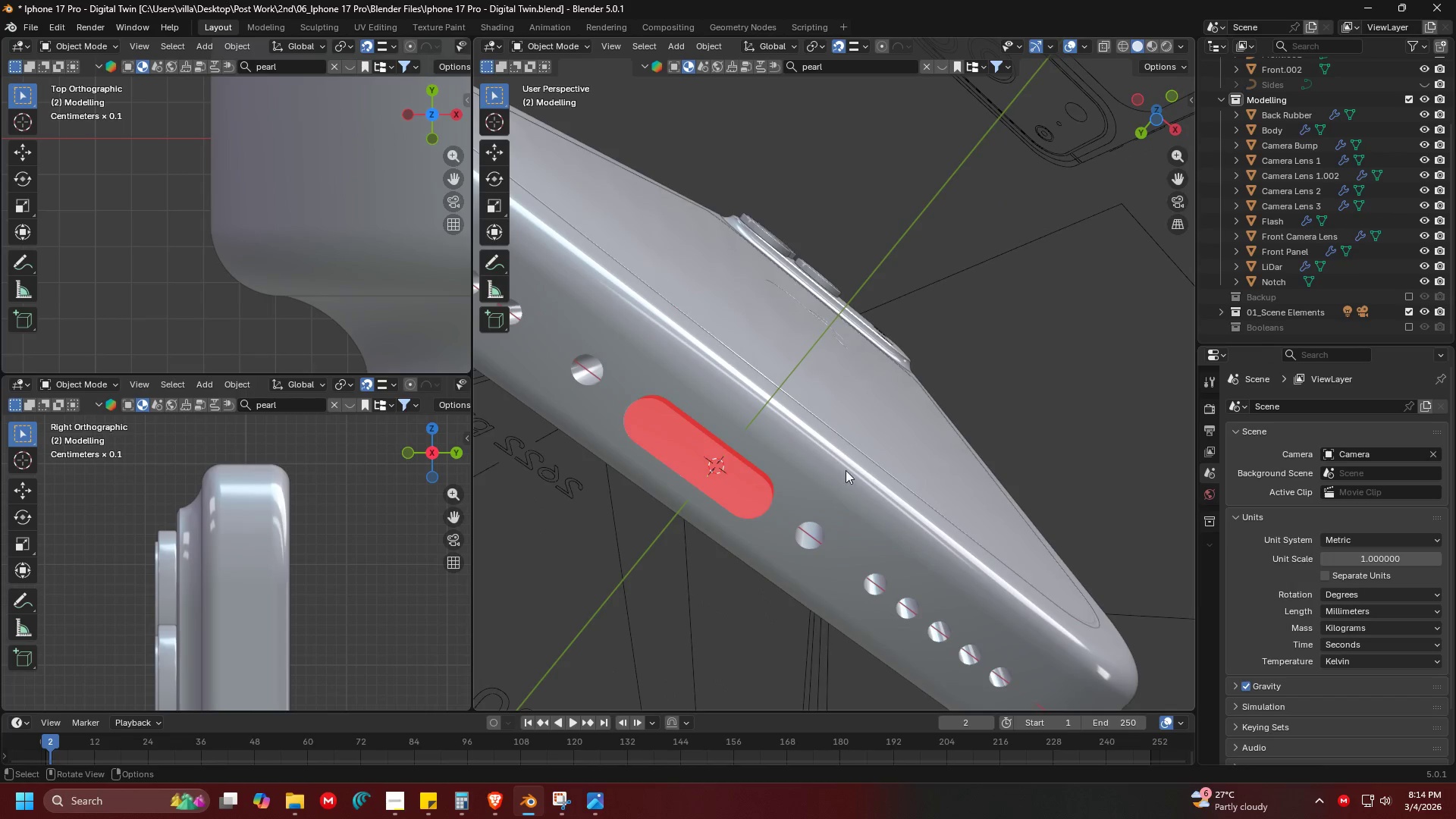 
key(Shift+ShiftLeft)
 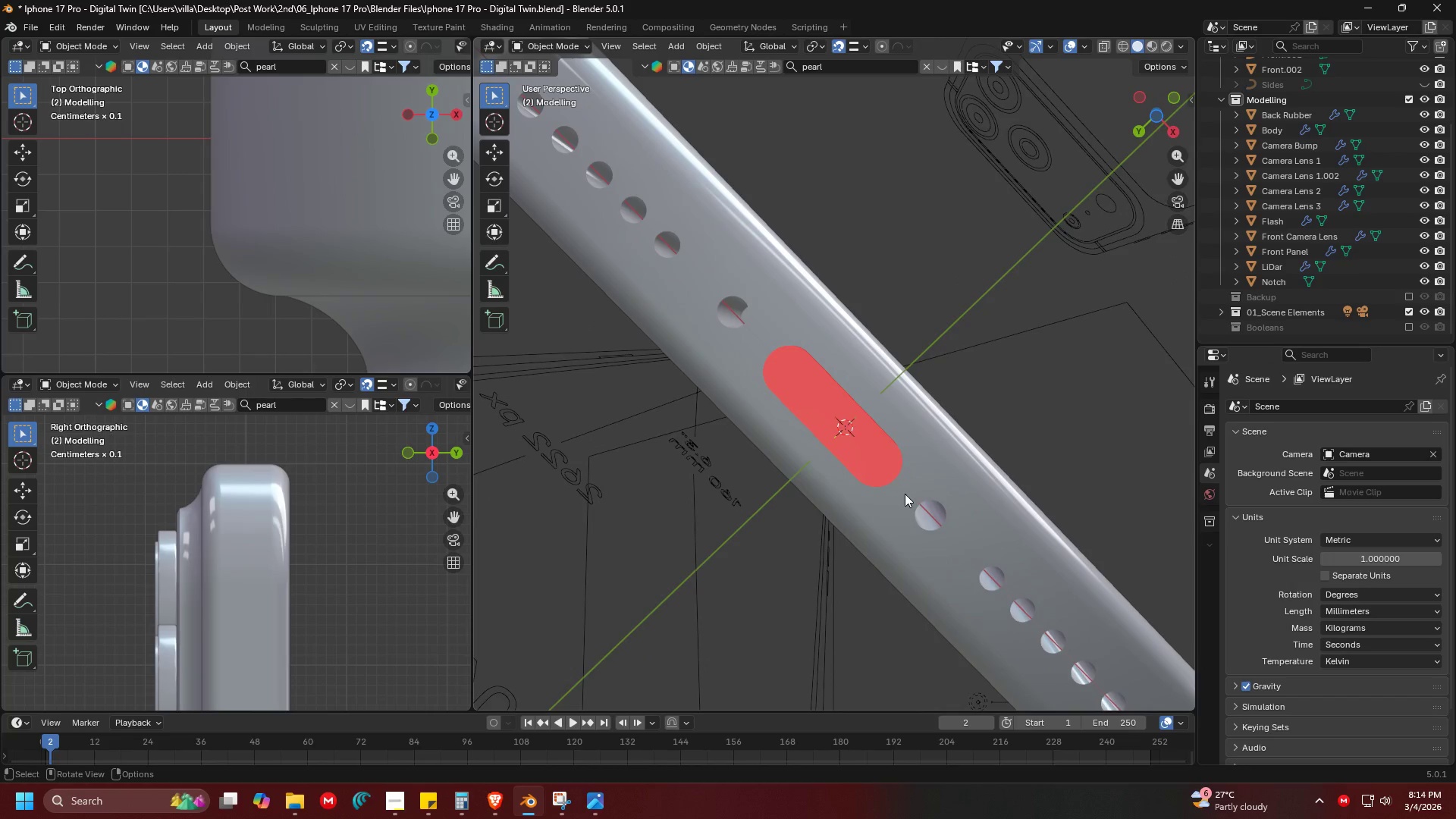 
scroll: coordinate [865, 470], scroll_direction: up, amount: 2.0
 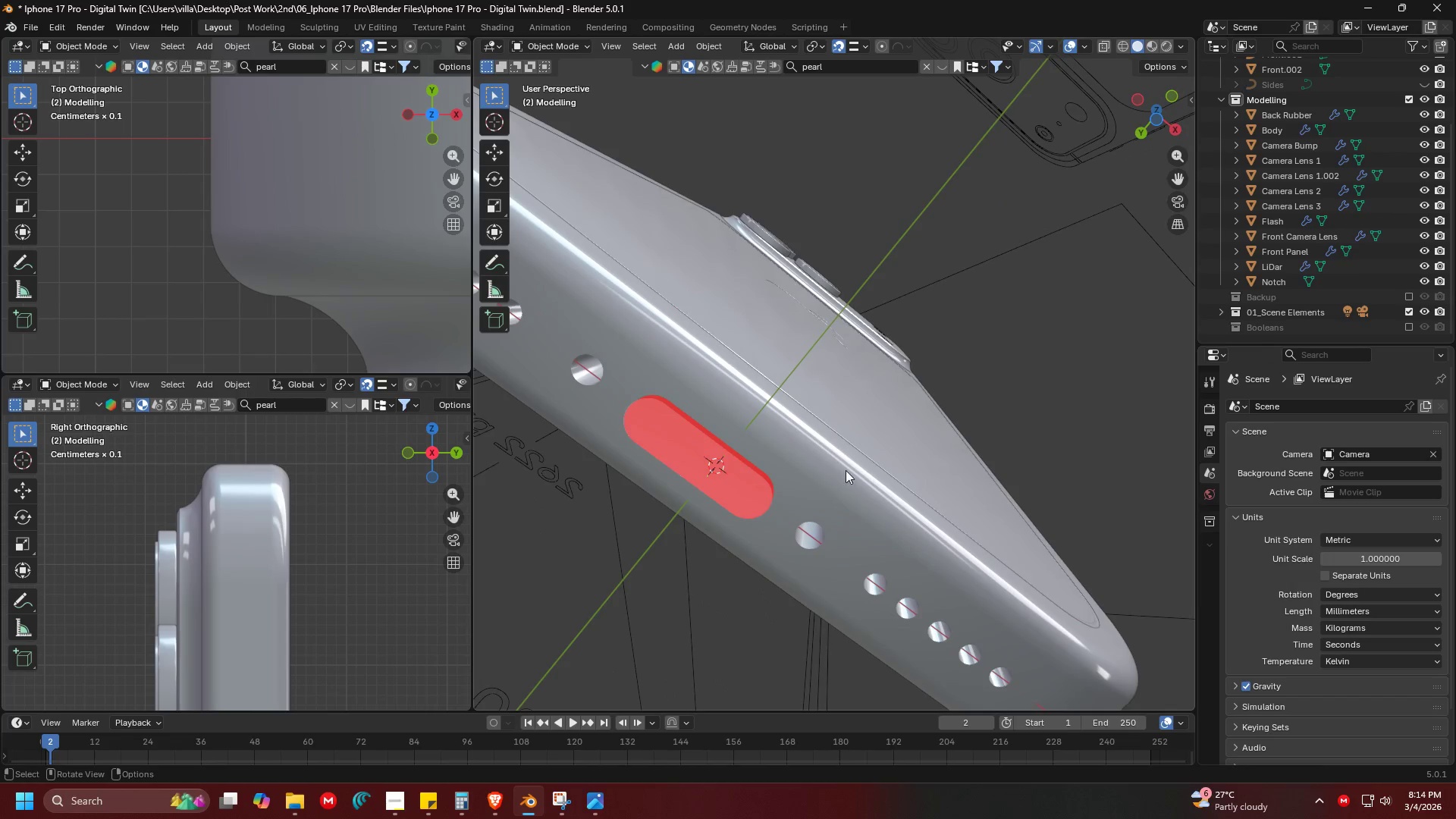 
key(Shift+ShiftLeft)
 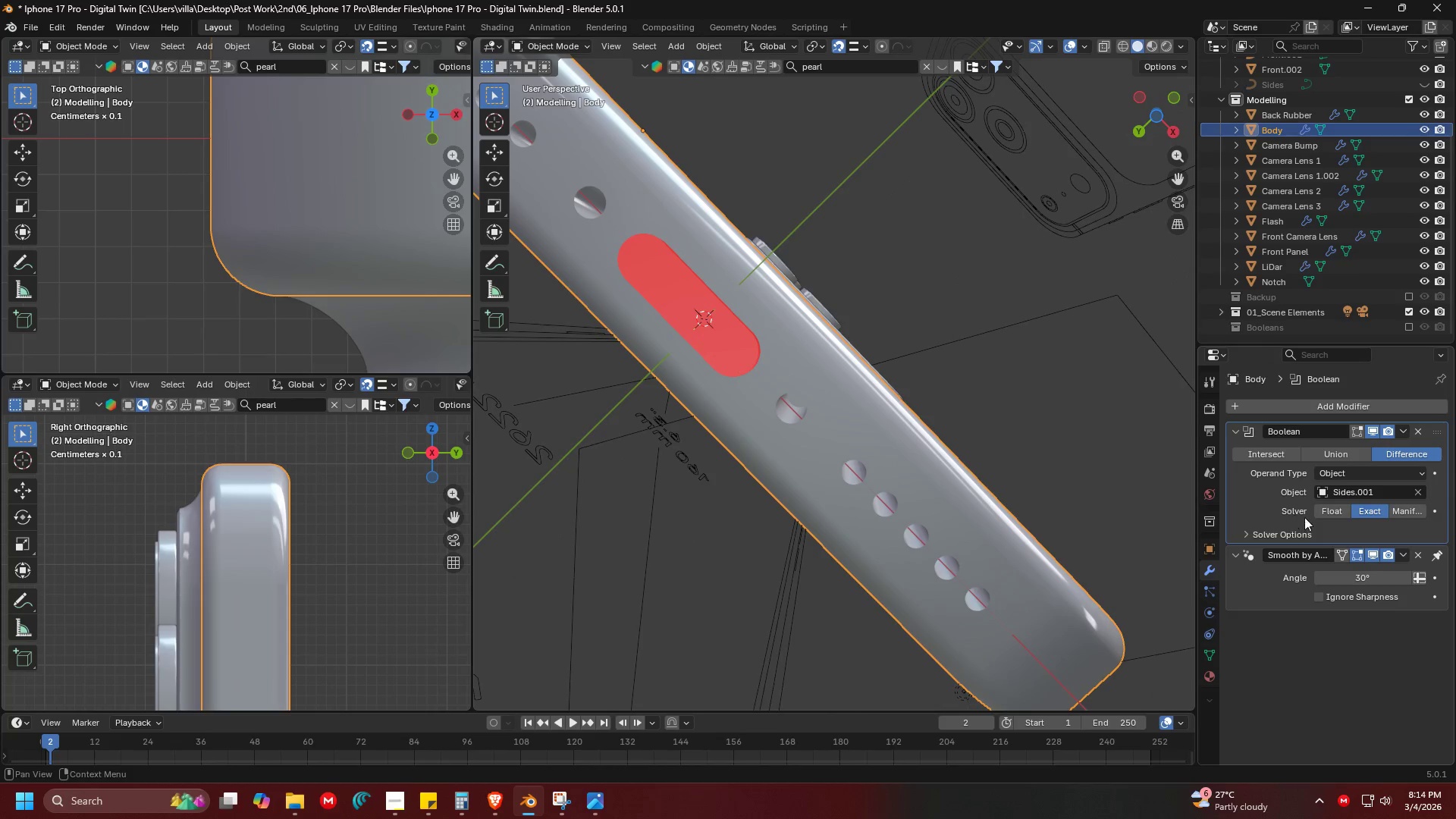 
left_click([1281, 536])
 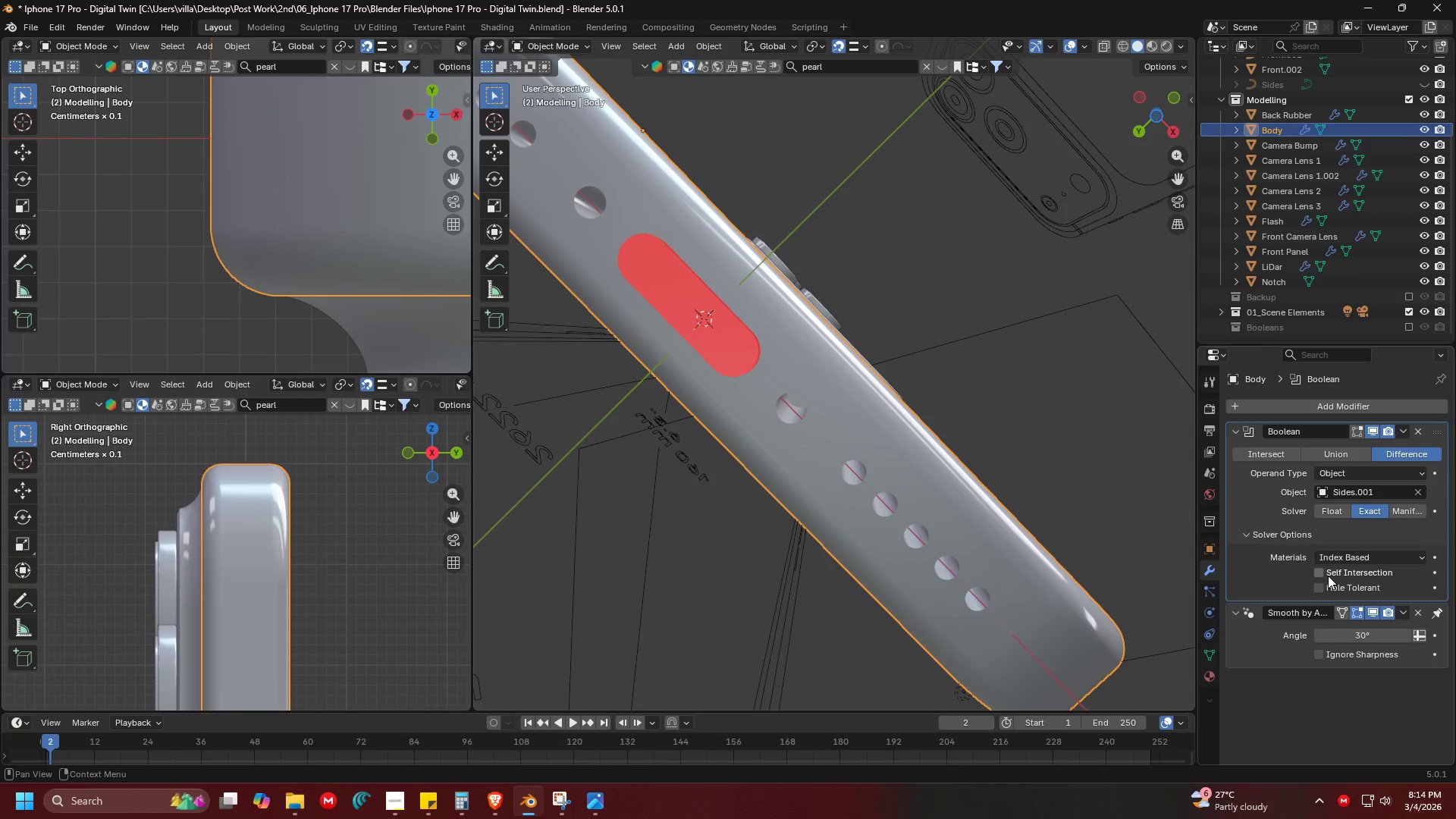 
left_click([1328, 572])
 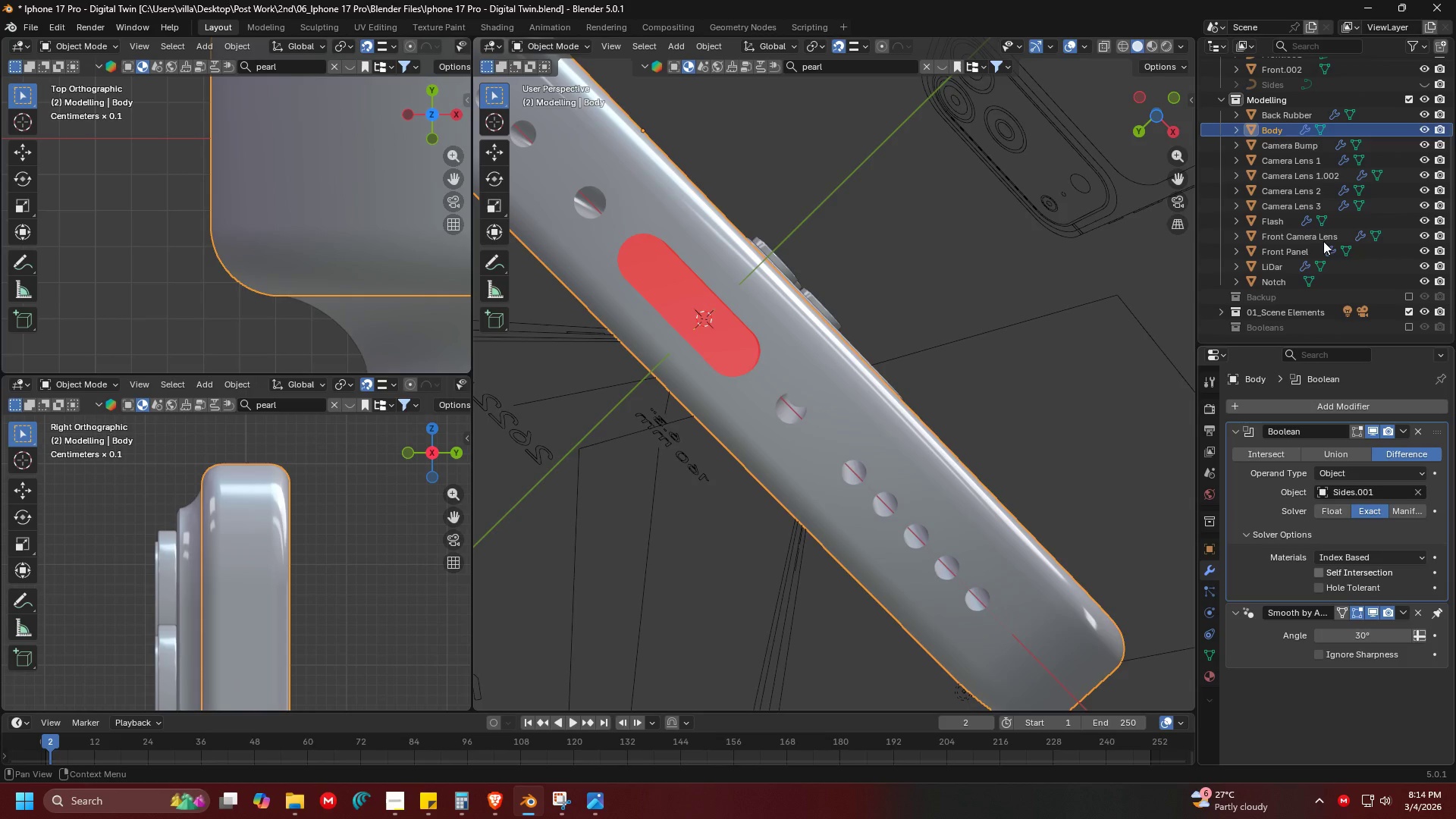 
wait(8.72)
 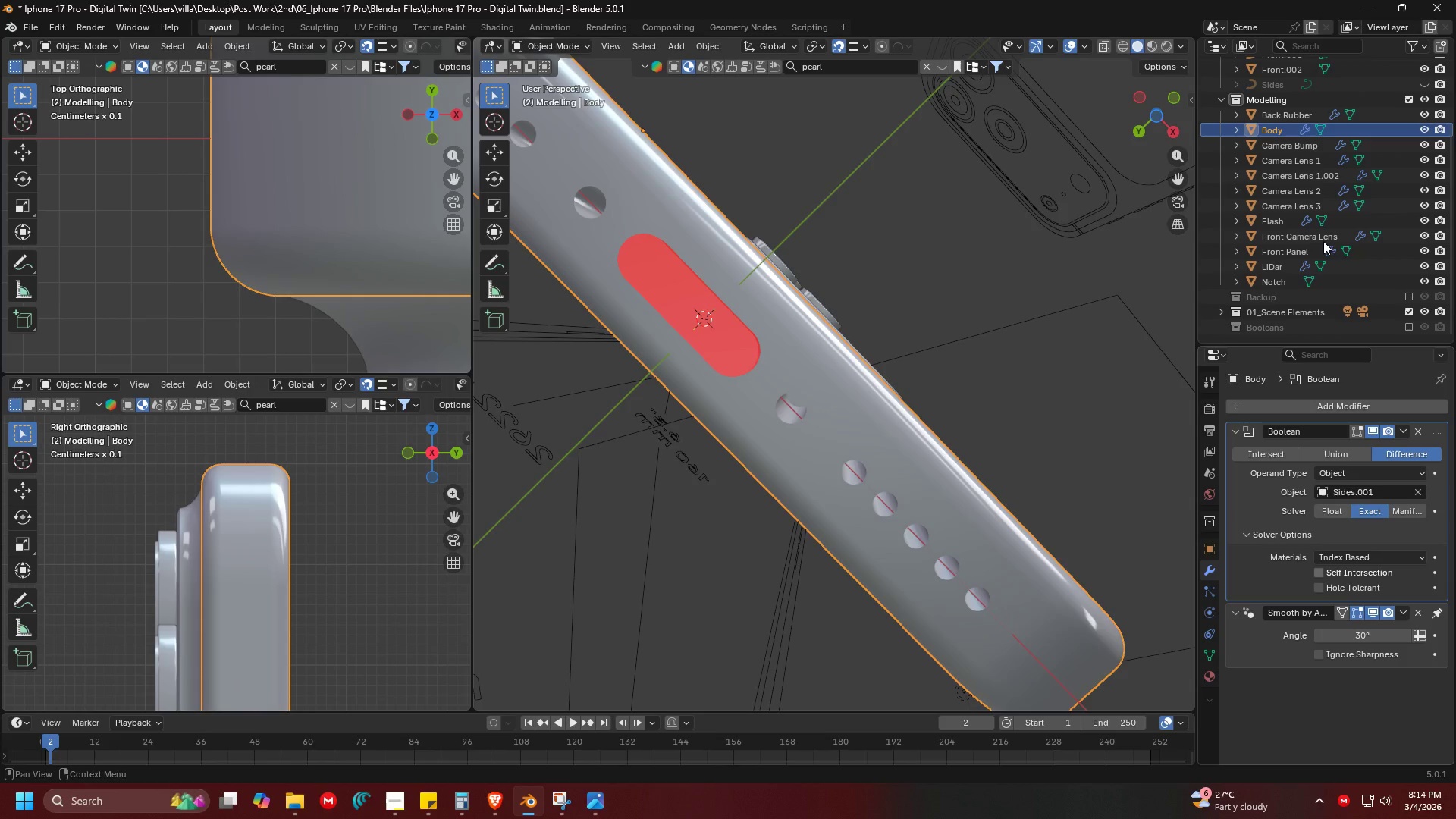 
left_click([1314, 587])
 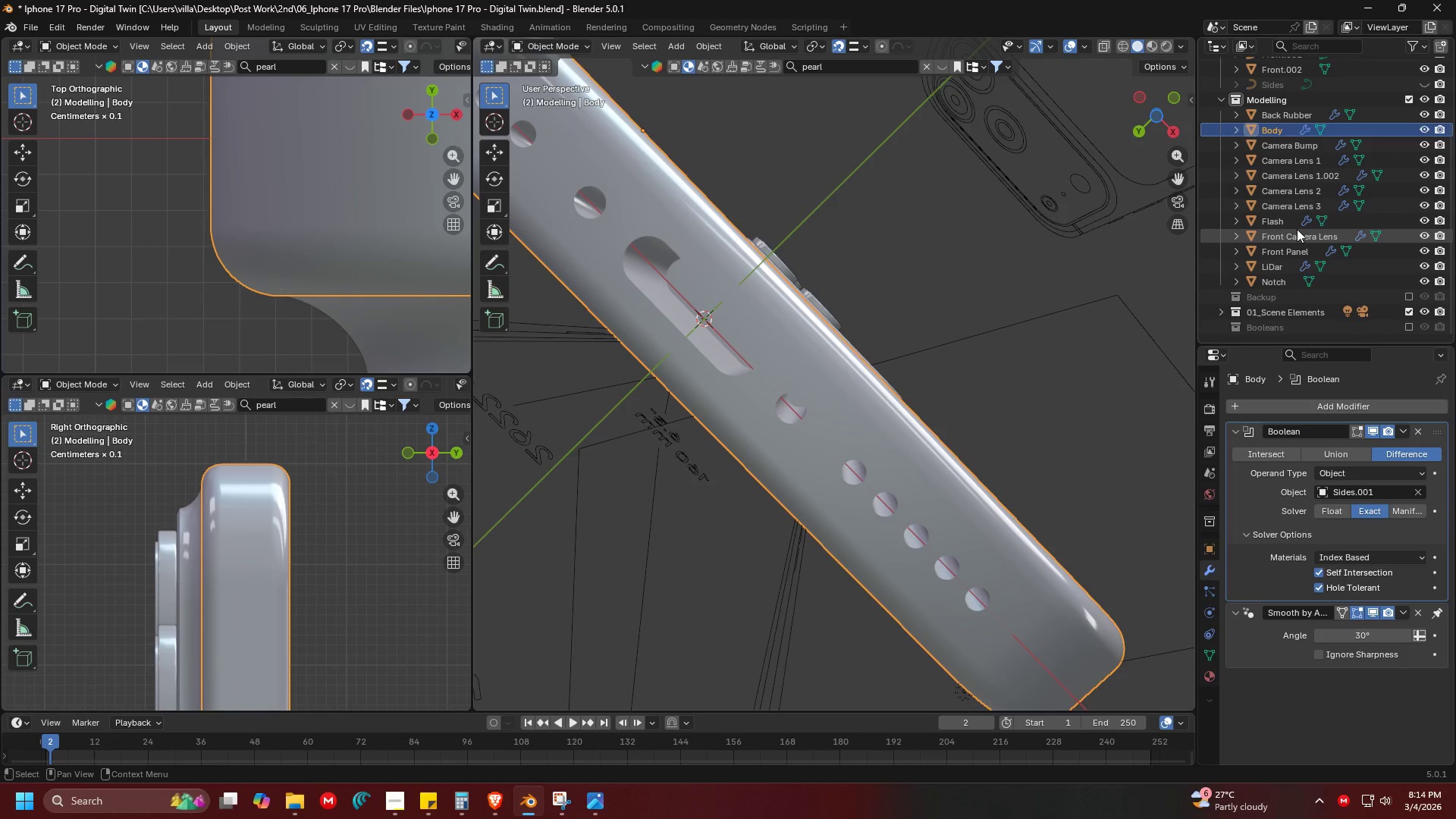 
wait(22.47)
 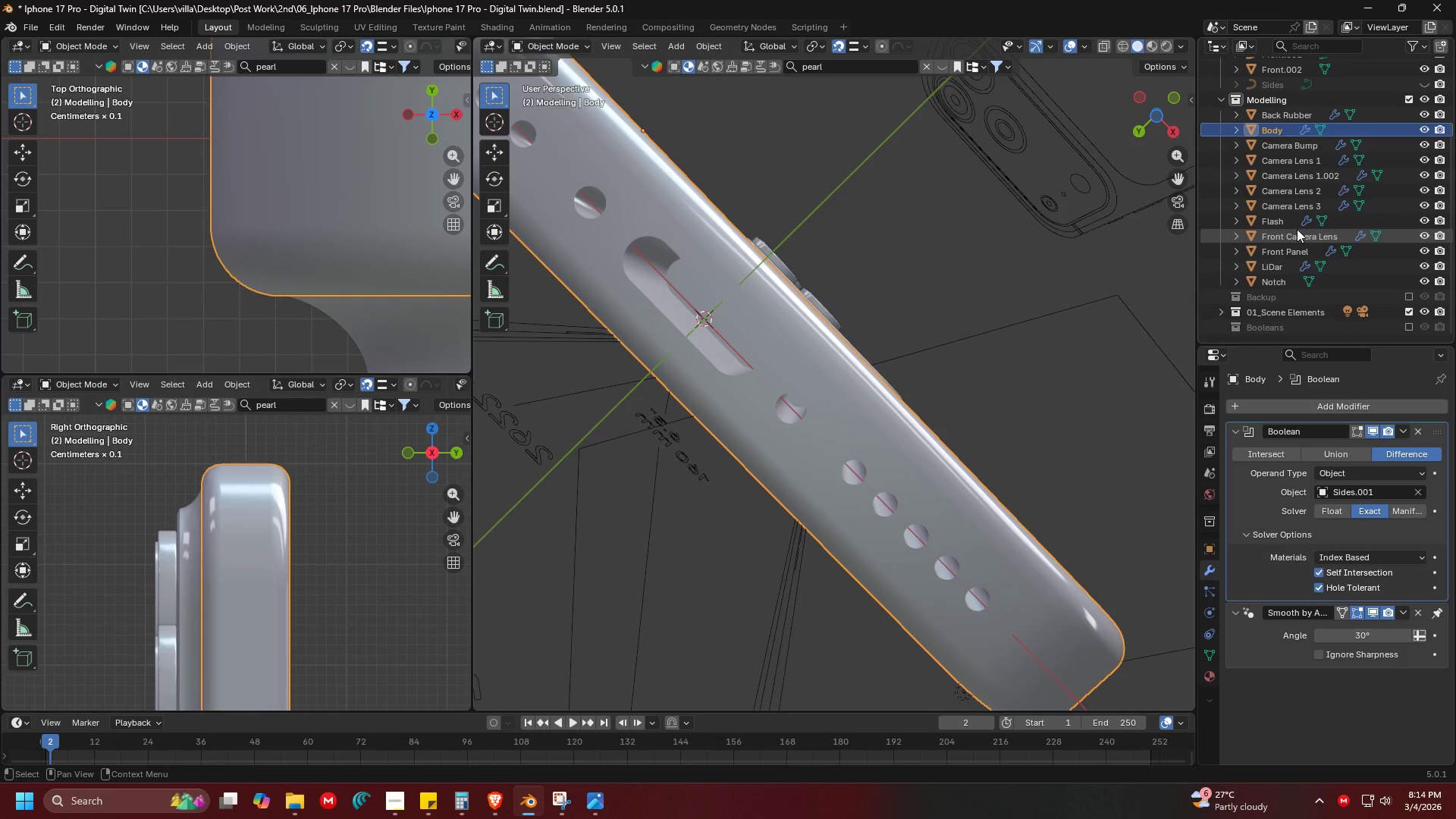 
scroll: coordinate [902, 404], scroll_direction: down, amount: 2.0
 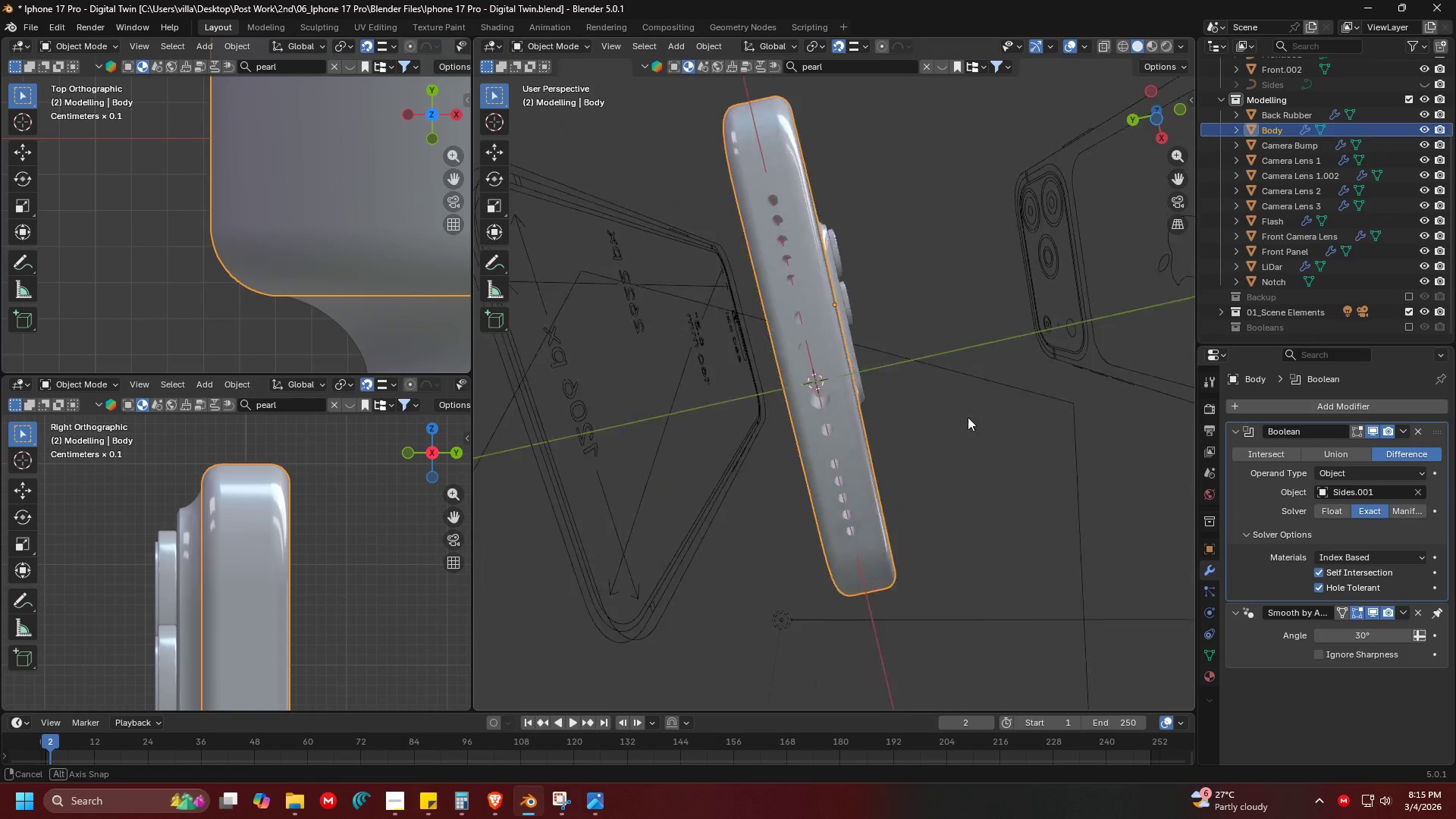 
key(Shift+ShiftLeft)
 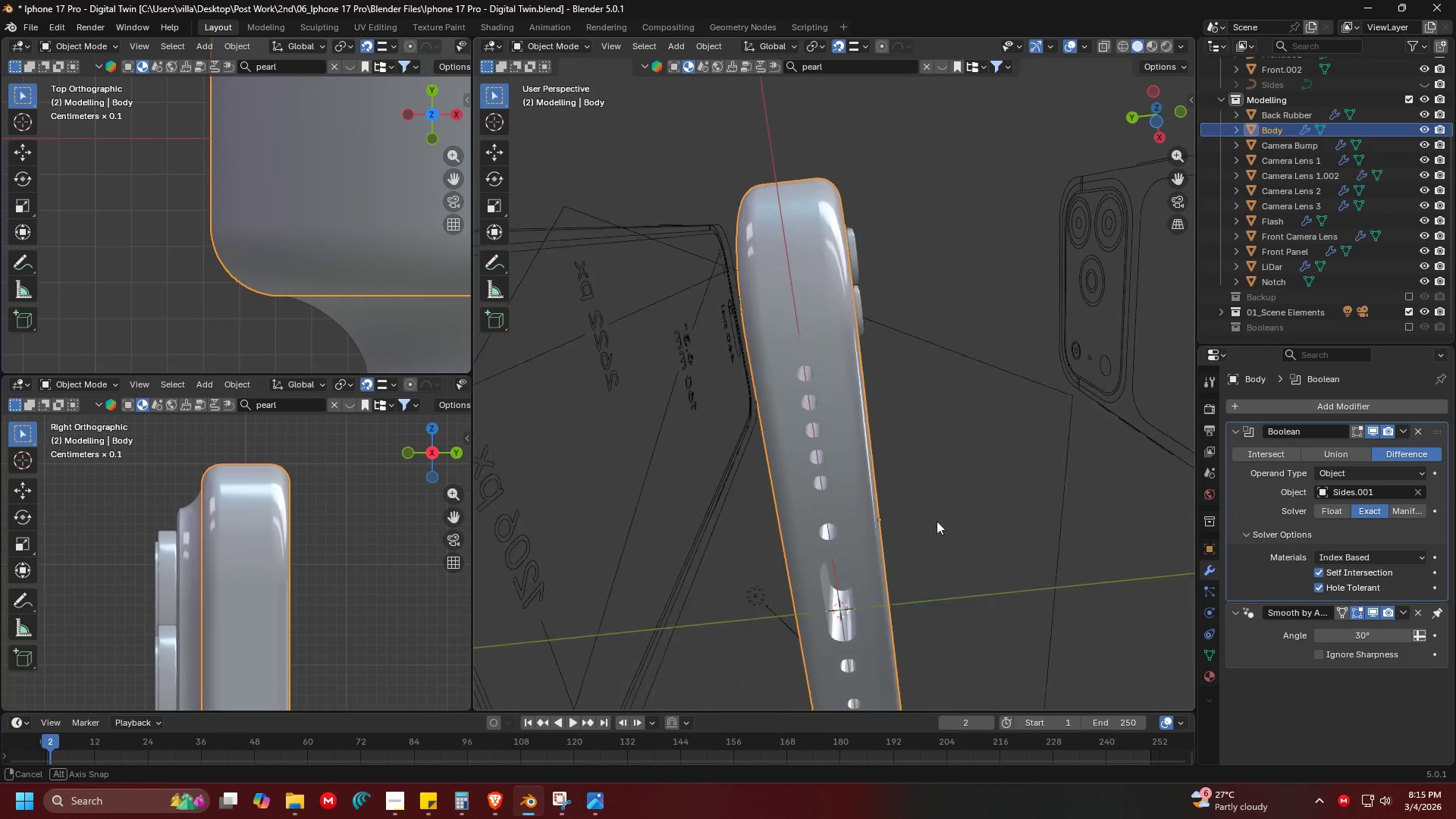 
scroll: coordinate [974, 414], scroll_direction: up, amount: 1.0
 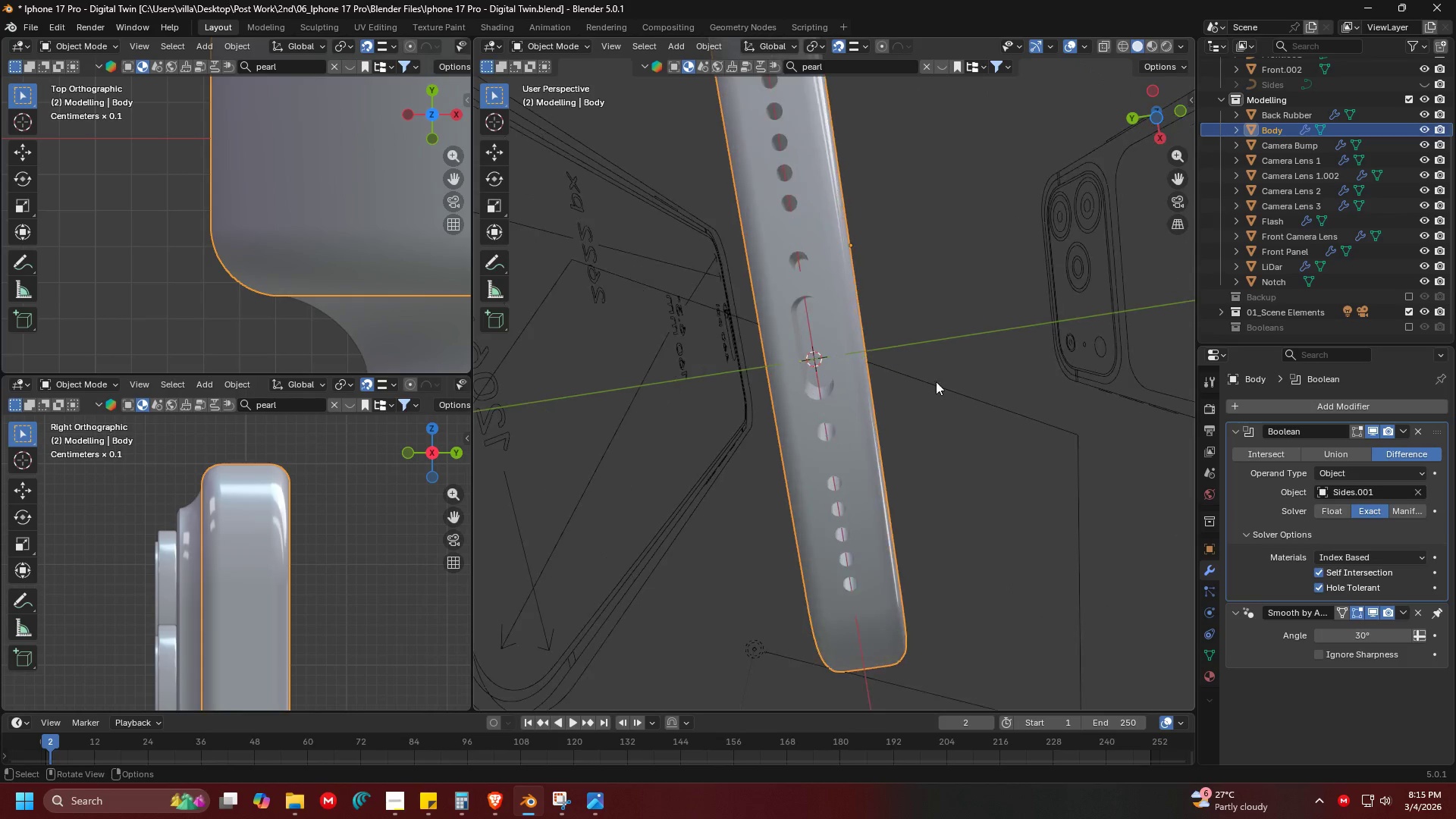 
key(Shift+ShiftLeft)
 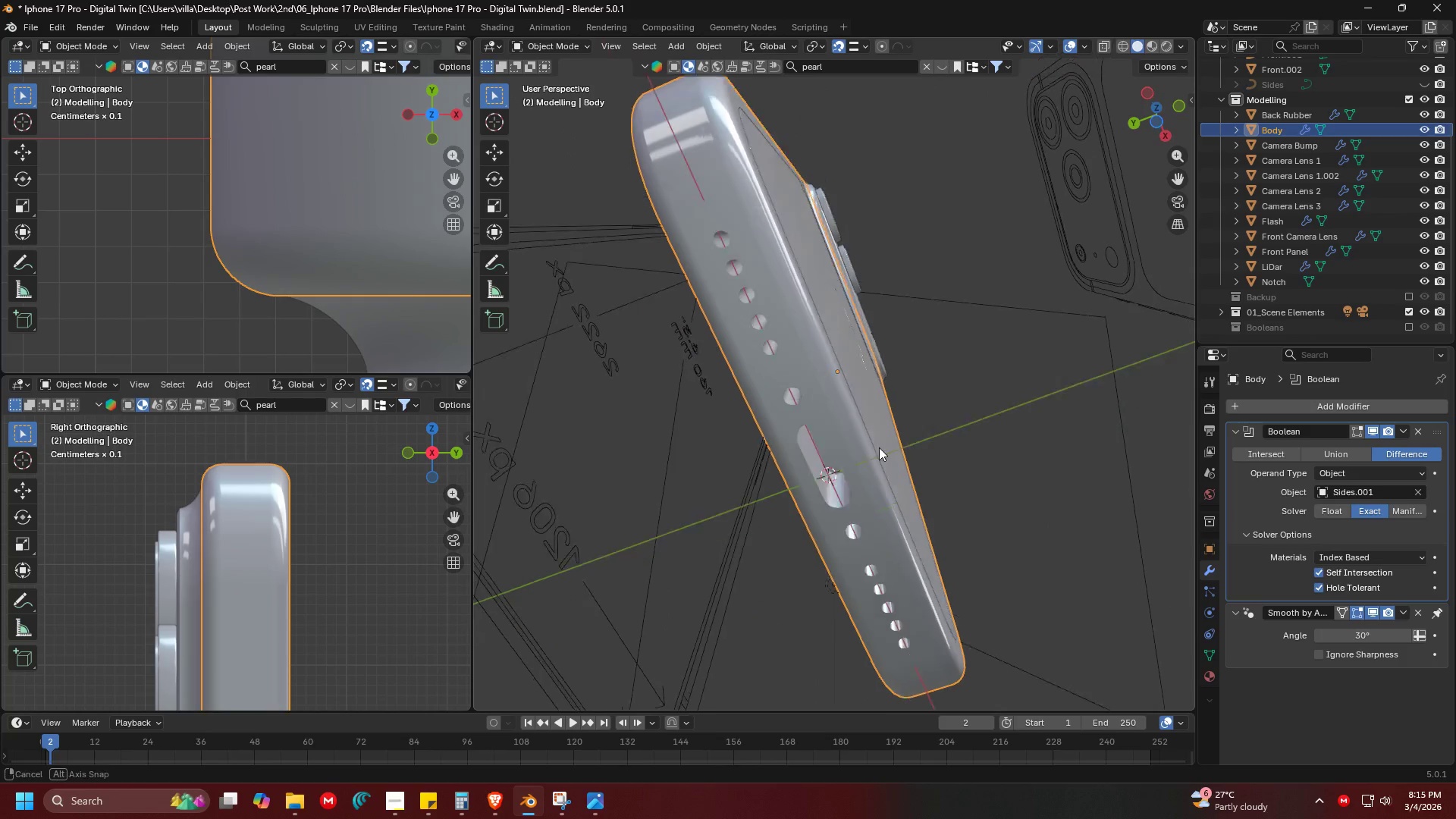 
key(Shift+ShiftLeft)
 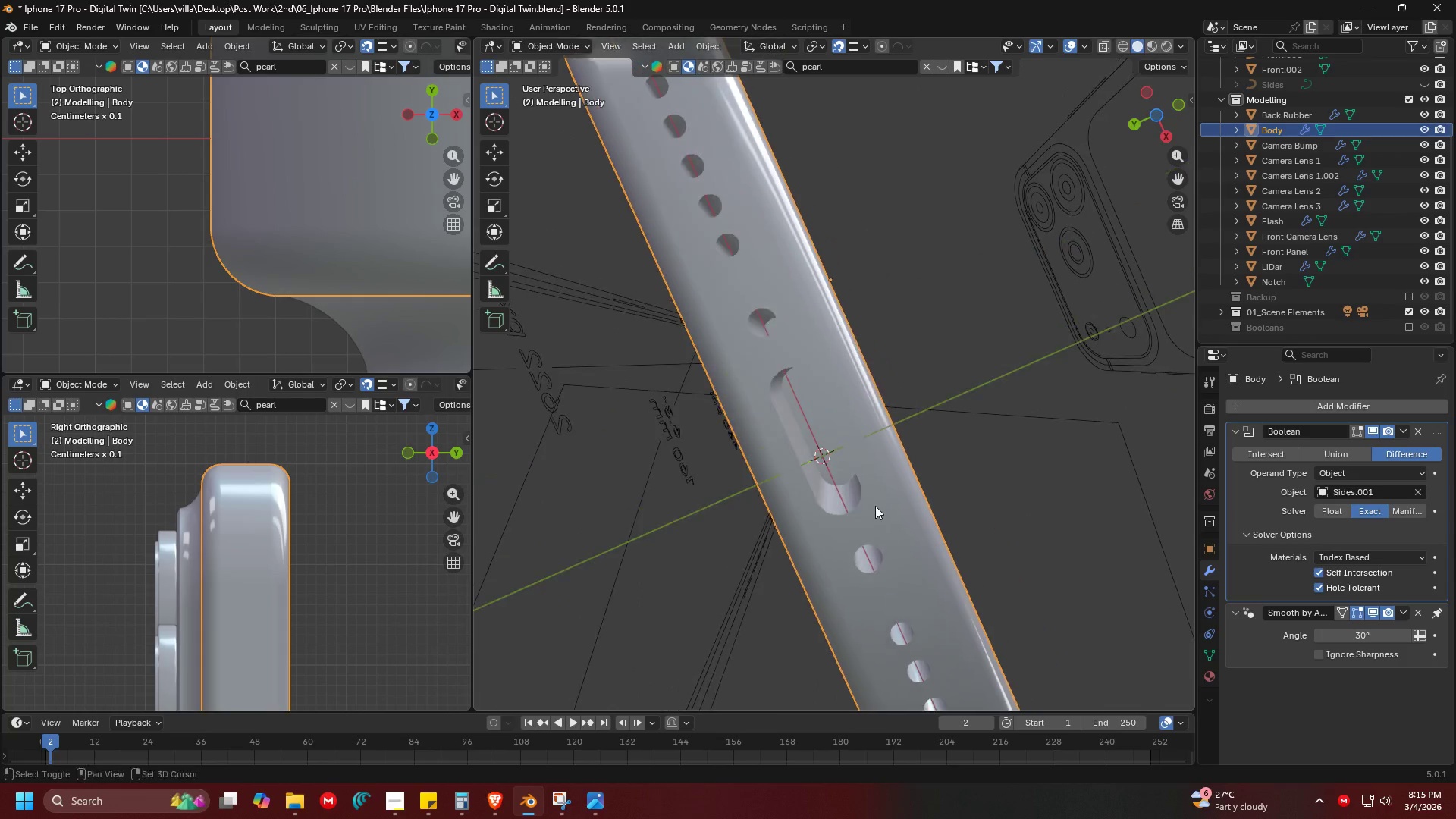 
scroll: coordinate [873, 419], scroll_direction: up, amount: 1.0
 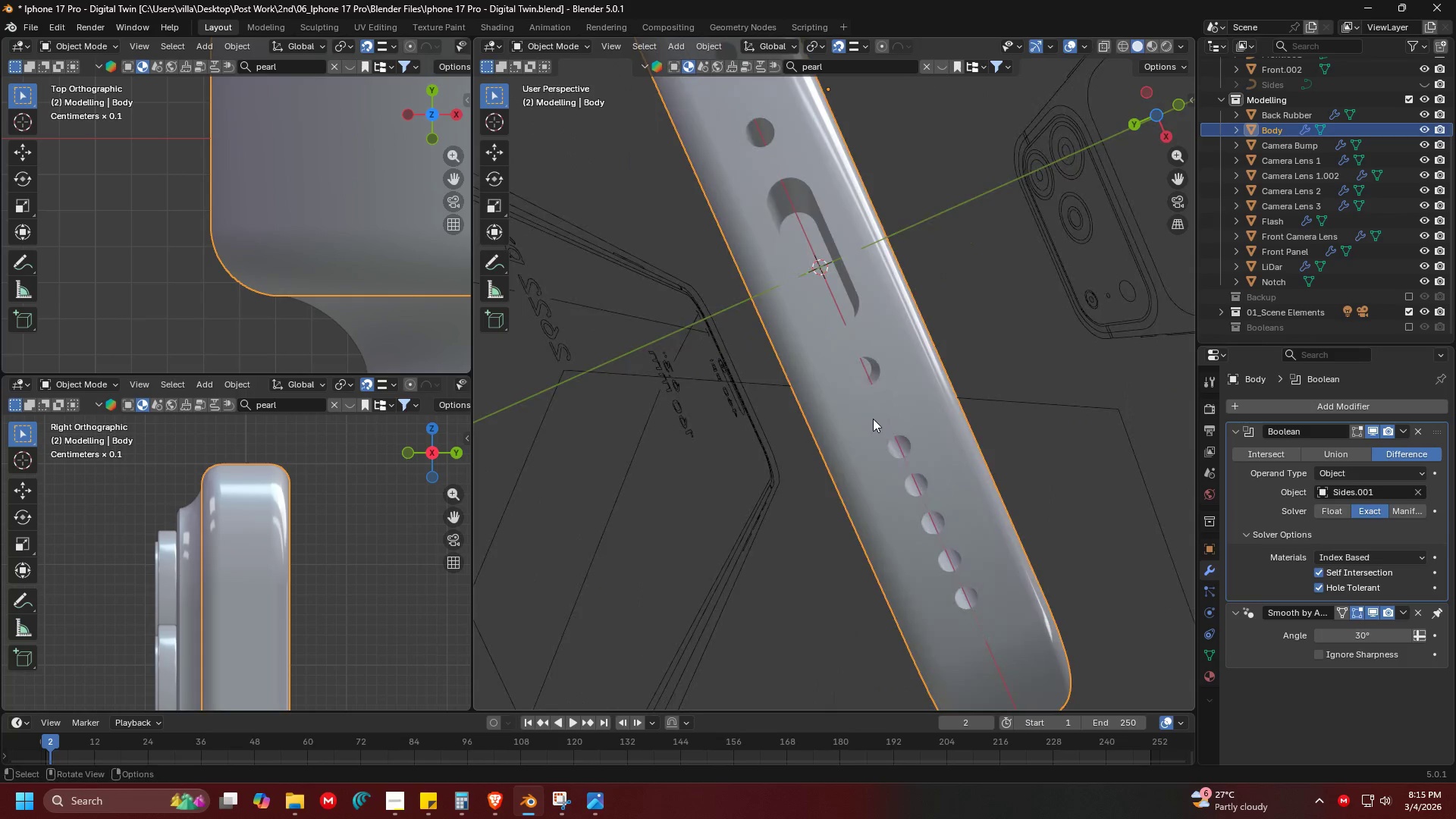 
scroll: coordinate [875, 506], scroll_direction: down, amount: 1.0
 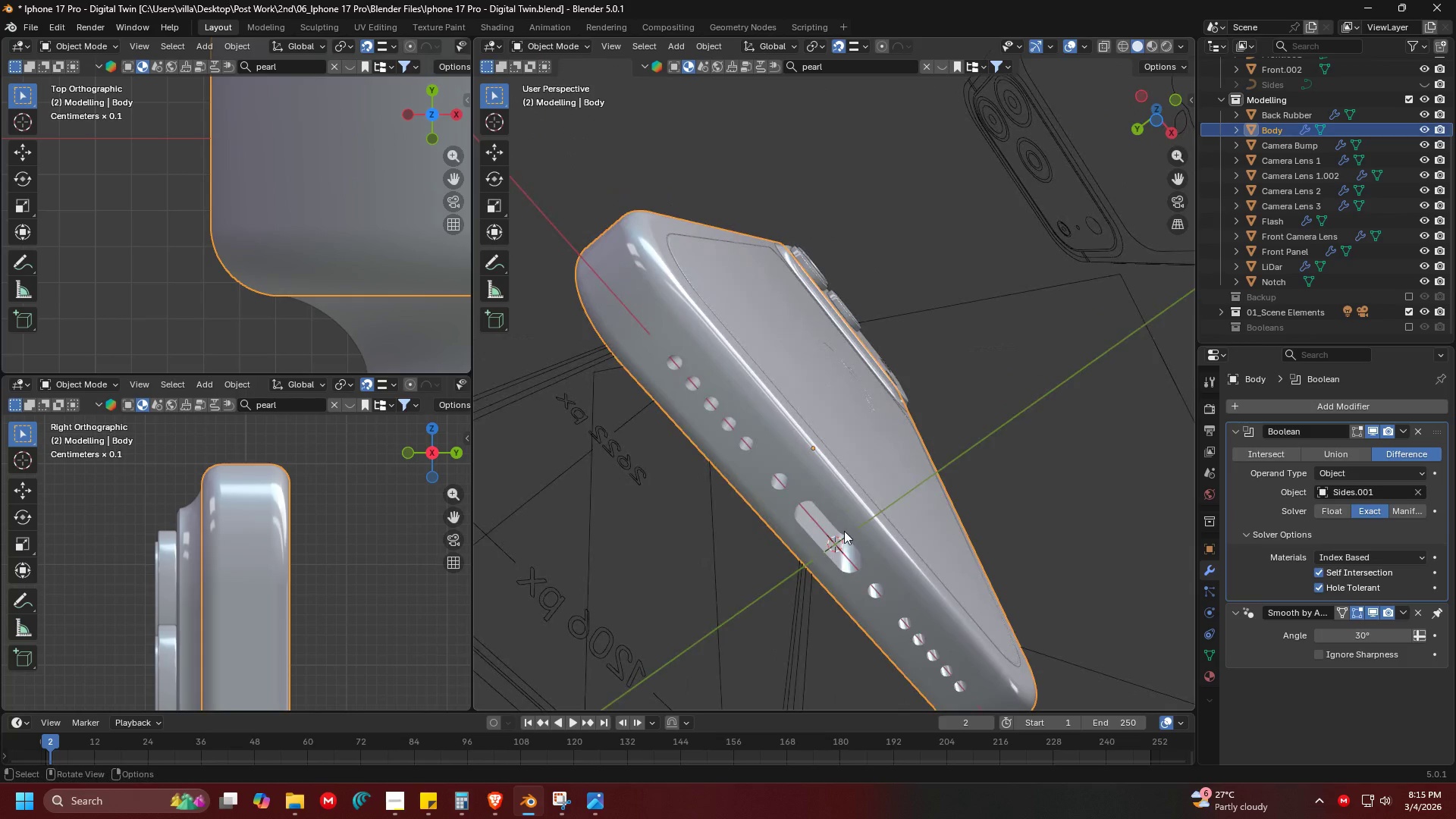 
type(zz)
 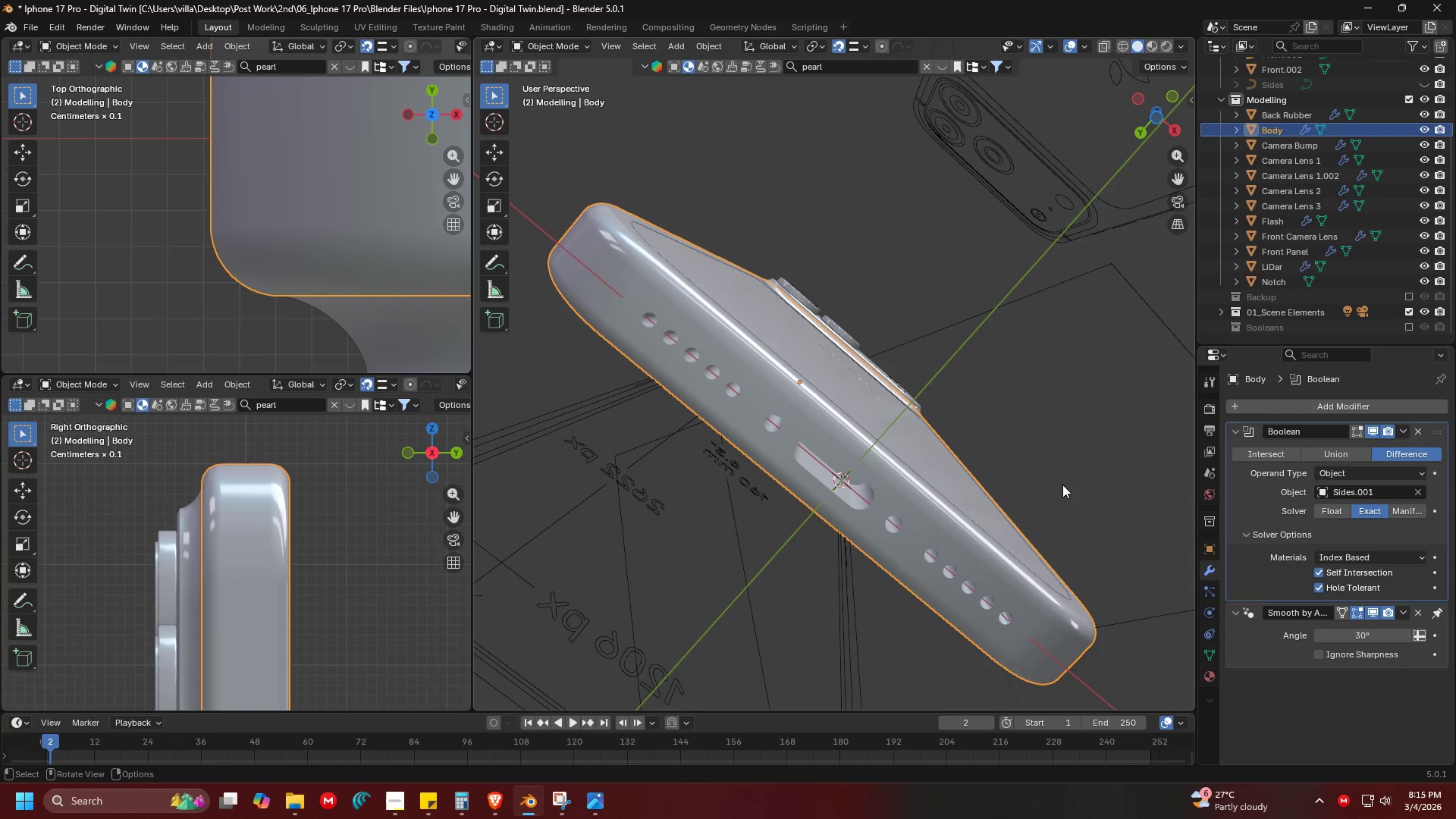 
key(Control+ControlLeft)
 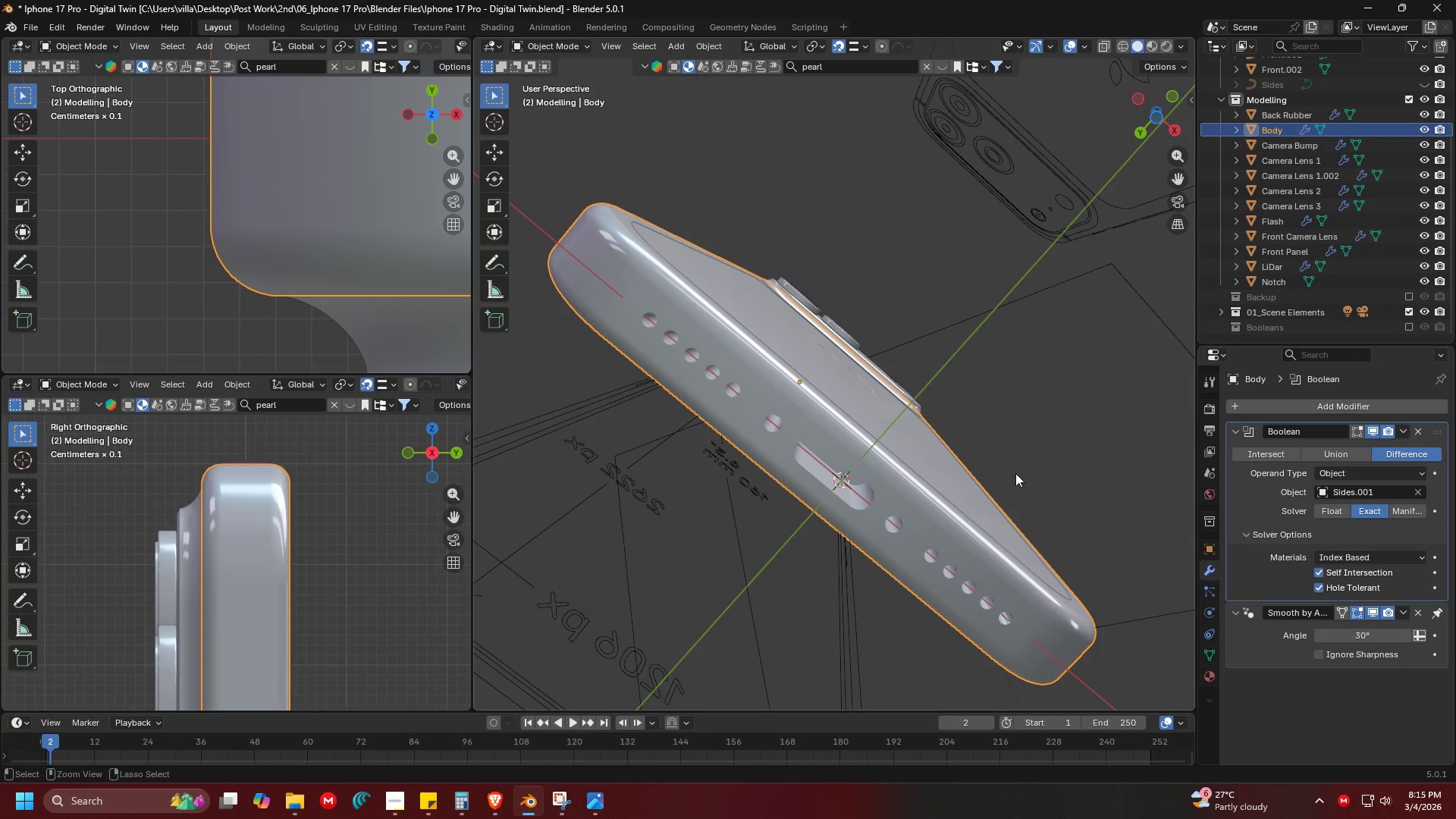 
key(Control+S)
 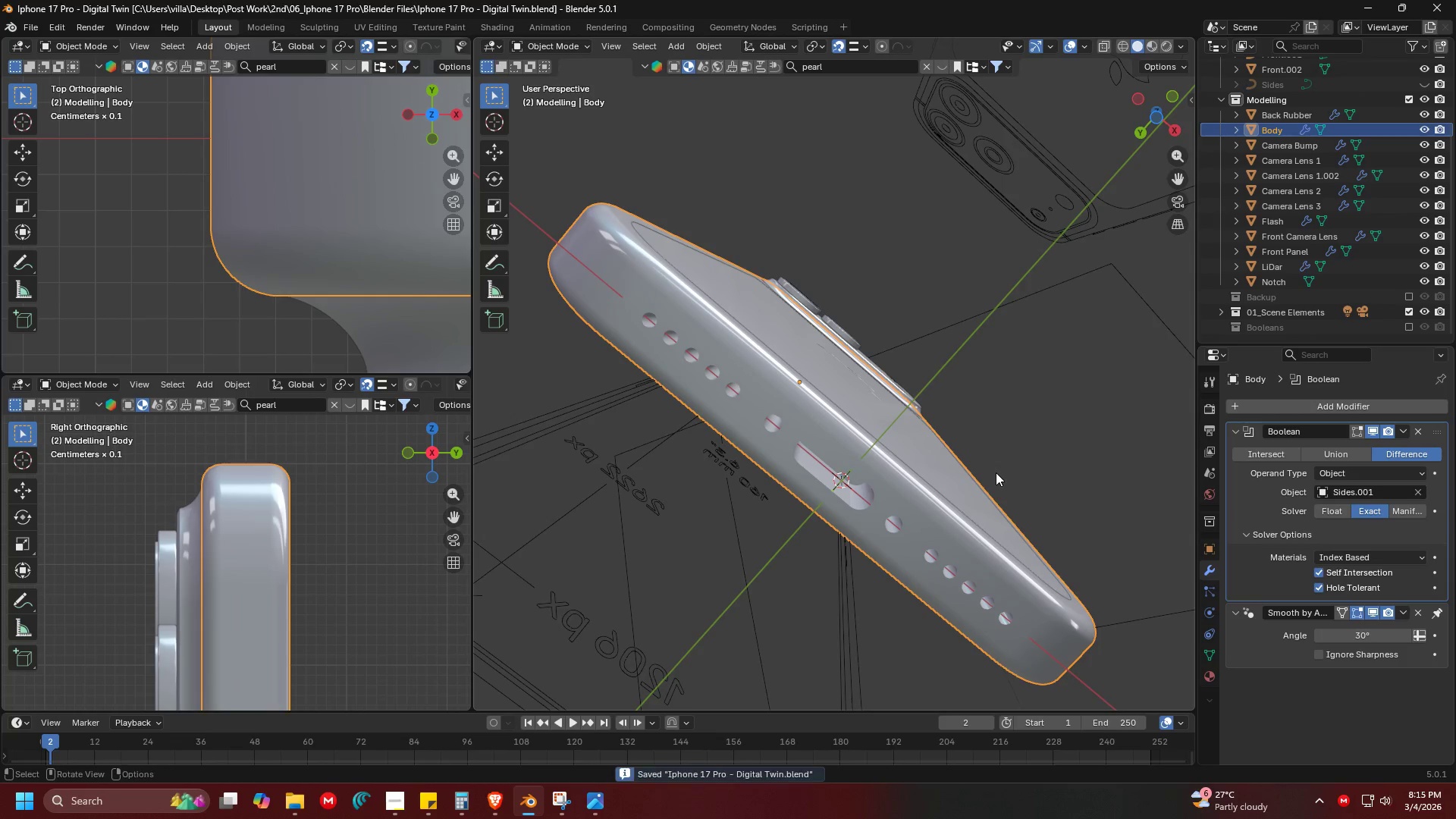 
hold_key(key=ShiftLeft, duration=0.44)
 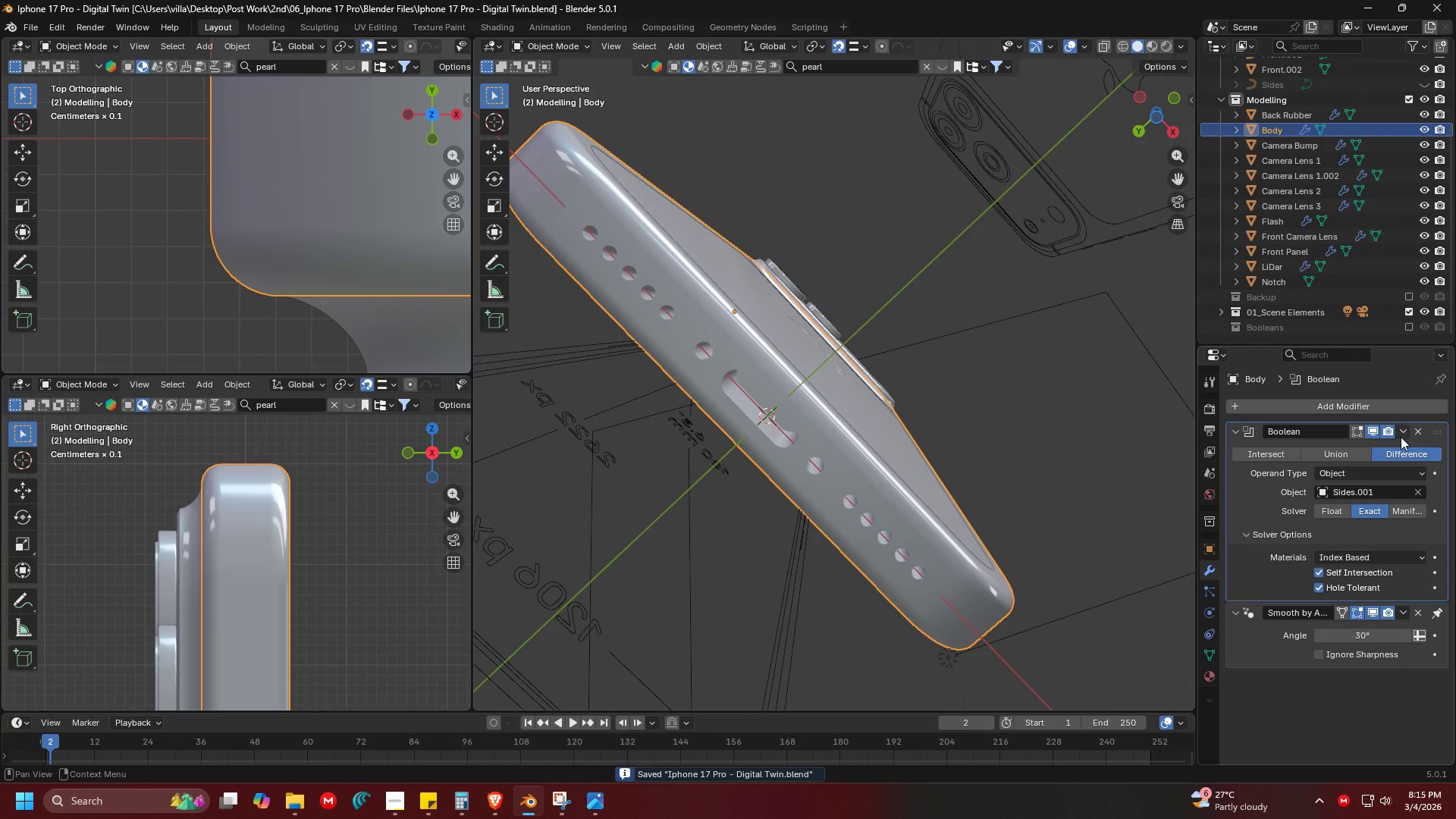 
double_click([1373, 451])
 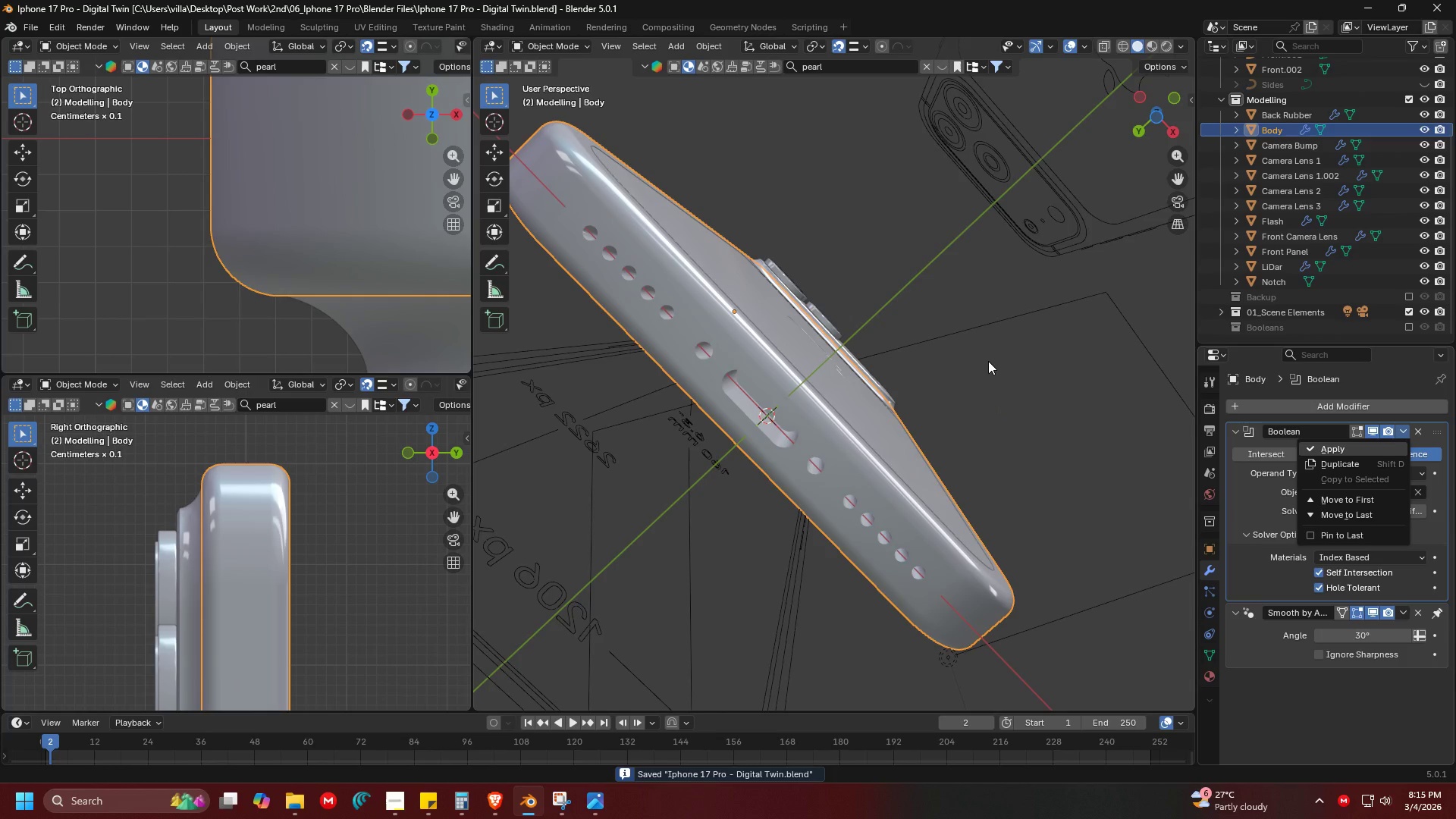 
wait(6.97)
 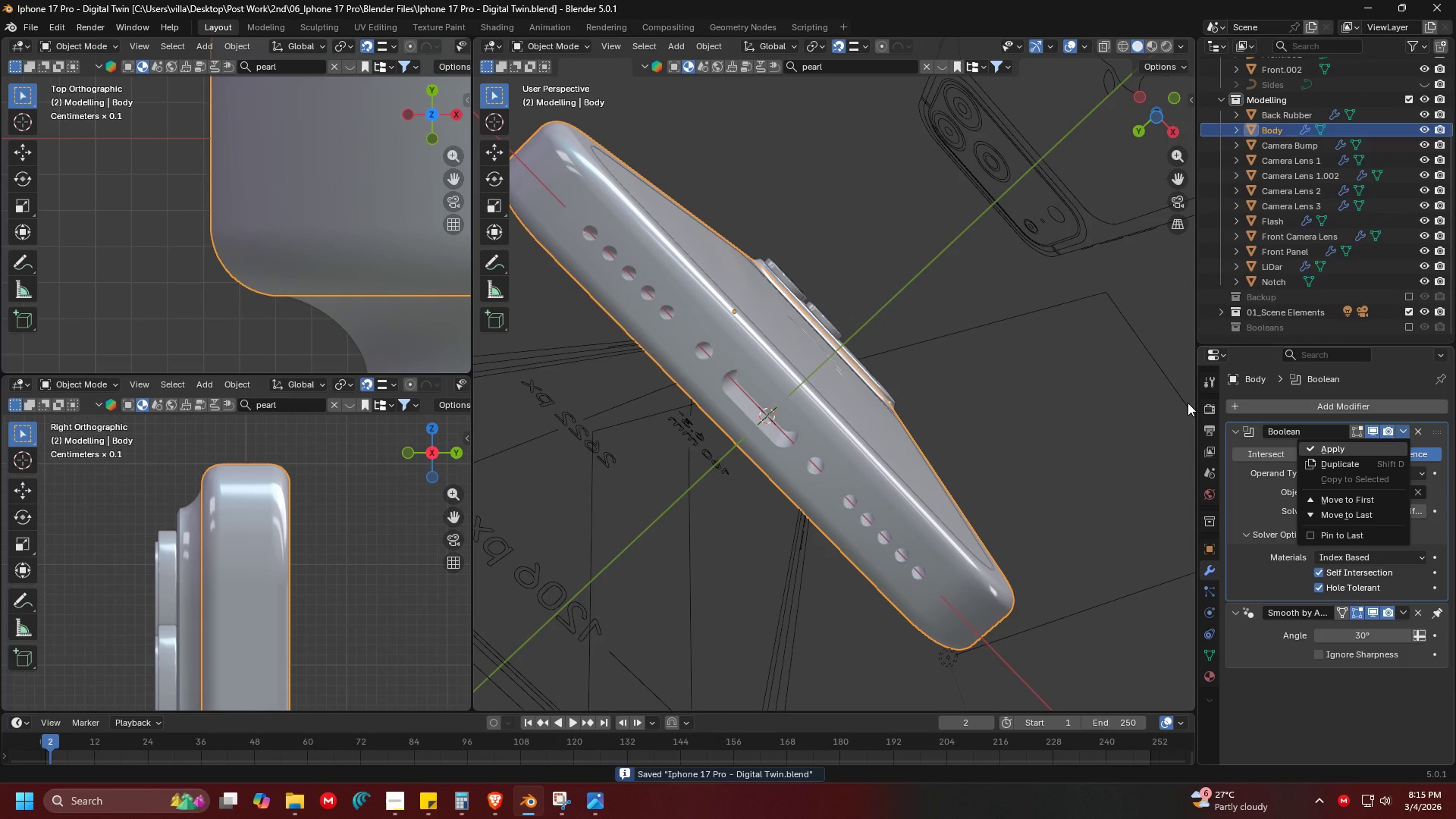 
scroll: coordinate [852, 464], scroll_direction: down, amount: 5.0
 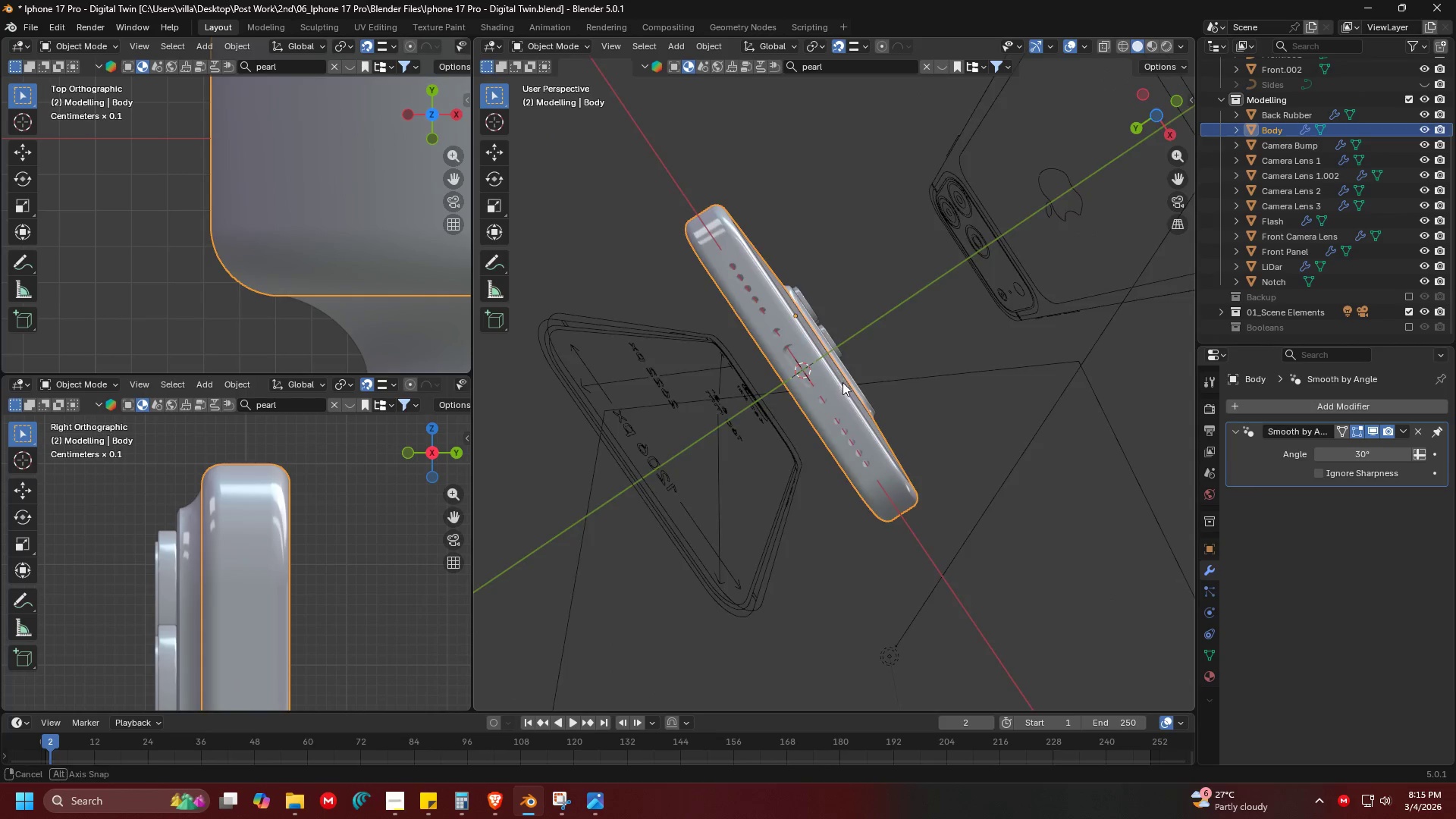 
key(Shift+ShiftLeft)
 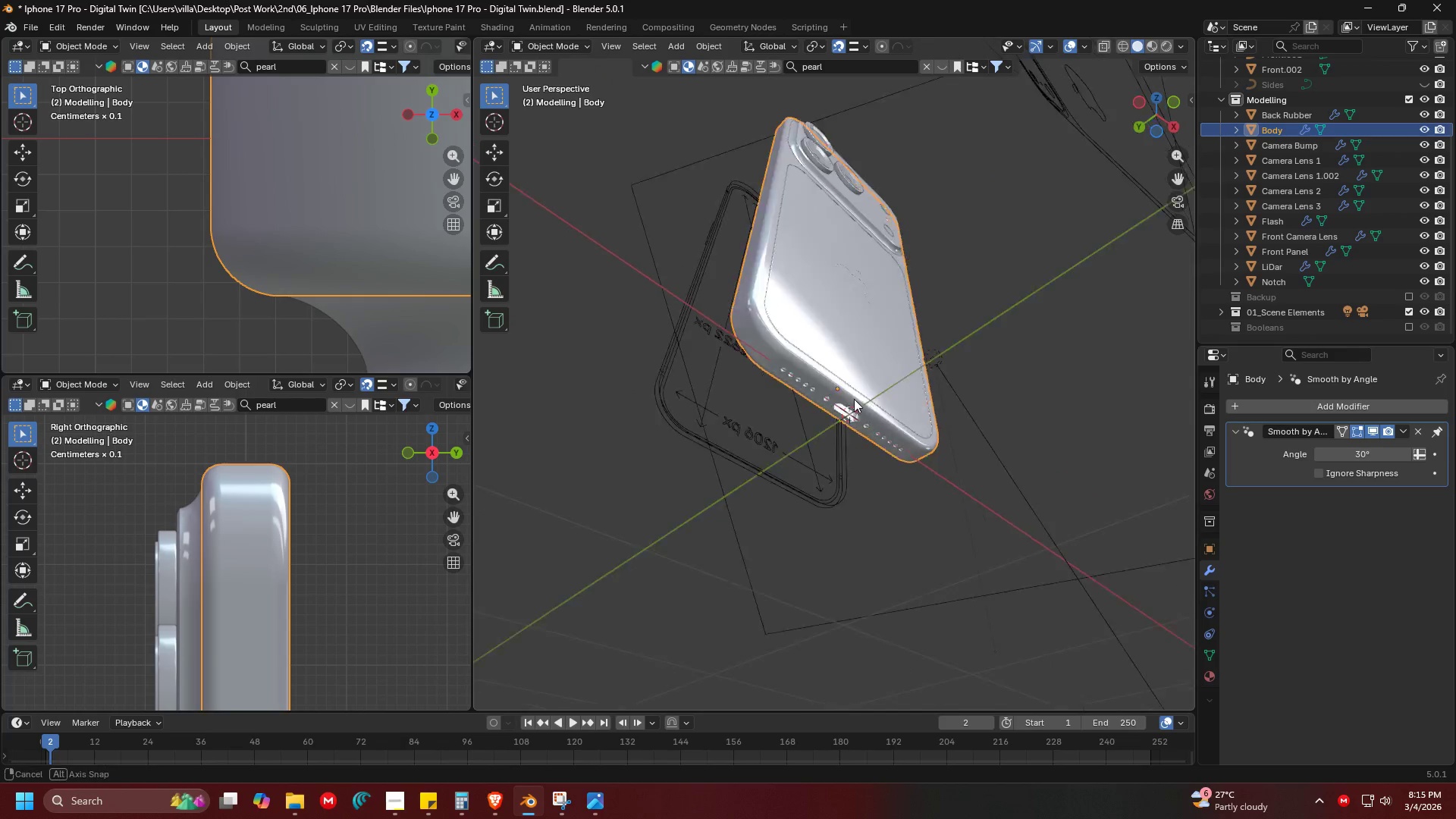 
scroll: coordinate [811, 450], scroll_direction: down, amount: 1.0
 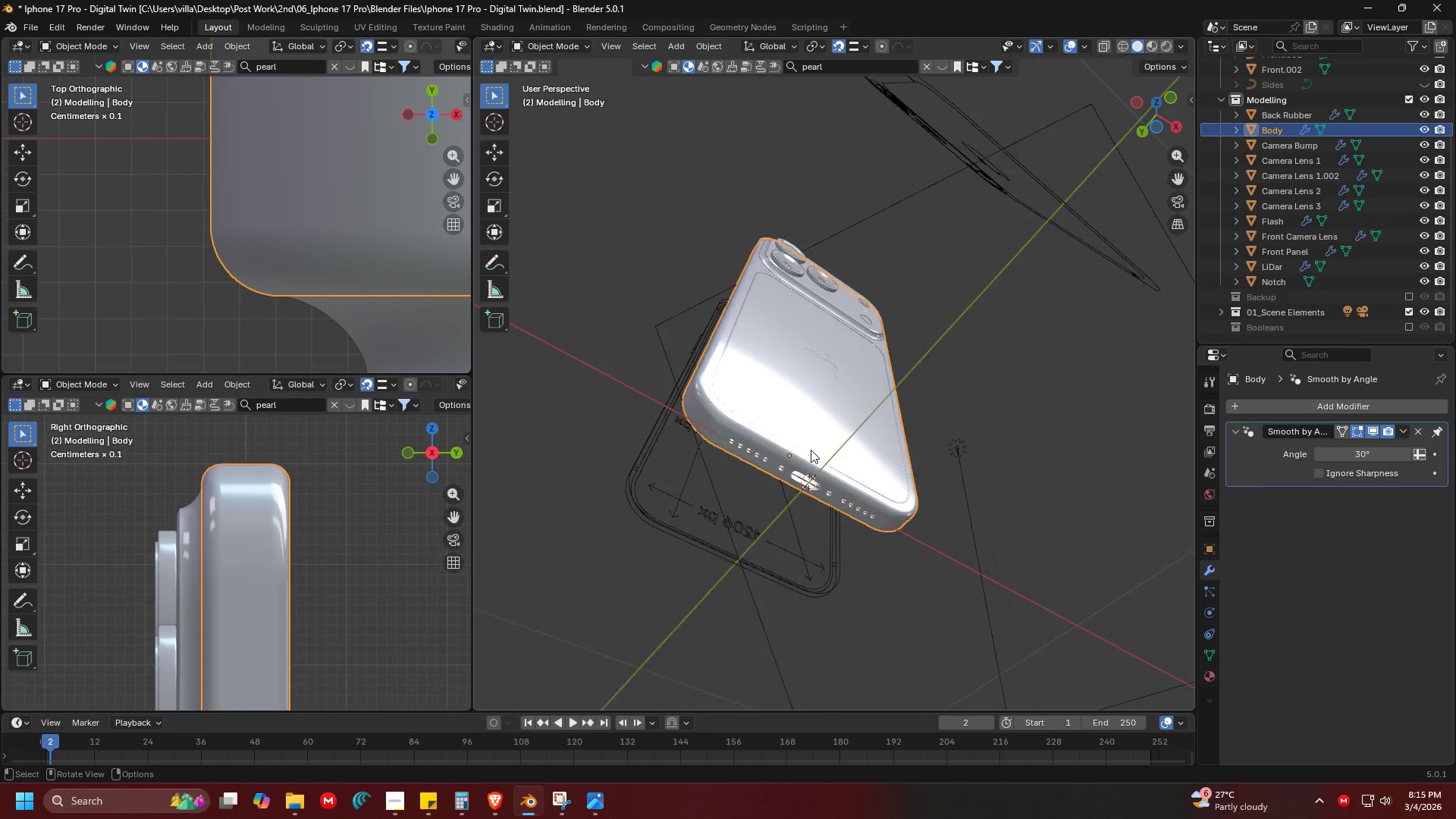 
key(Control+ControlLeft)
 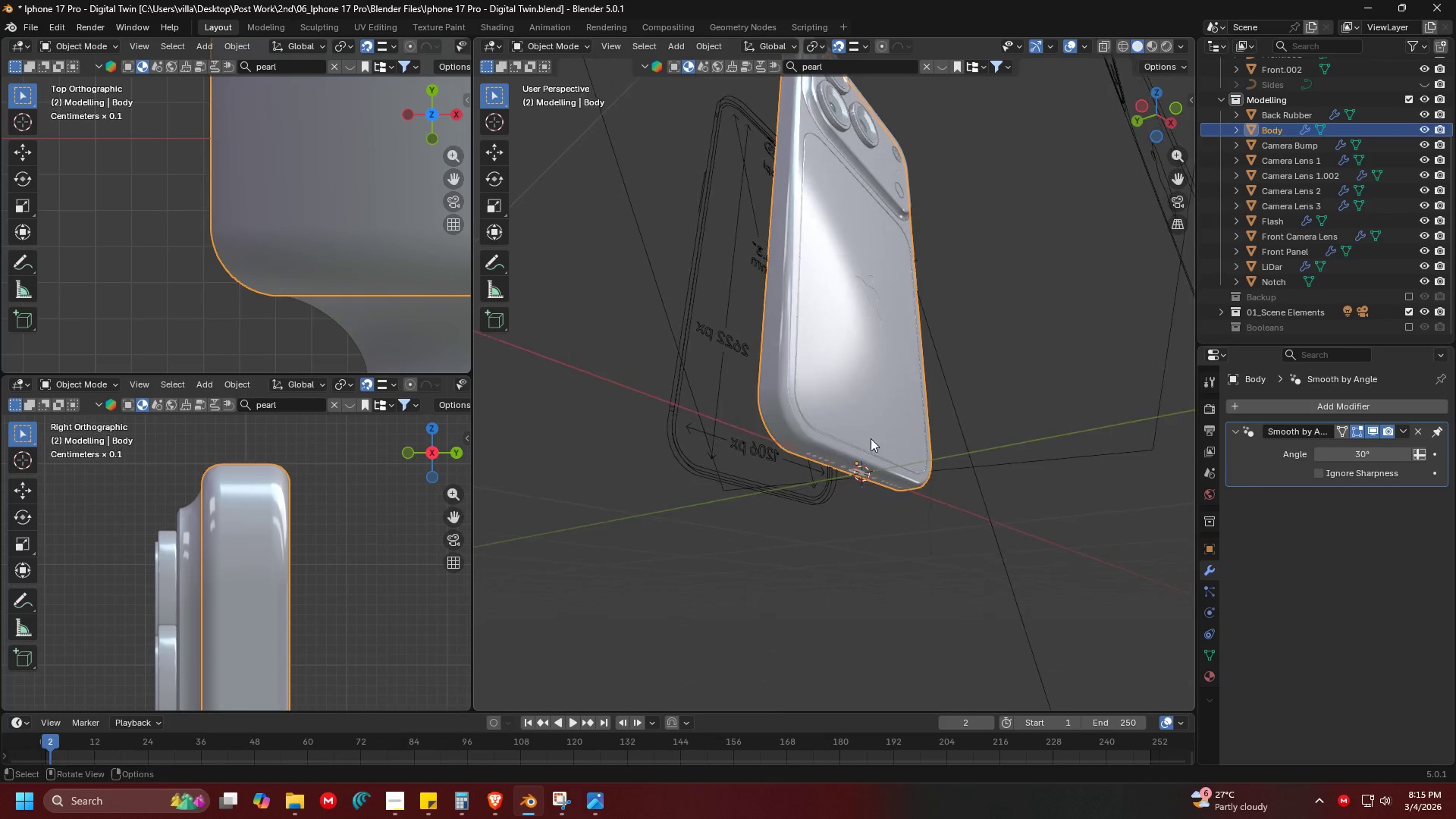 
key(Control+S)
 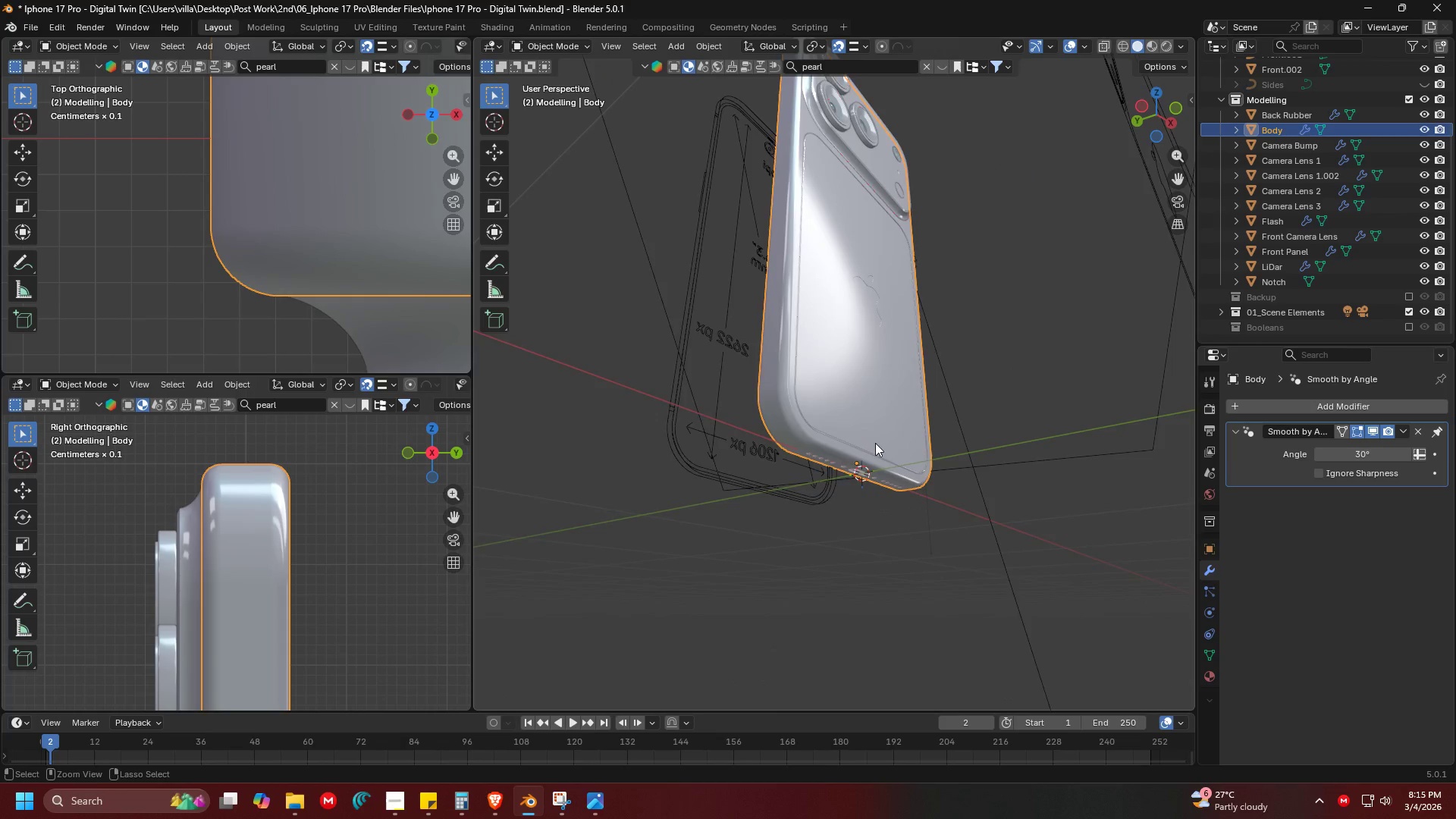 
key(Shift+ShiftLeft)
 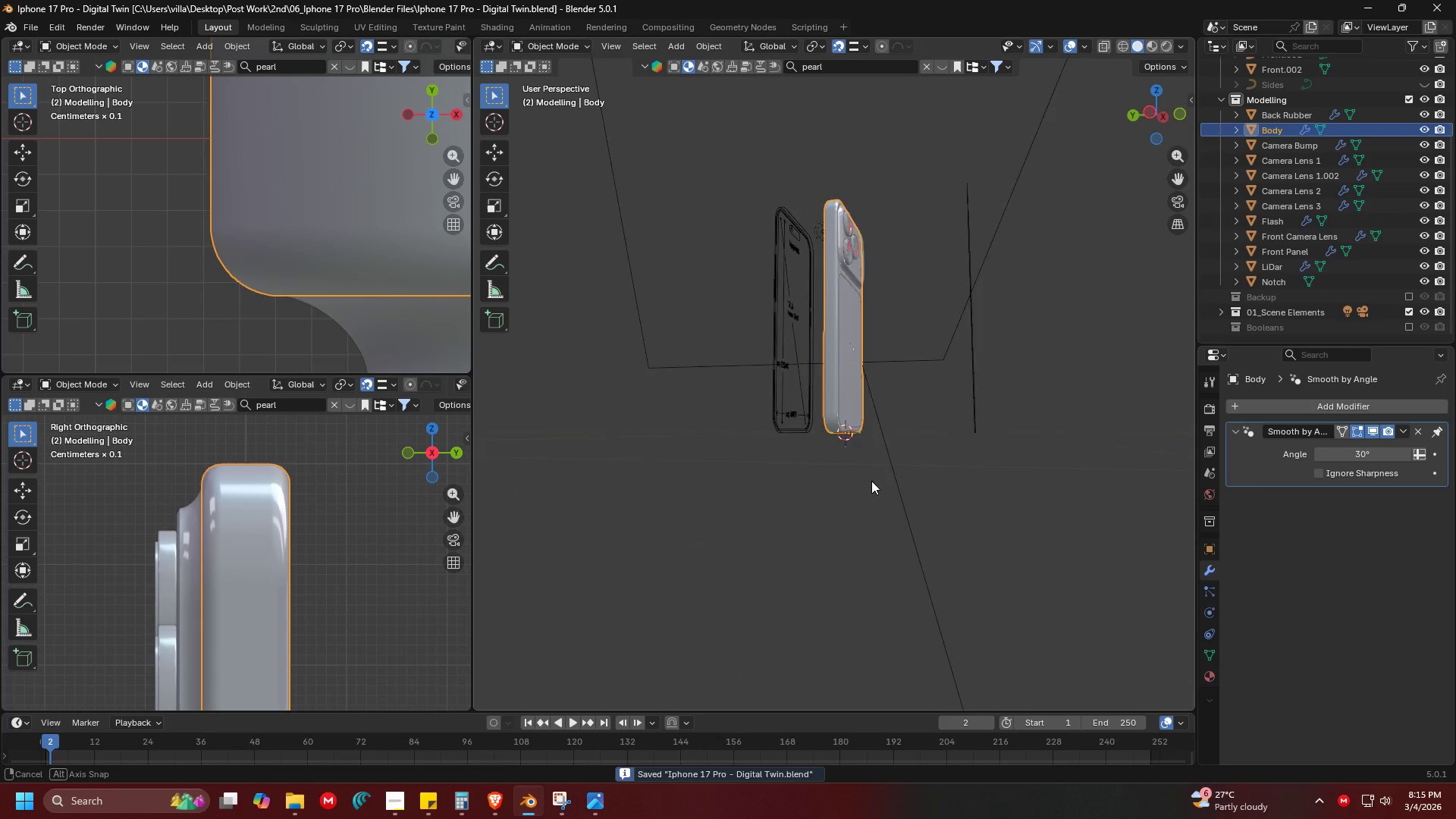 
scroll: coordinate [851, 435], scroll_direction: down, amount: 4.0
 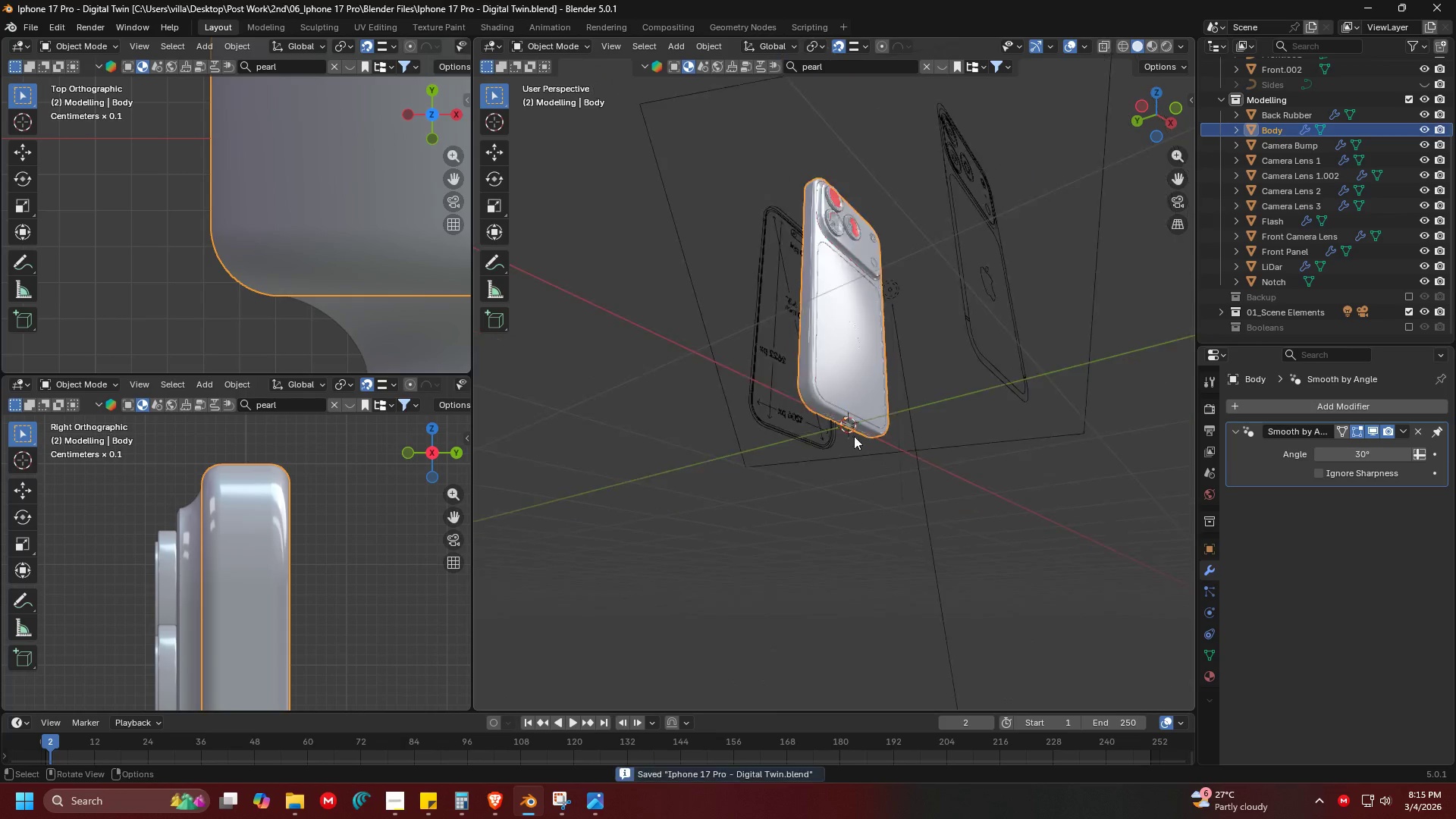 
key(Alt+Tab)
 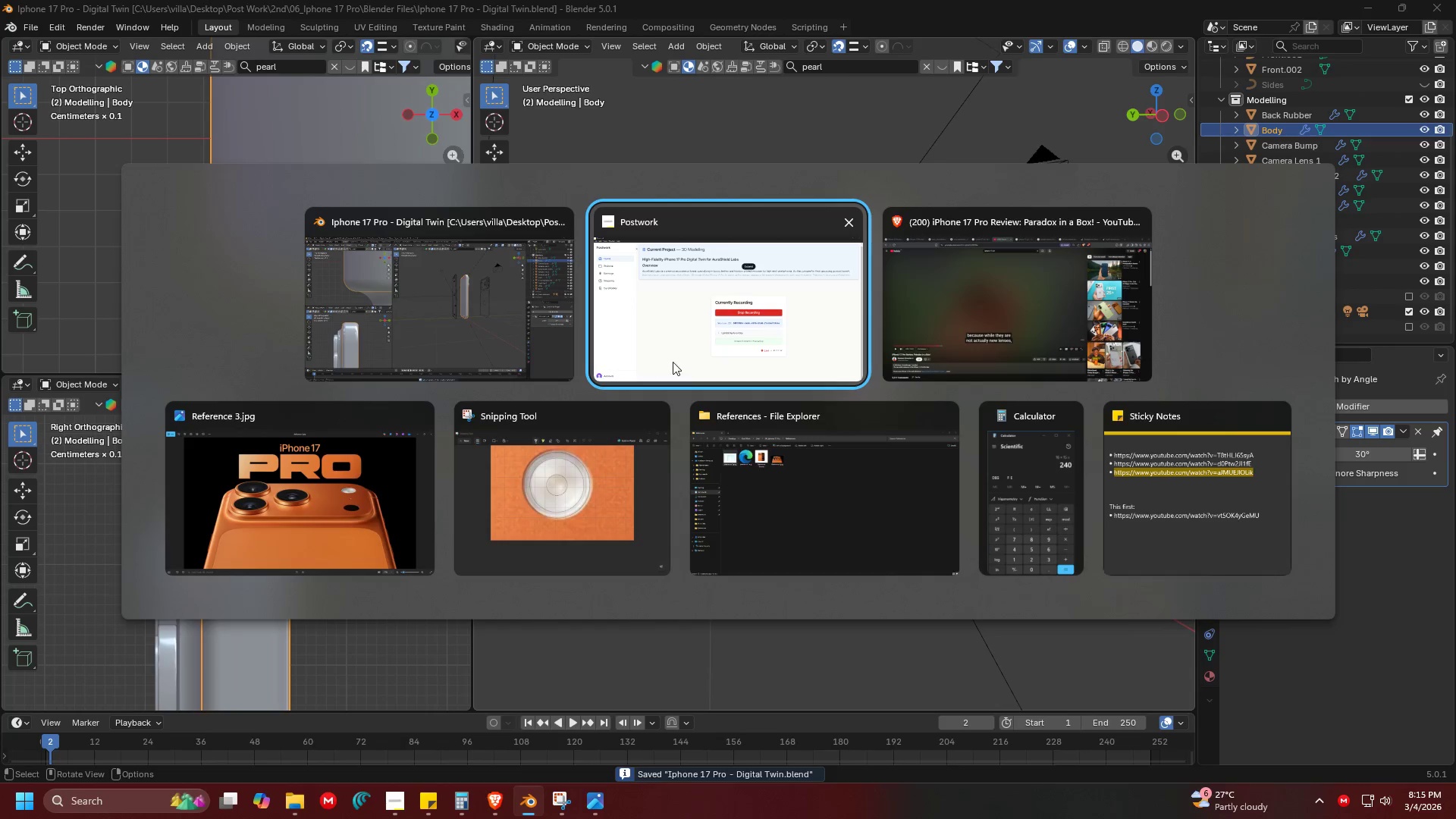 
left_click([463, 315])
 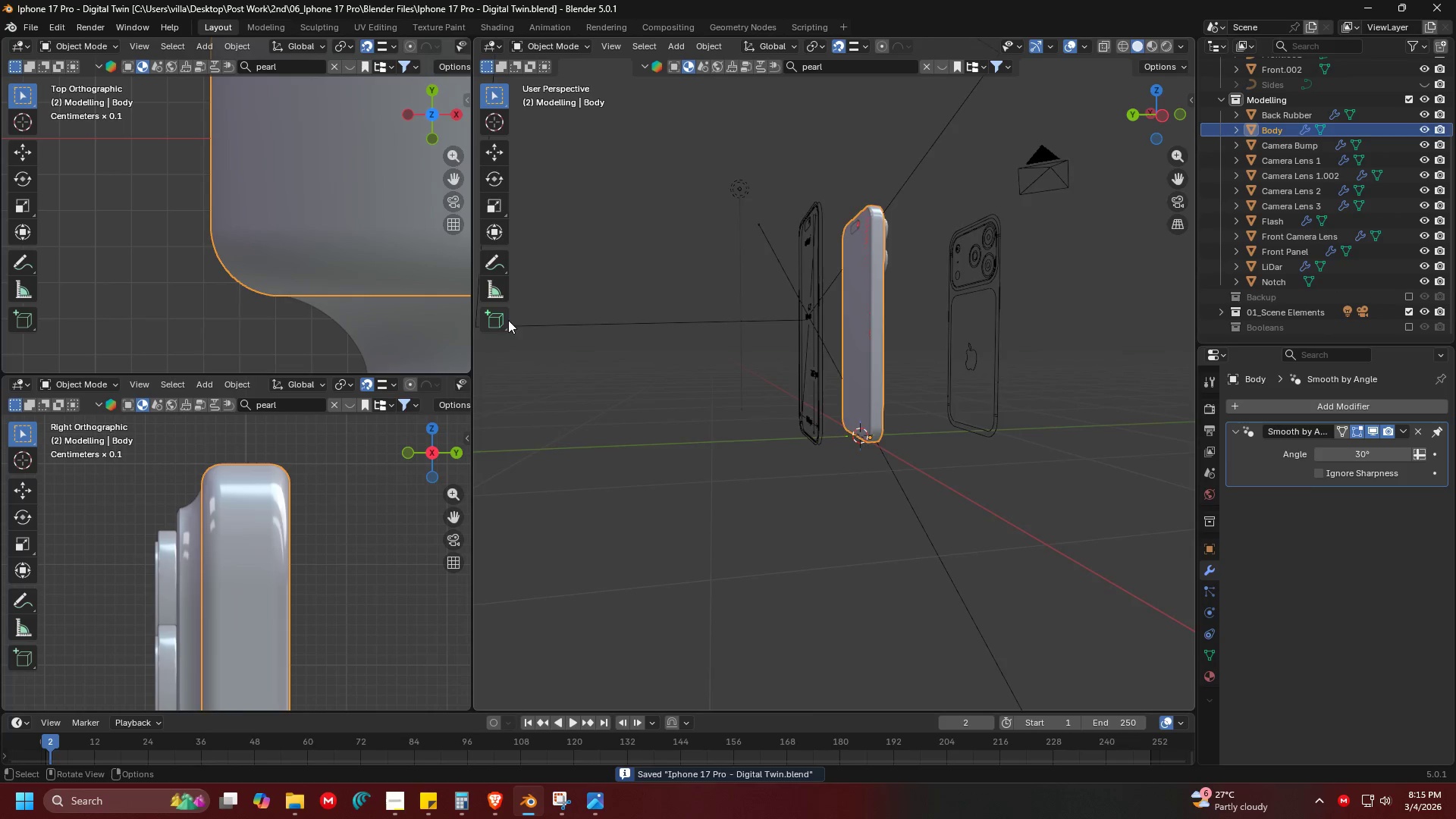 
left_click([874, 496])
 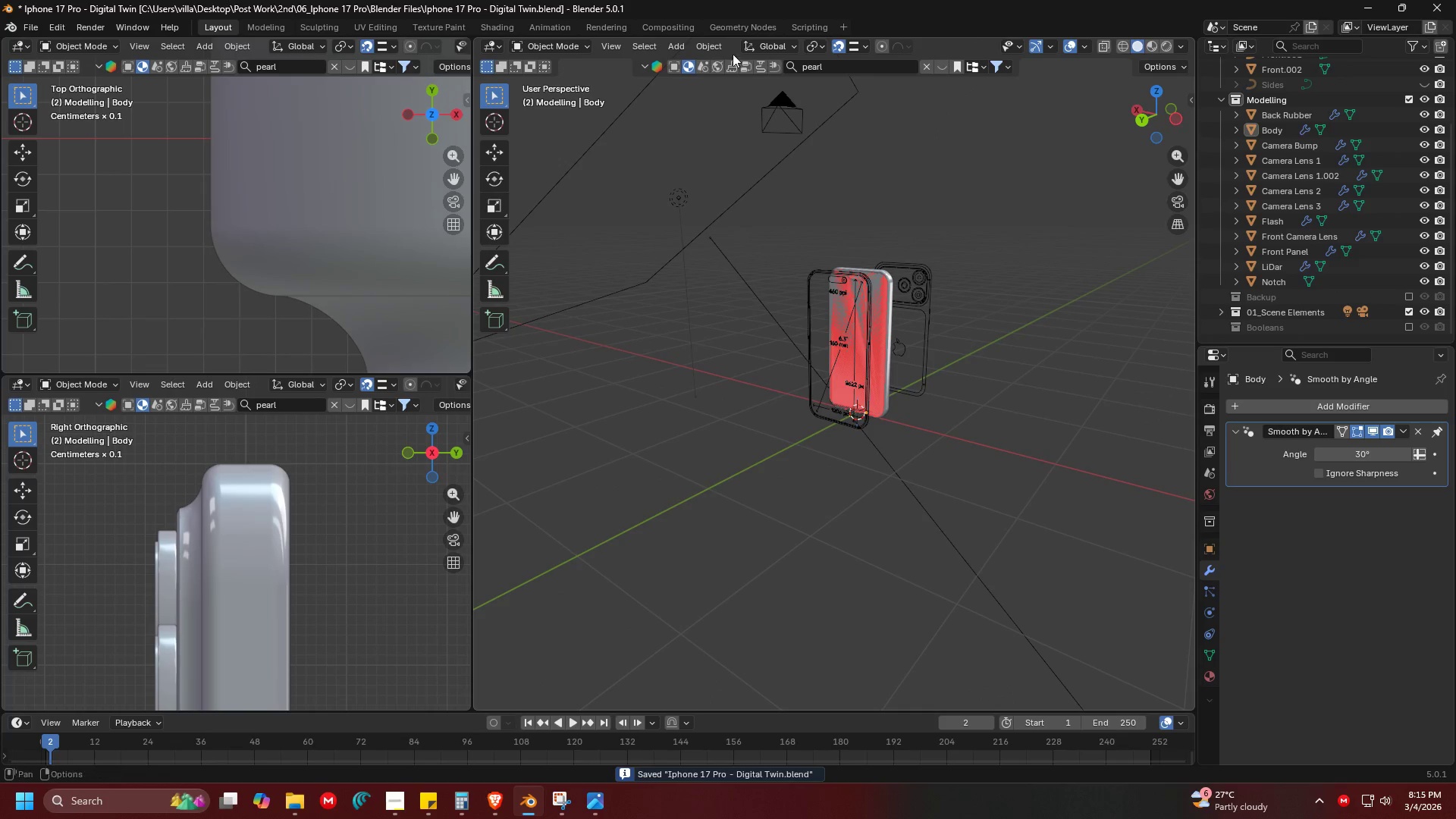 
scroll: coordinate [761, 366], scroll_direction: down, amount: 3.0
 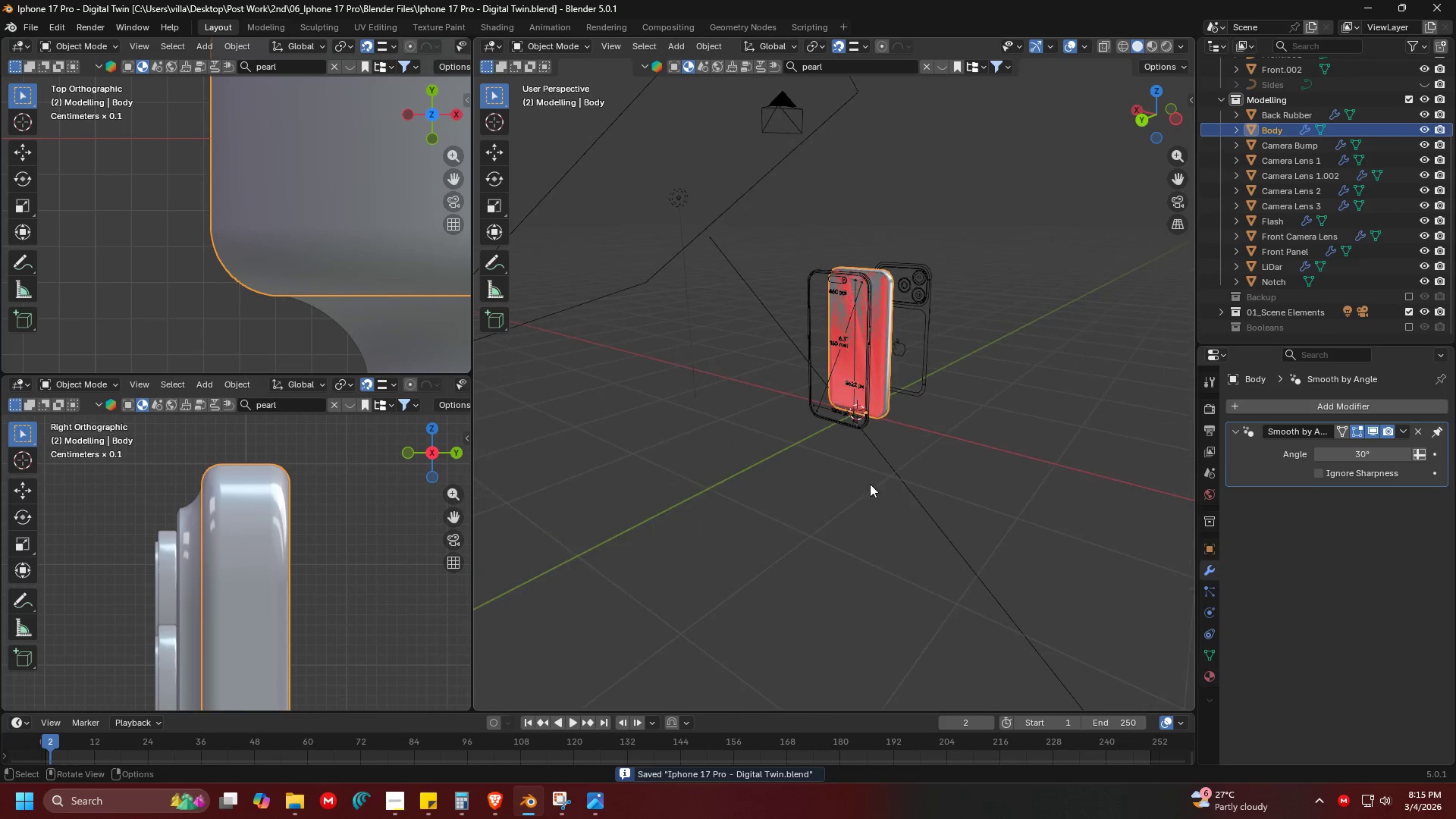 
key(Shift+ShiftLeft)
 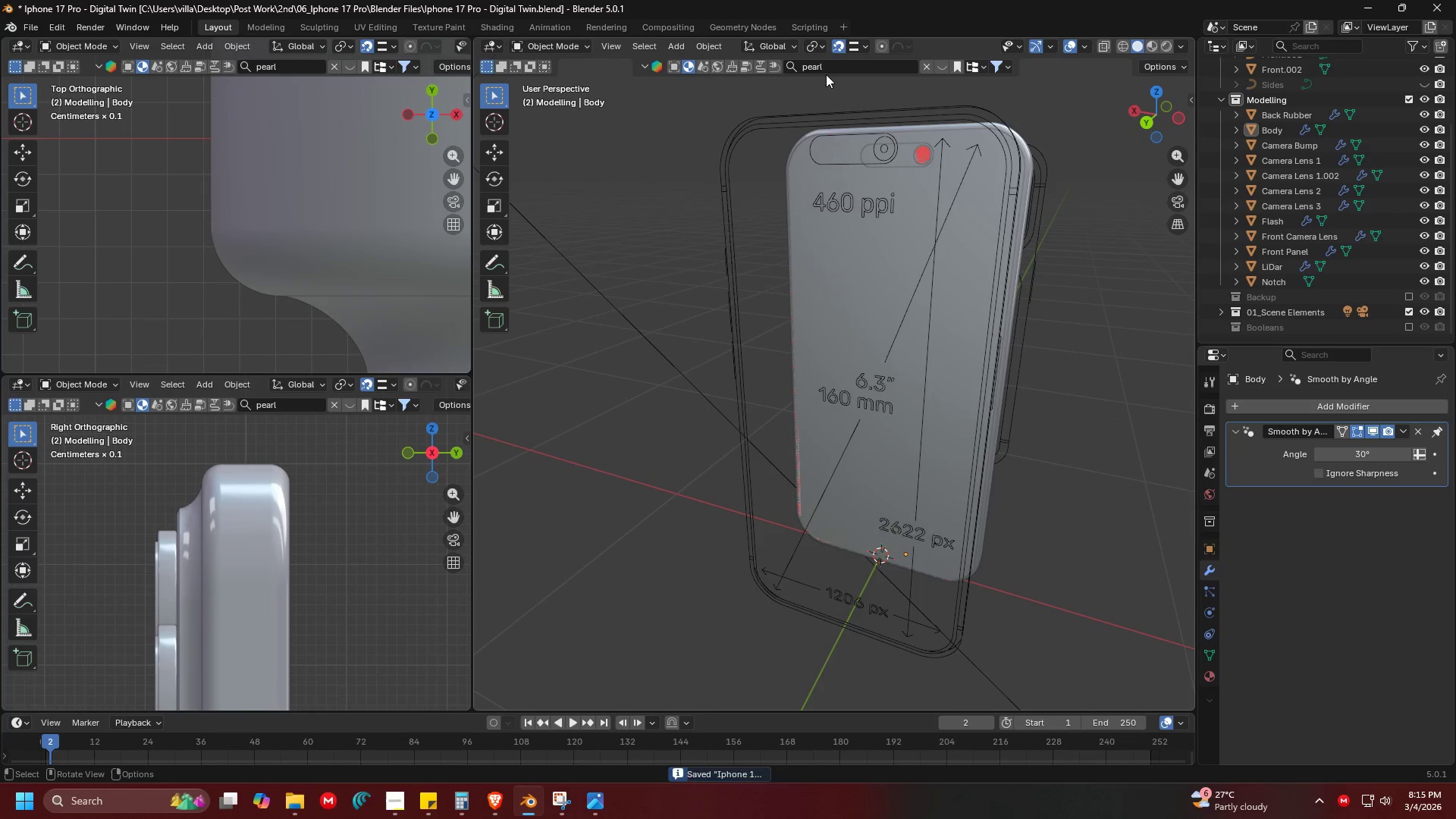 
scroll: coordinate [876, 339], scroll_direction: up, amount: 6.0
 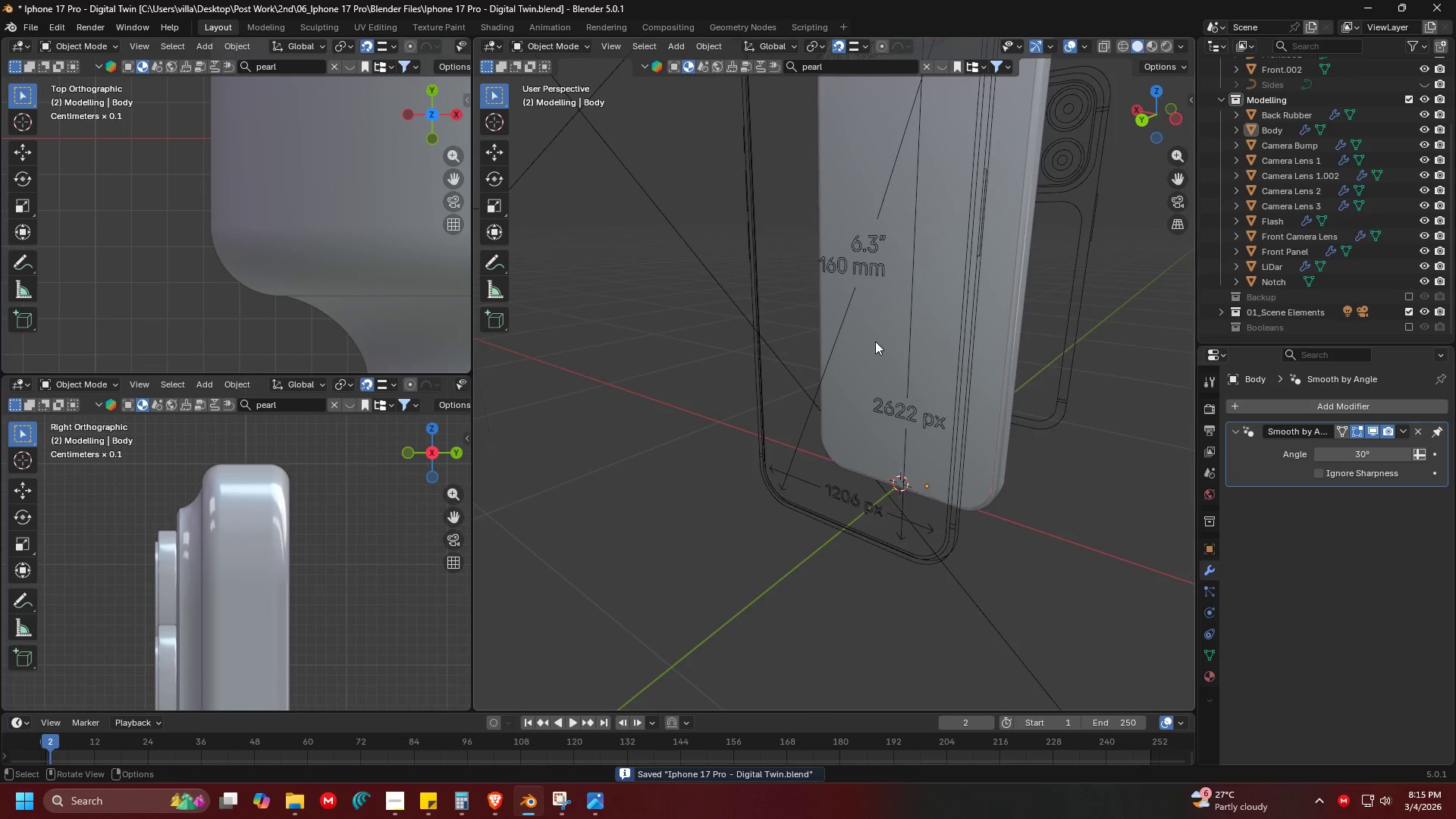 
left_click([823, 66])
 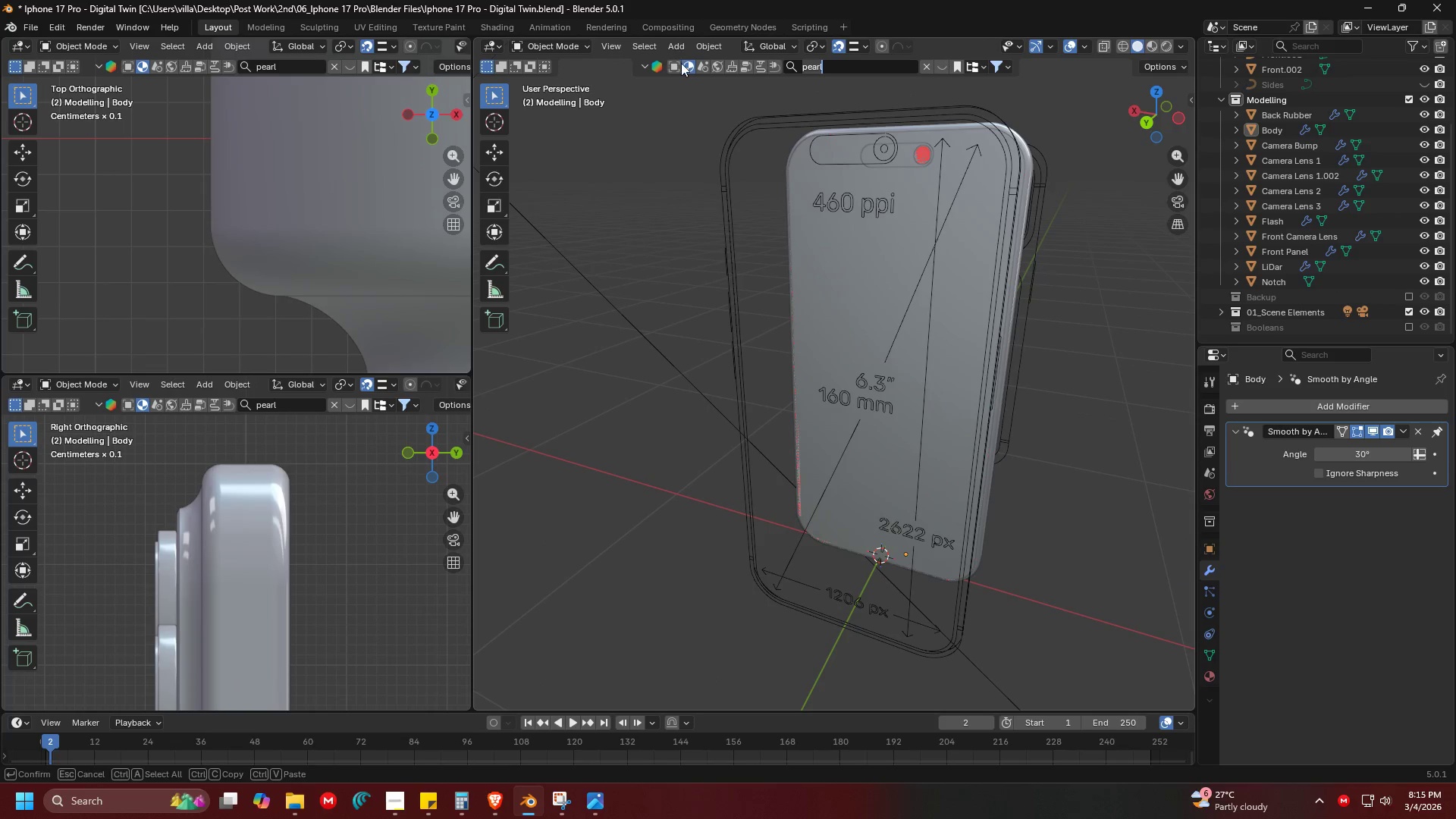 
double_click([675, 64])
 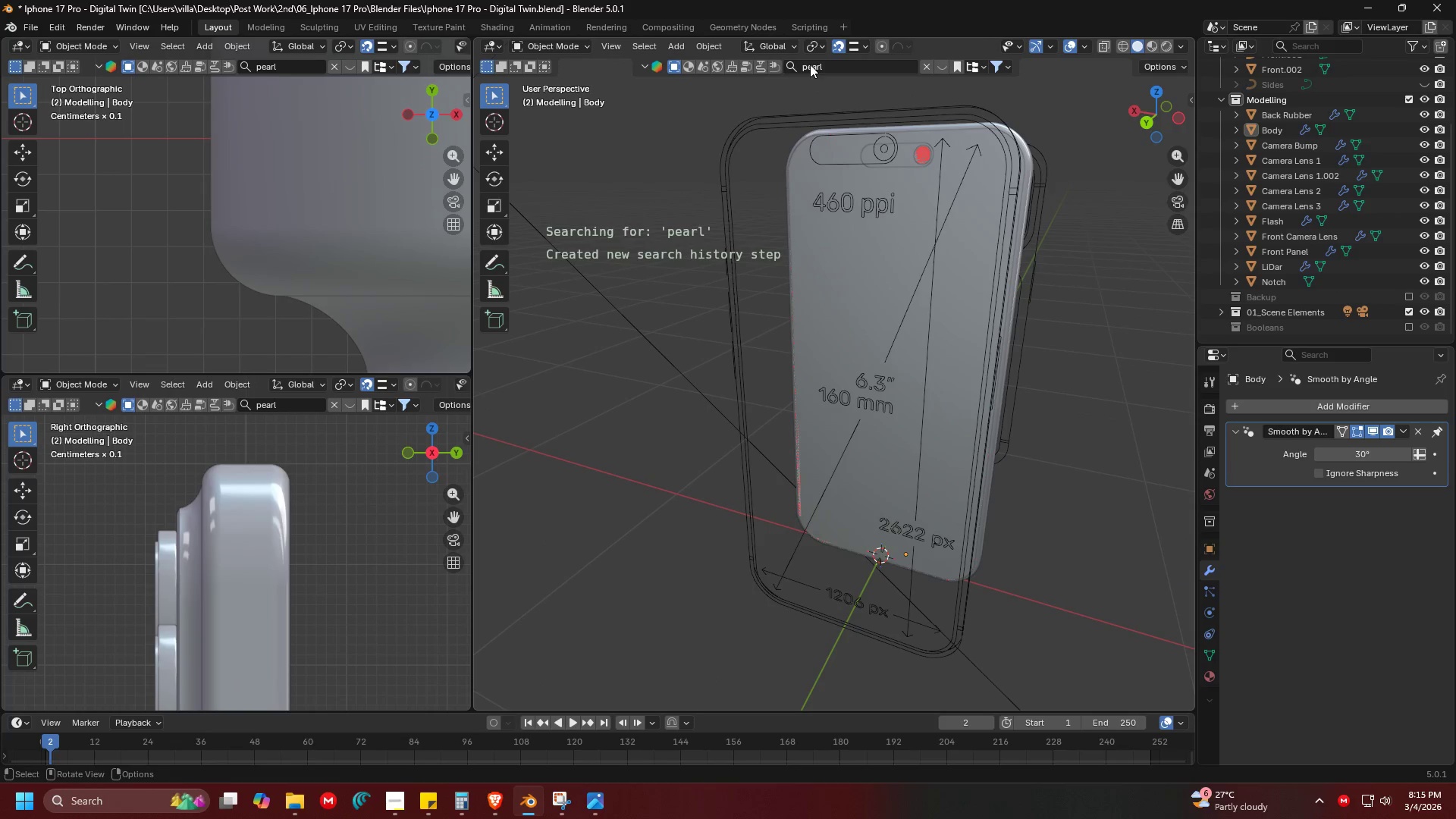 
triple_click([813, 63])
 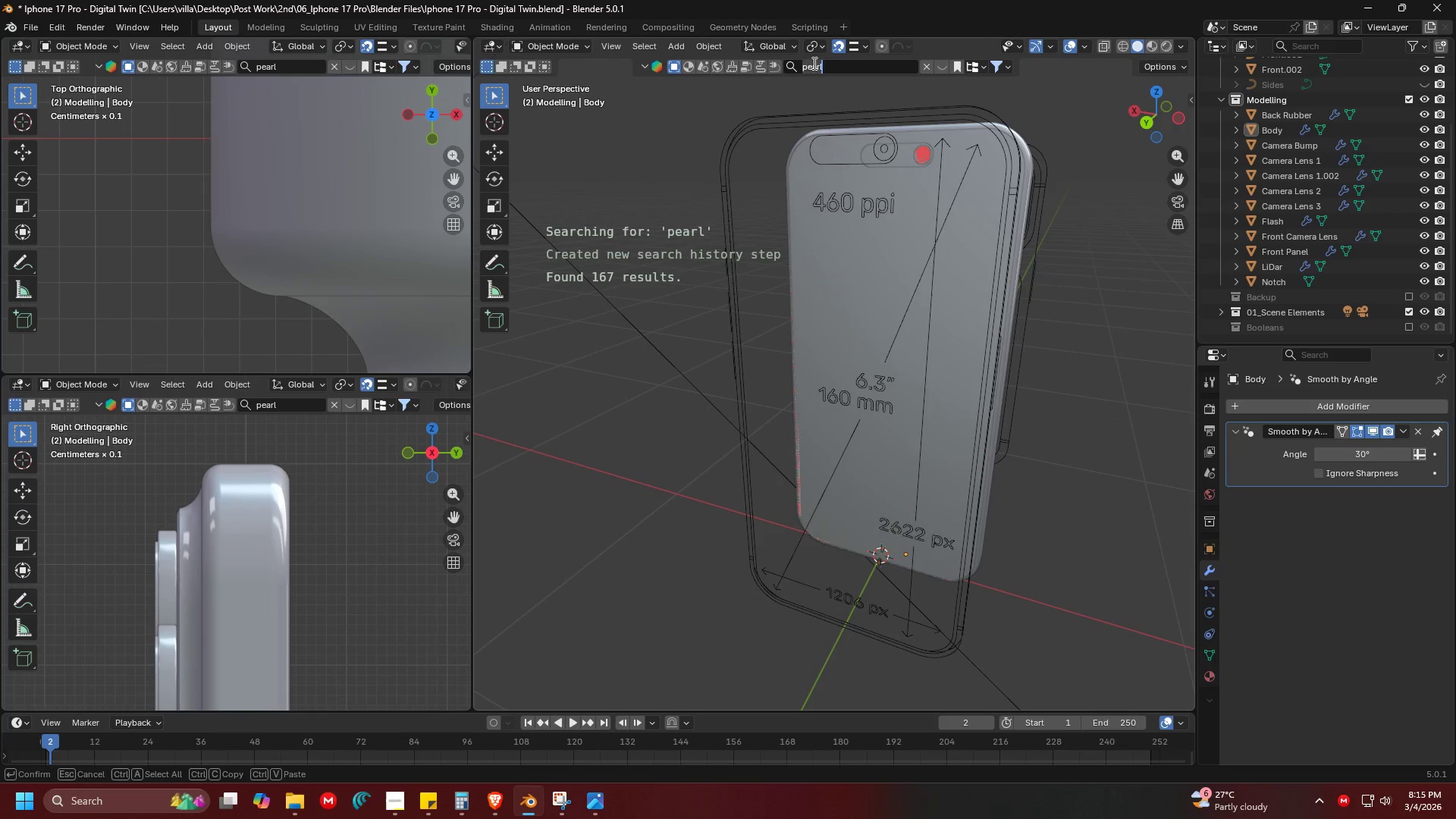 
type(type c)
 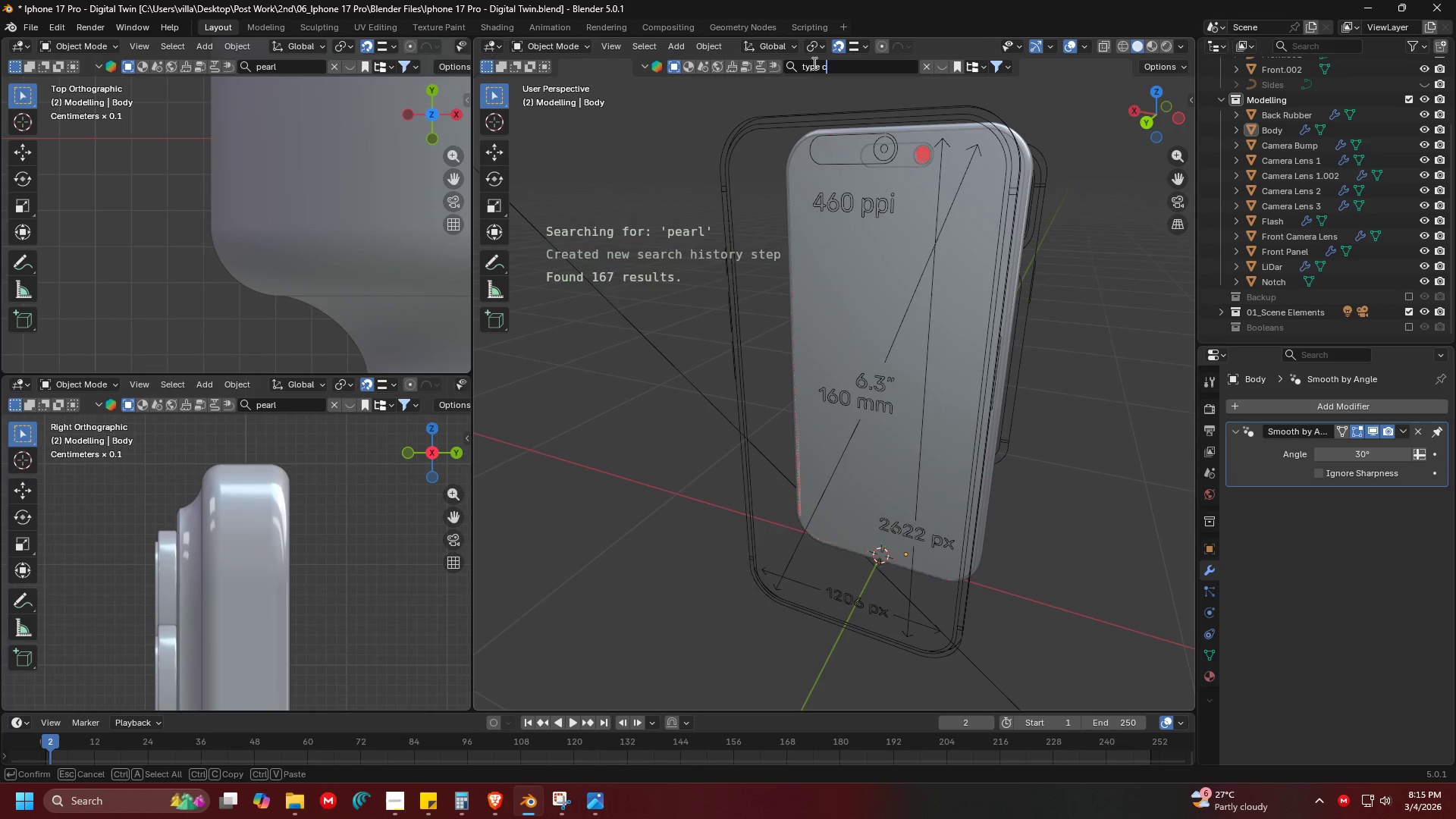 
key(Enter)
 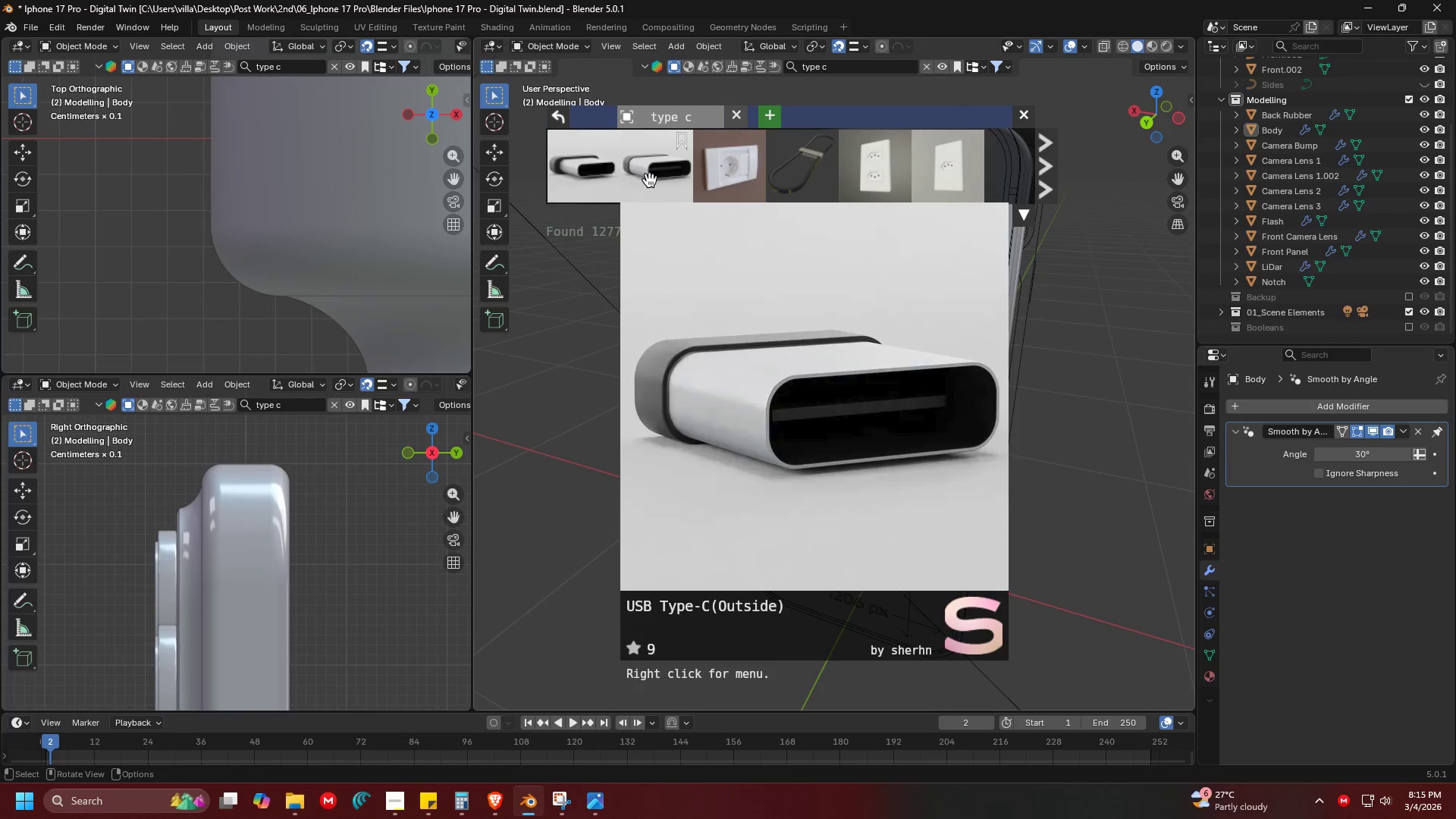 
wait(13.39)
 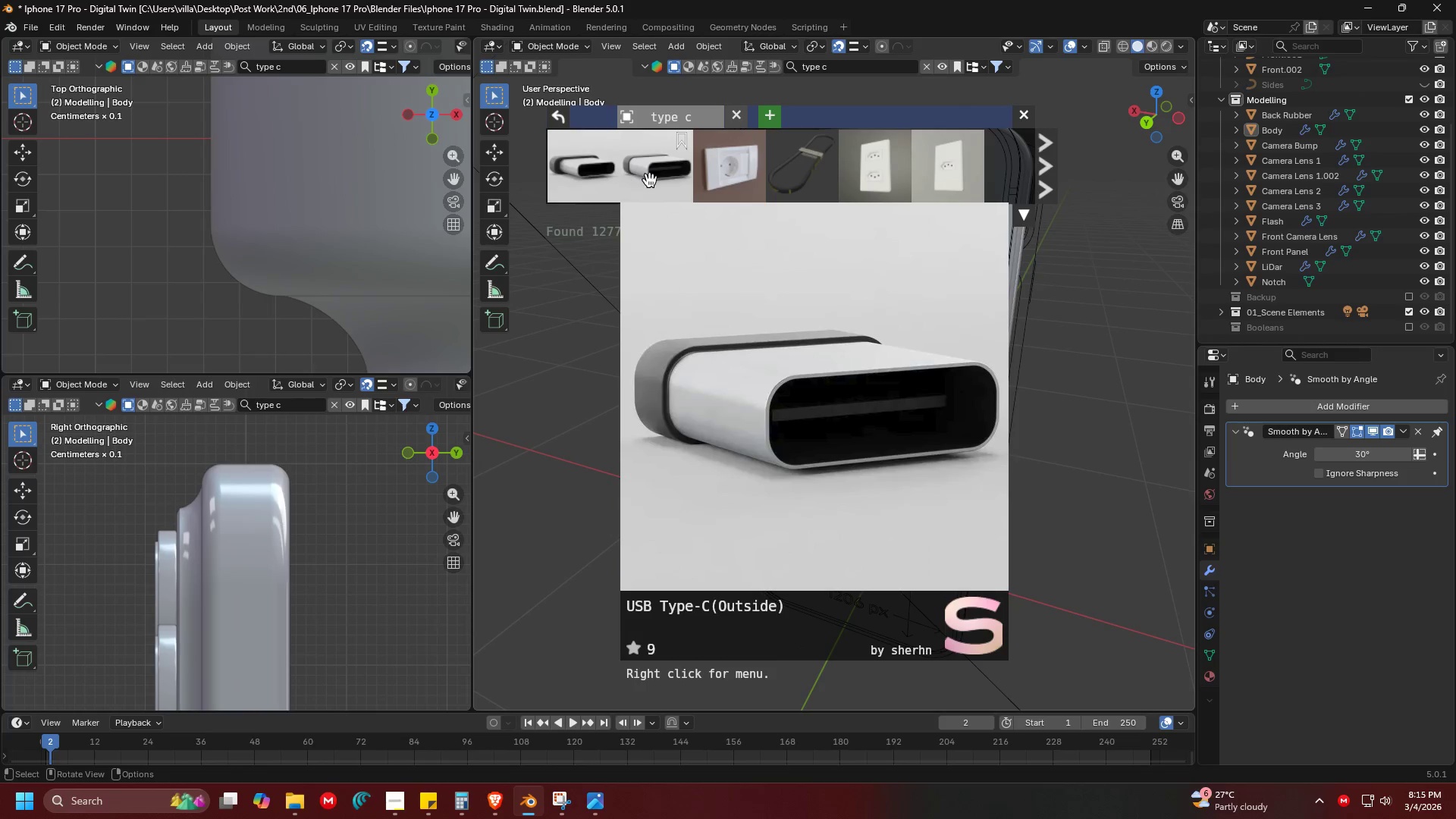 
mouse_move([391, 809])
 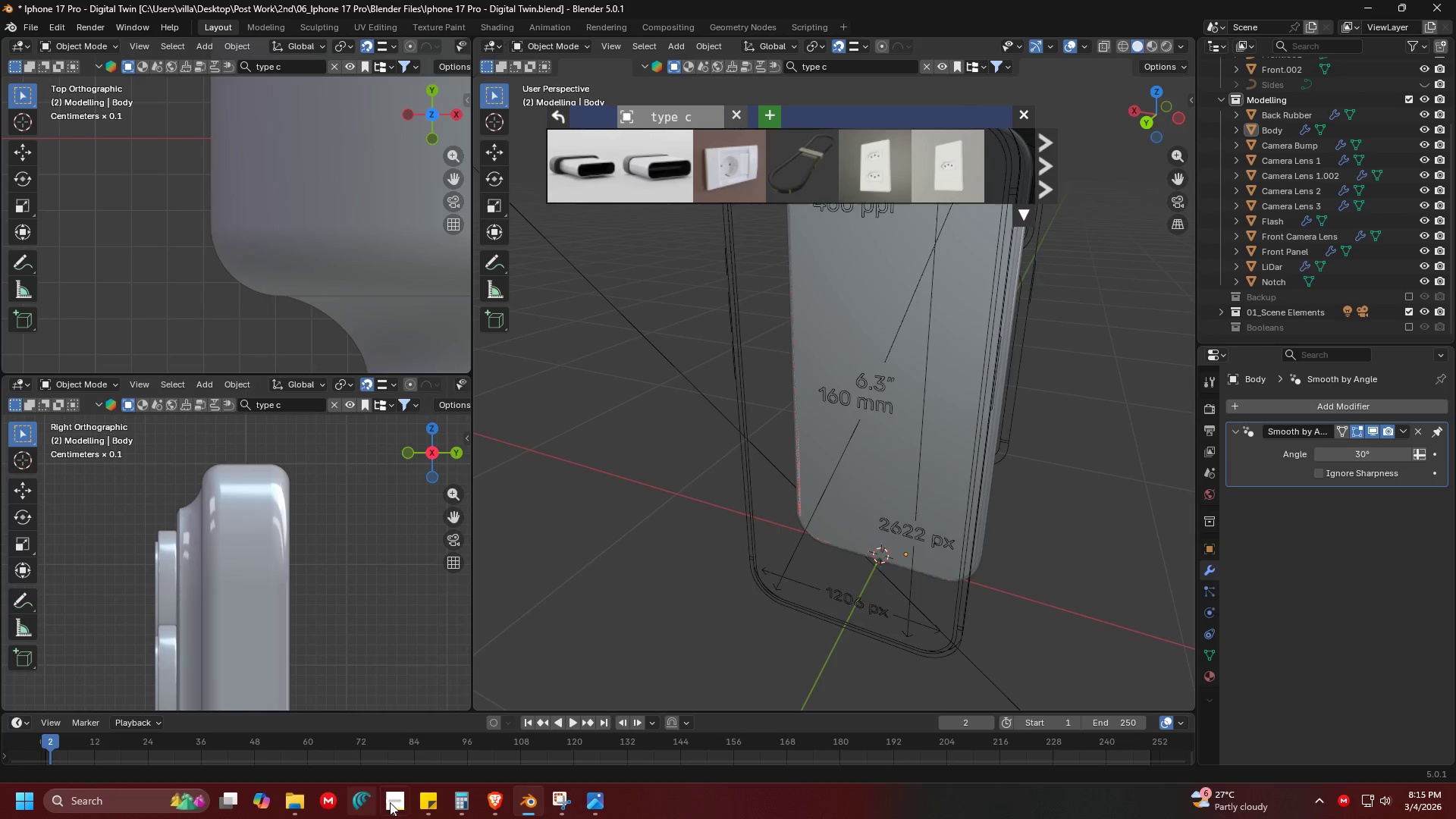 
left_click([494, 808])
 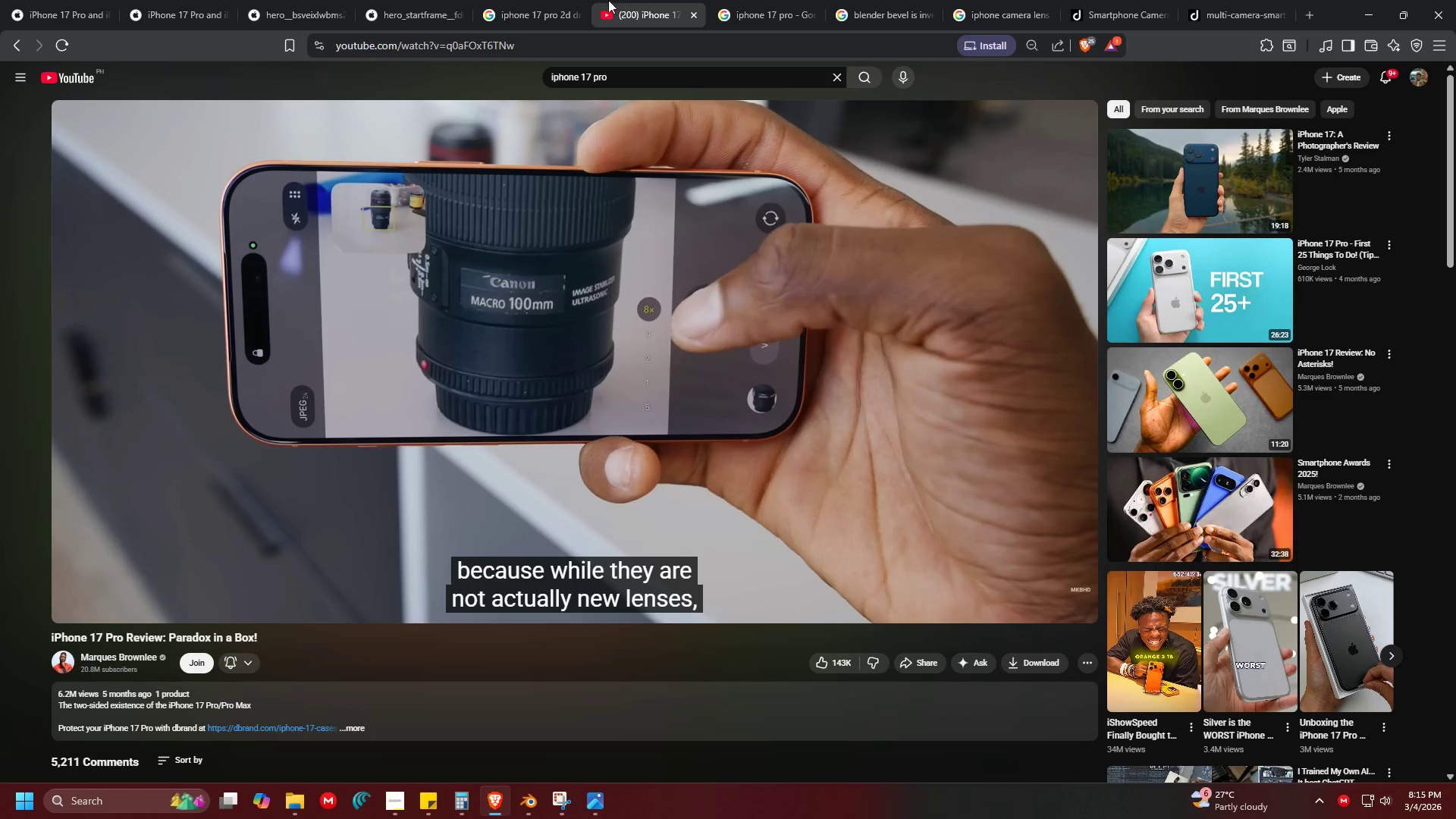 
double_click([409, 0])
 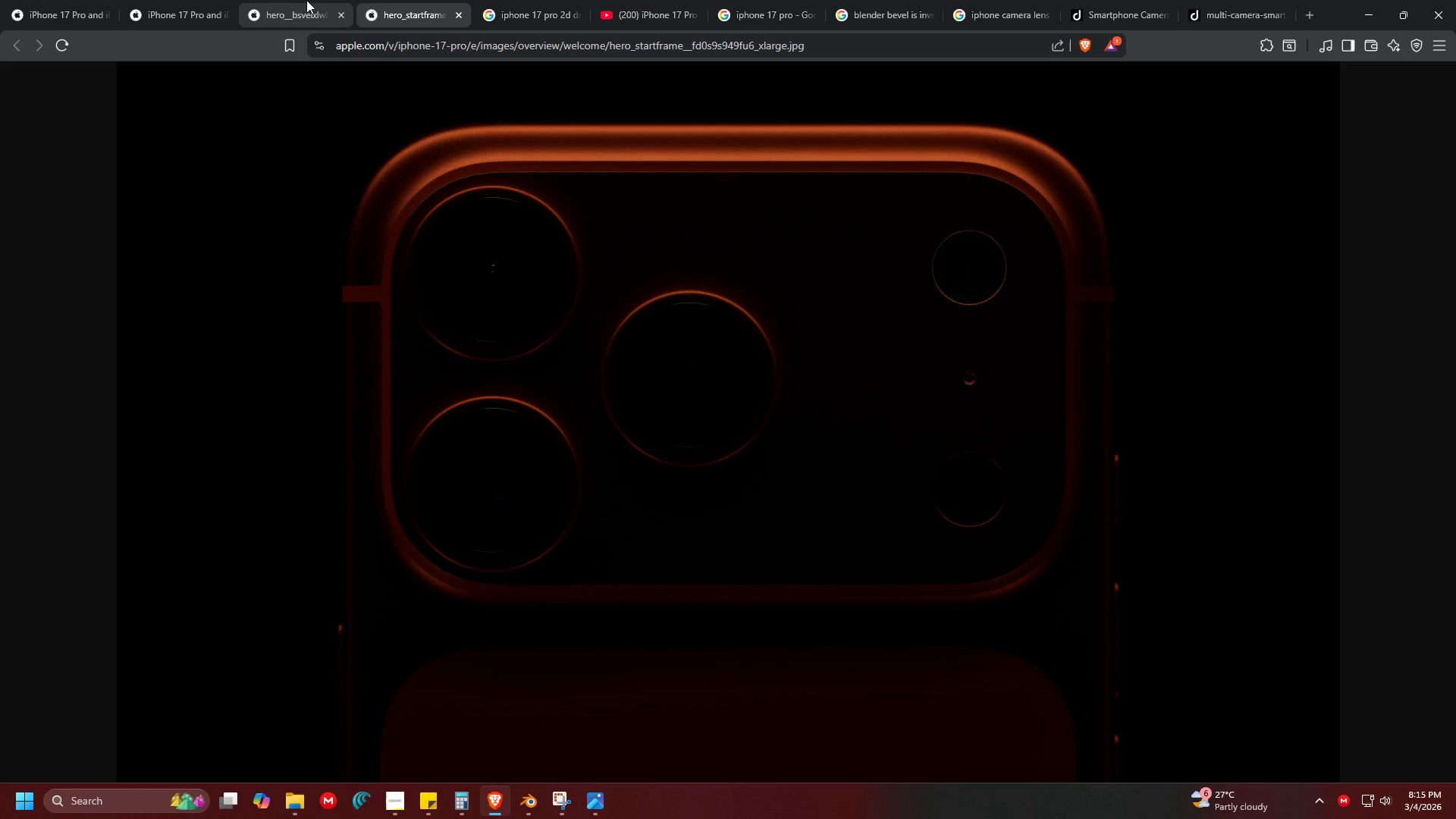 
left_click([303, 0])
 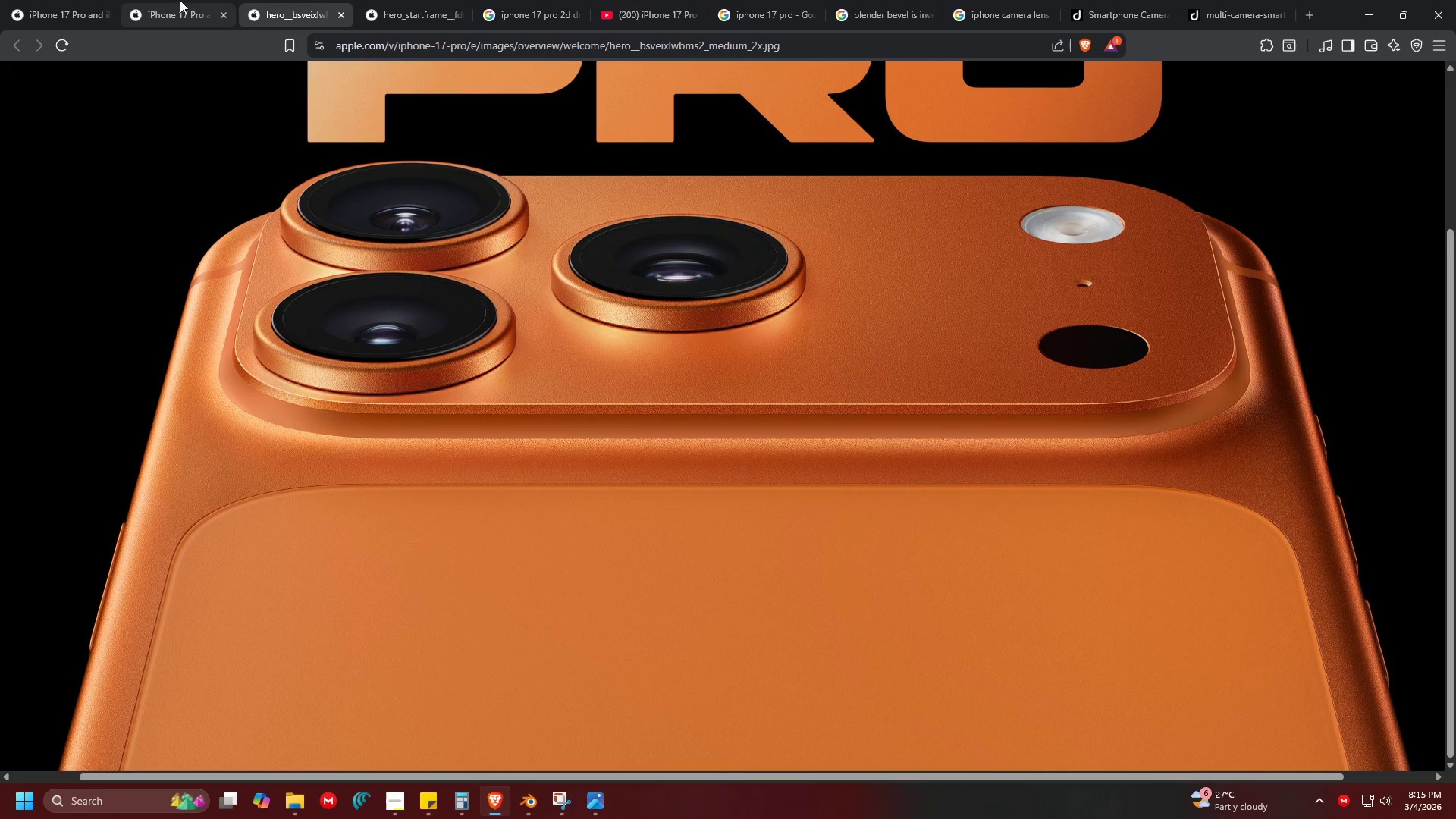 
left_click([165, 0])
 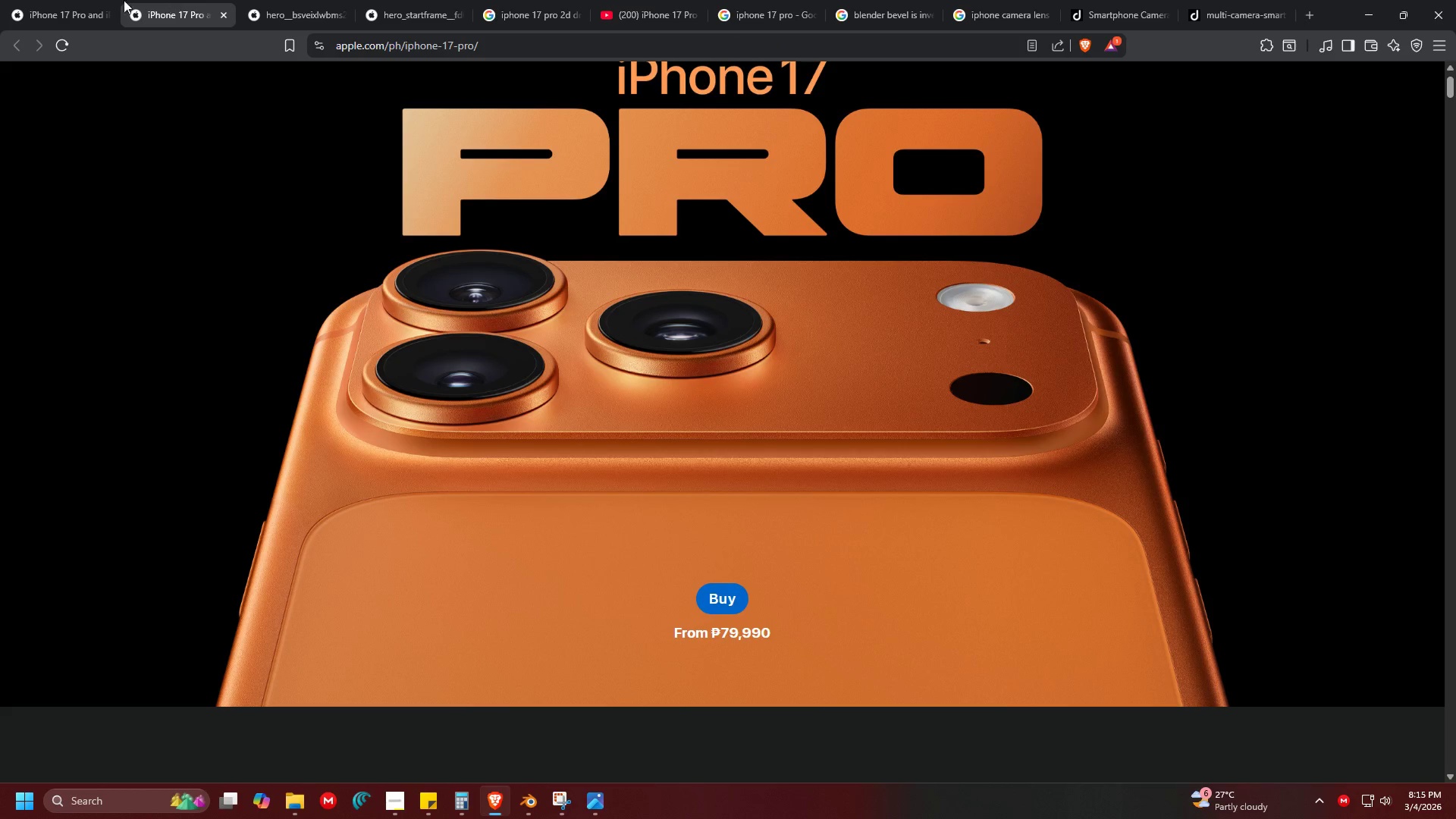 
left_click([90, 0])
 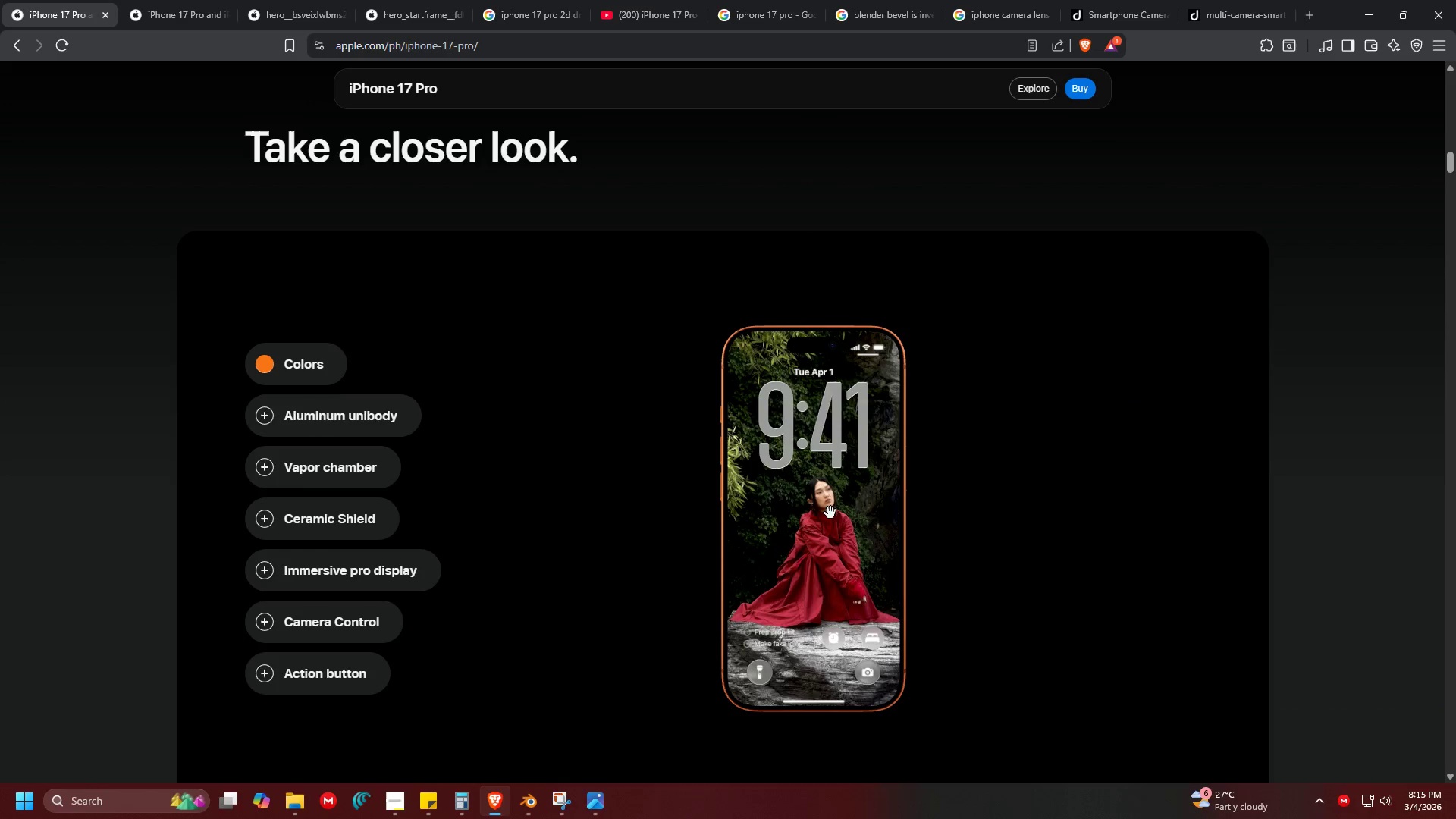 
left_click_drag(start_coordinate=[871, 544], to_coordinate=[866, 253])
 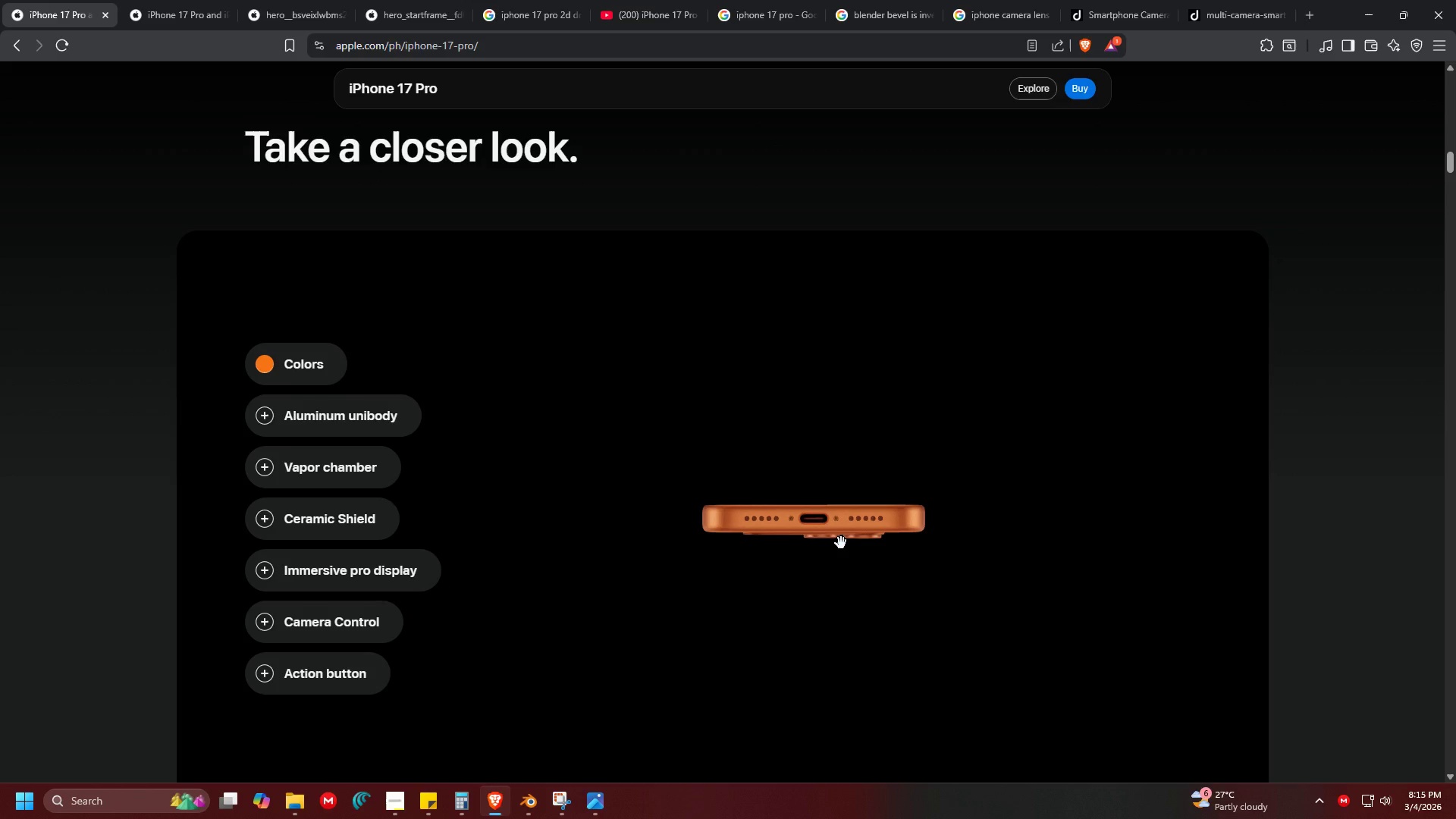 
key(Alt+AltLeft)
 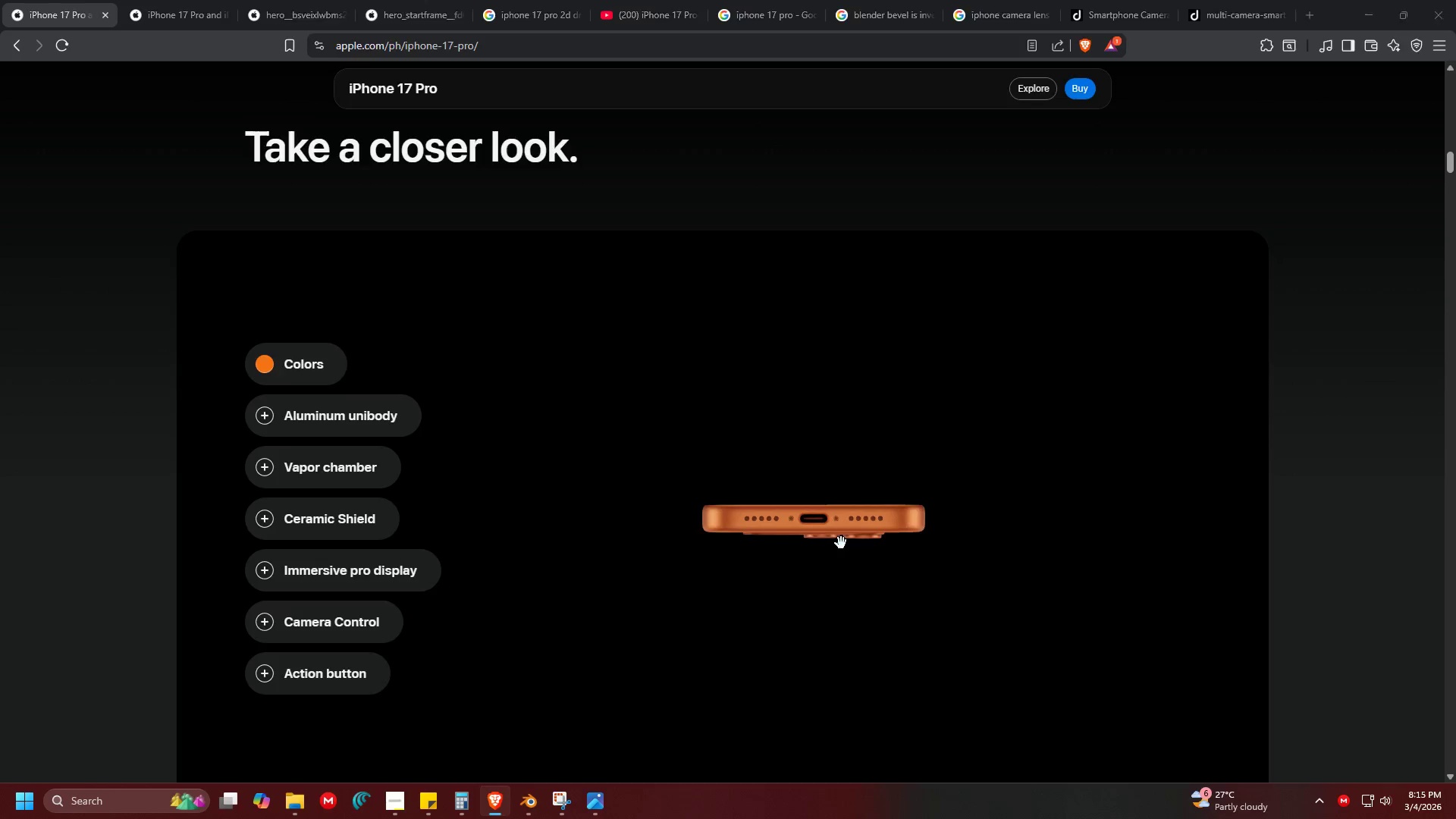 
key(Alt+Tab)
 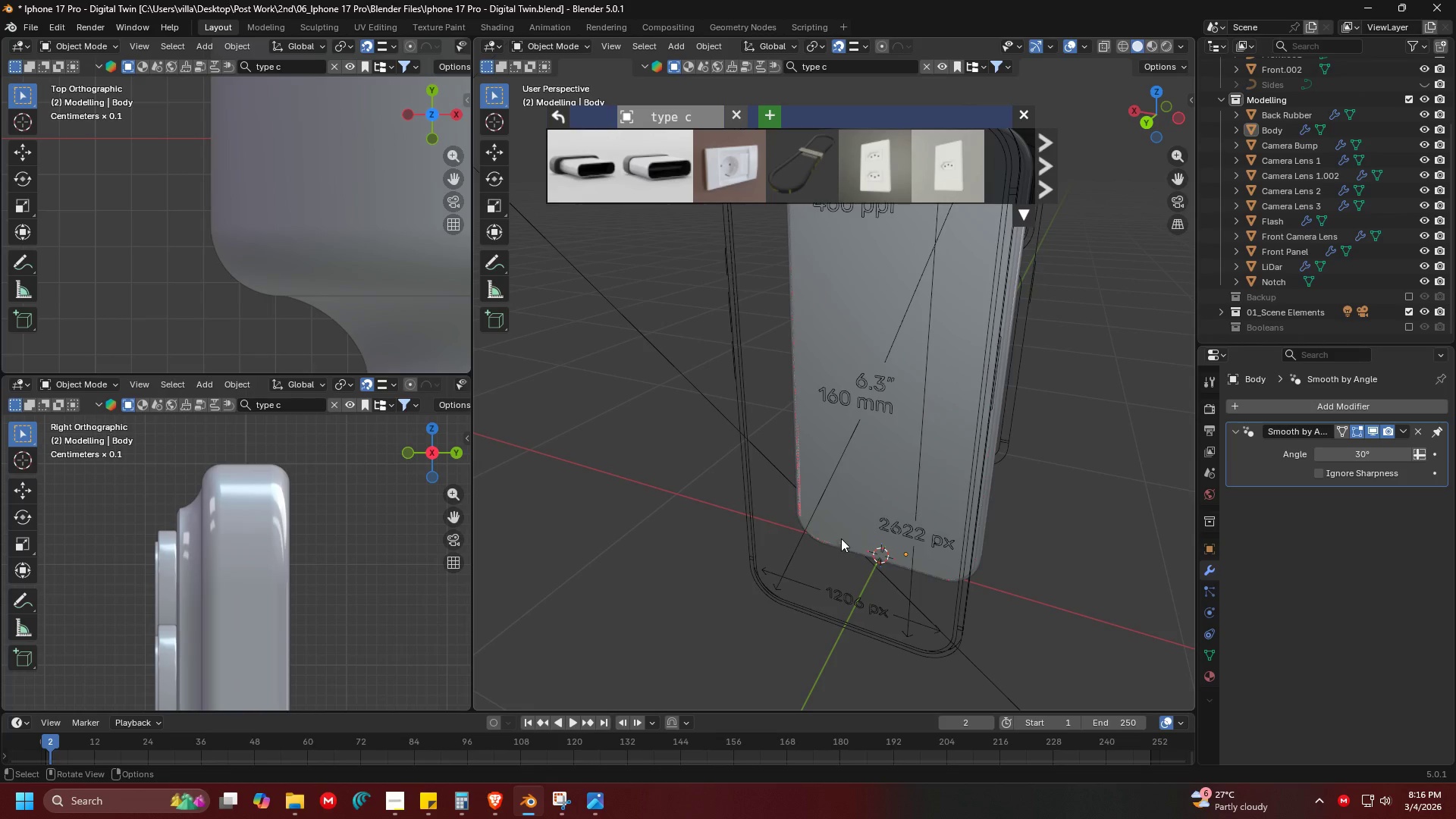 
scroll: coordinate [841, 521], scroll_direction: down, amount: 5.0
 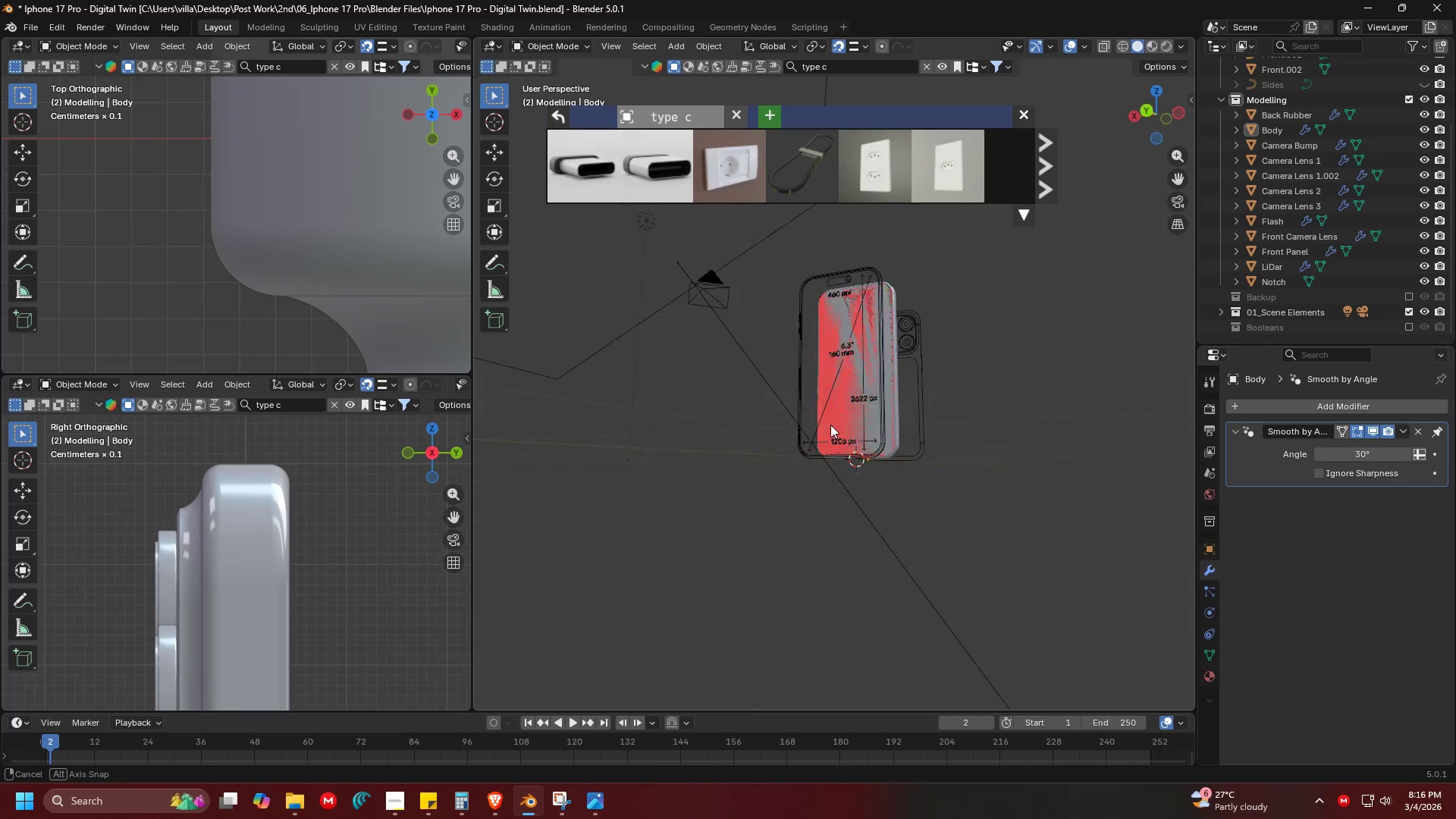 
scroll: coordinate [841, 396], scroll_direction: up, amount: 4.0
 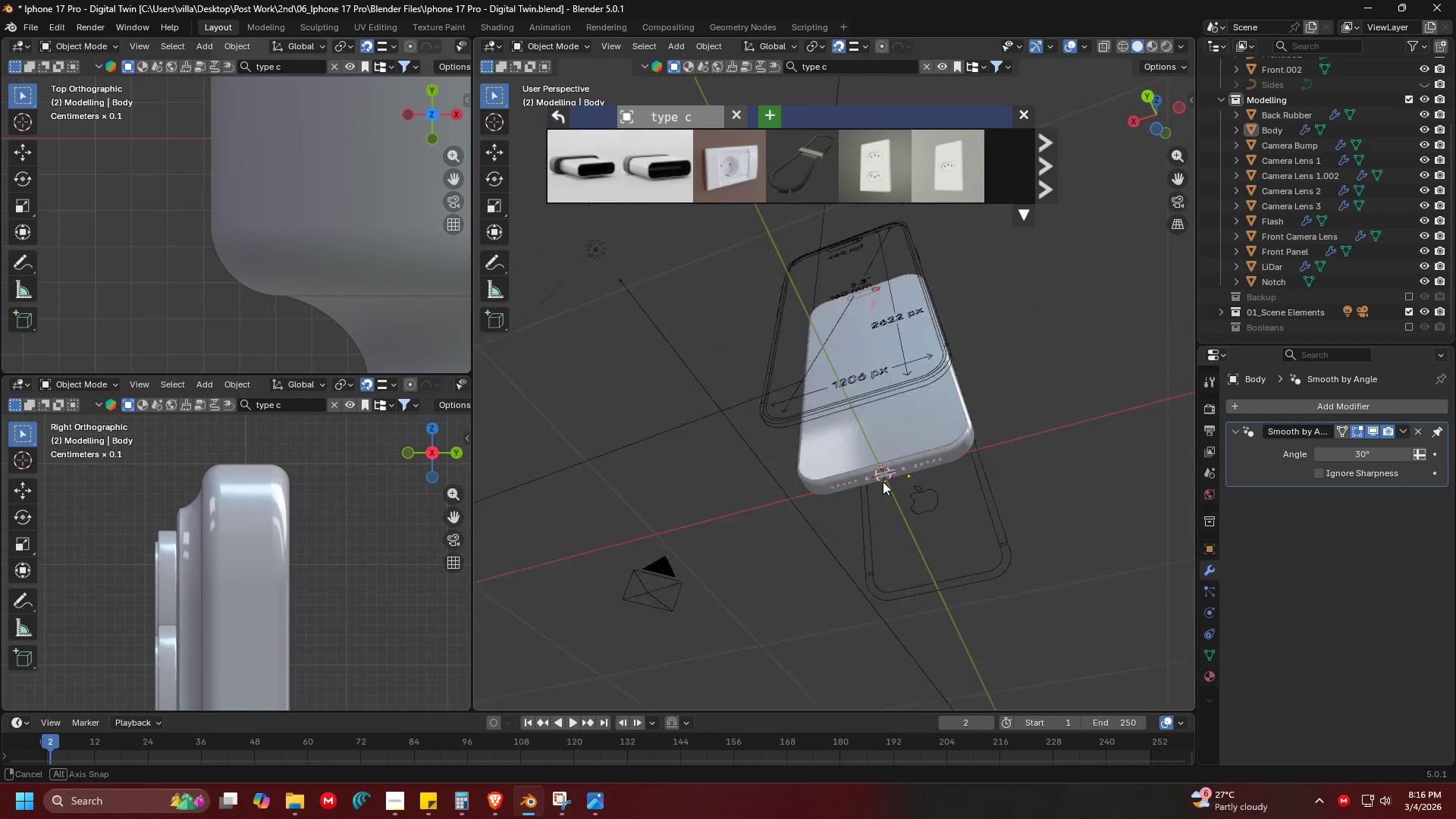 
key(Shift+ShiftLeft)
 